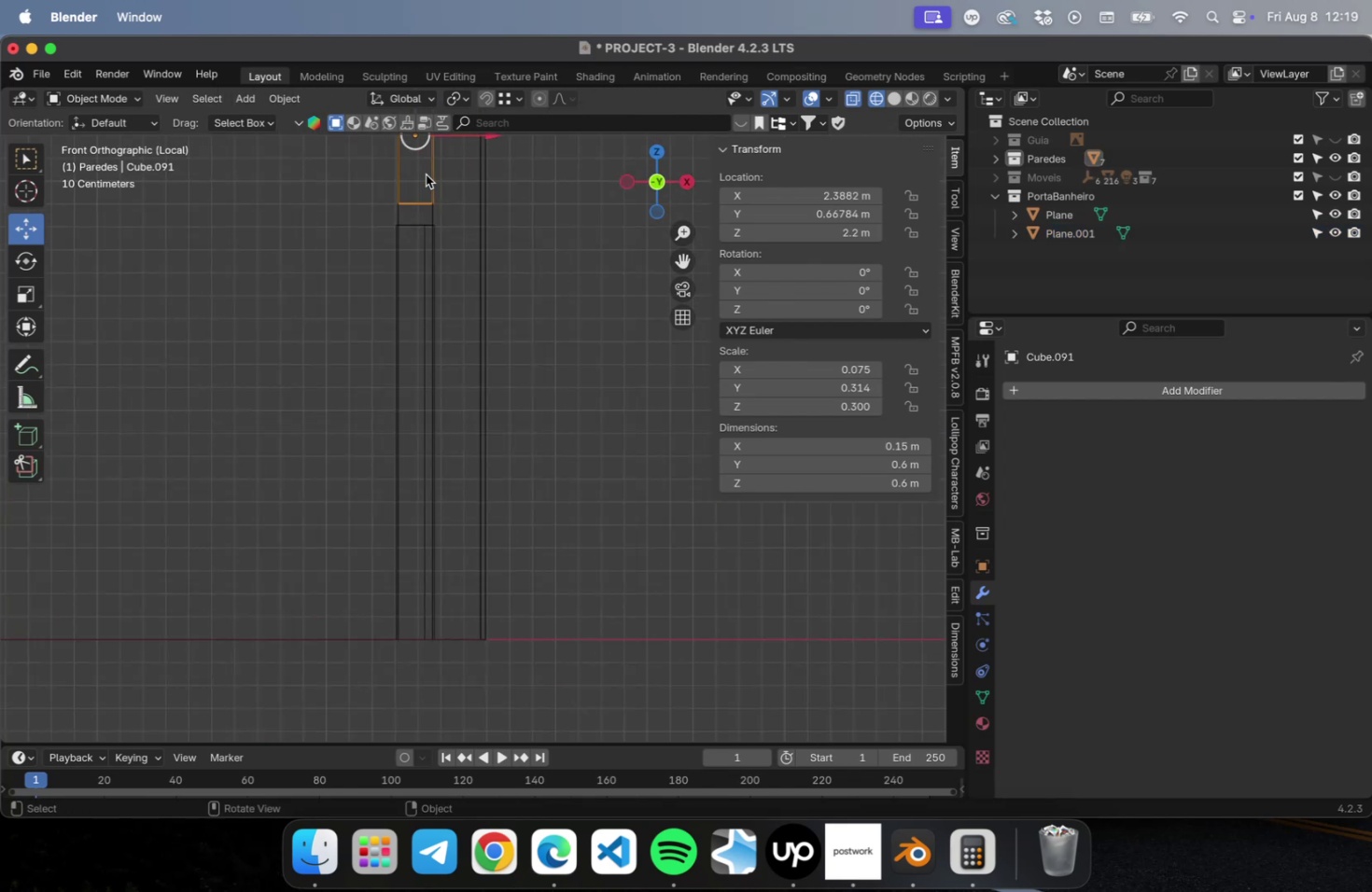 
key(Numpad2)
 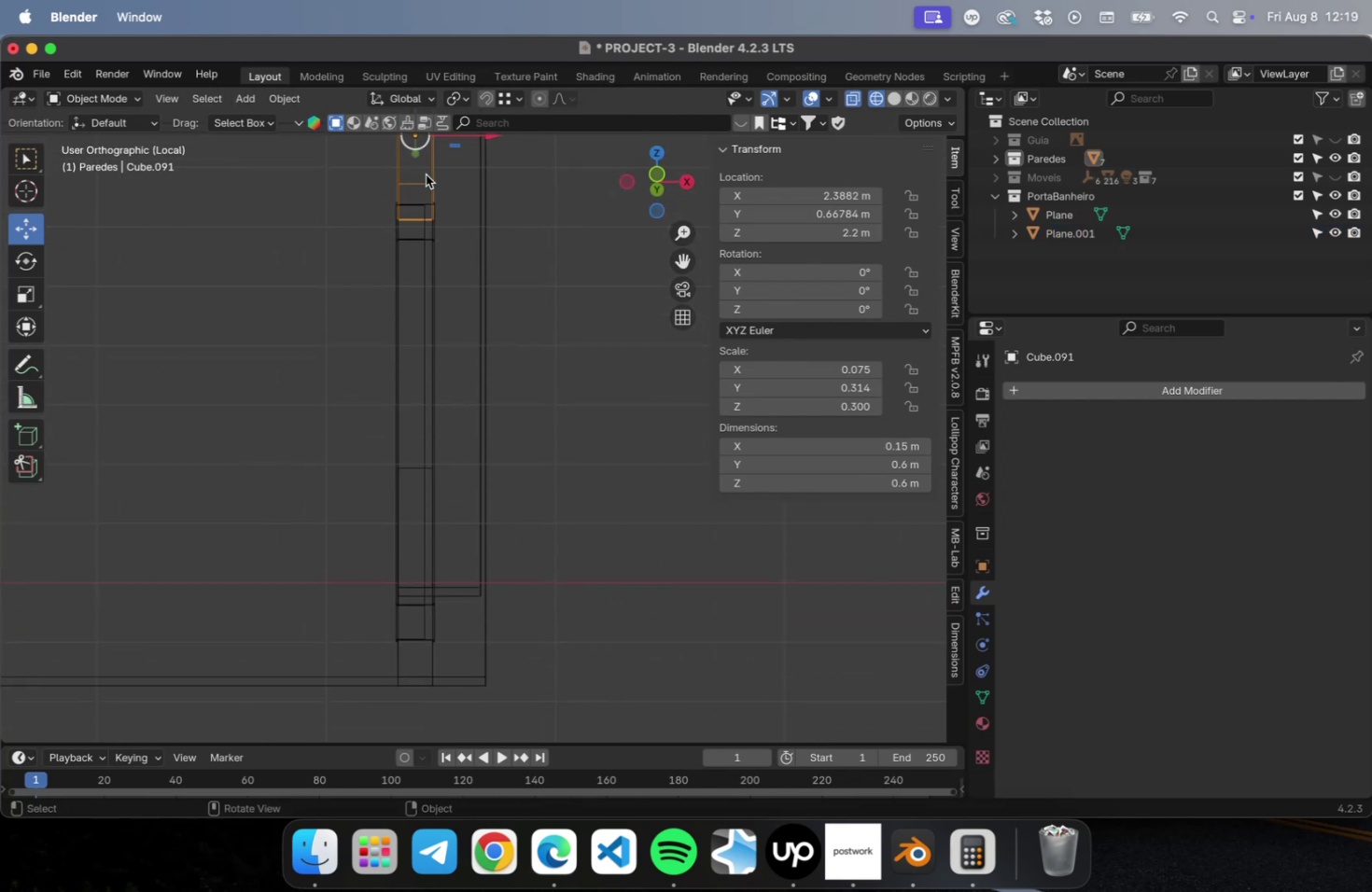 
key(NumLock)
 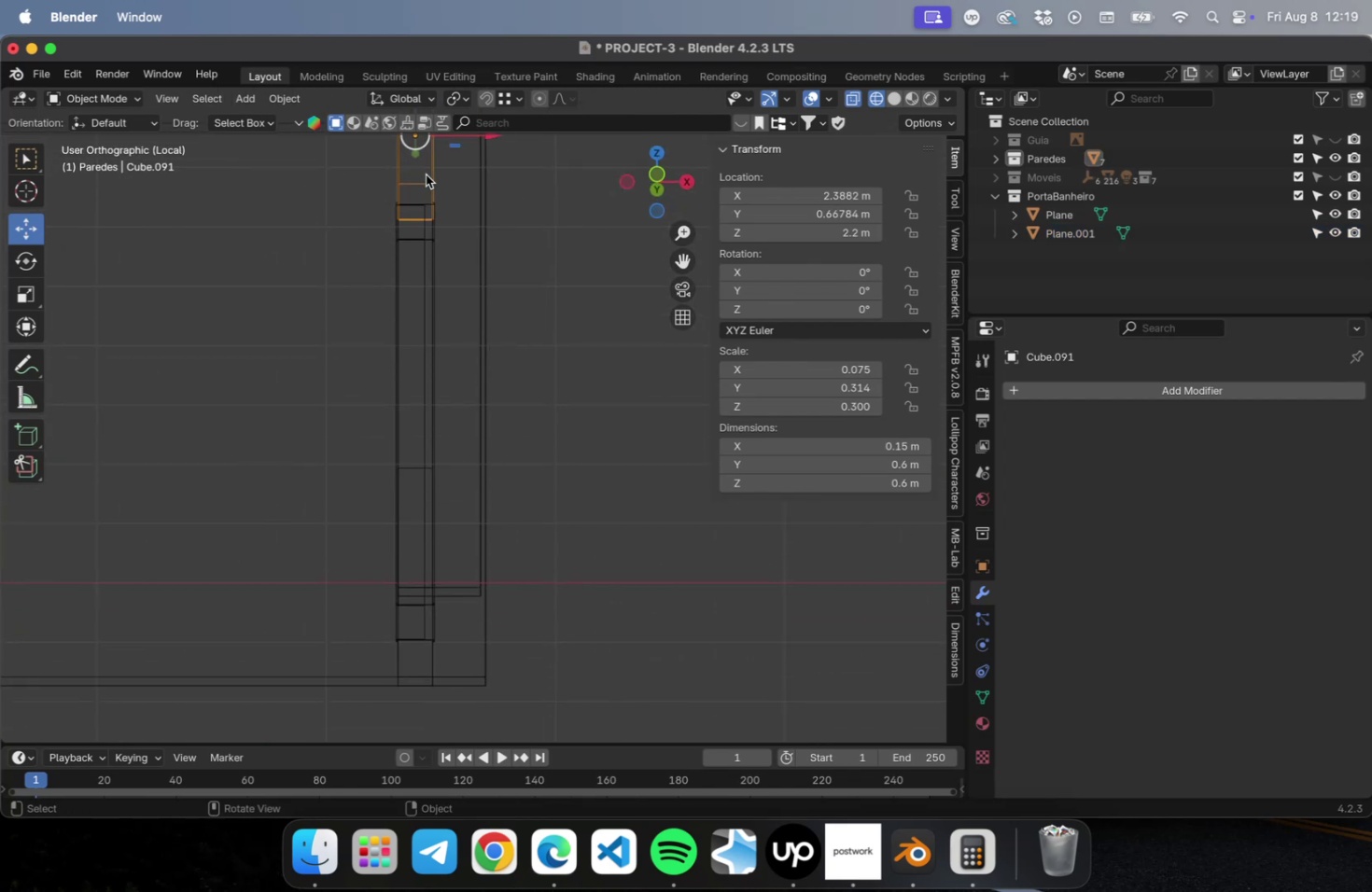 
key(Numpad1)
 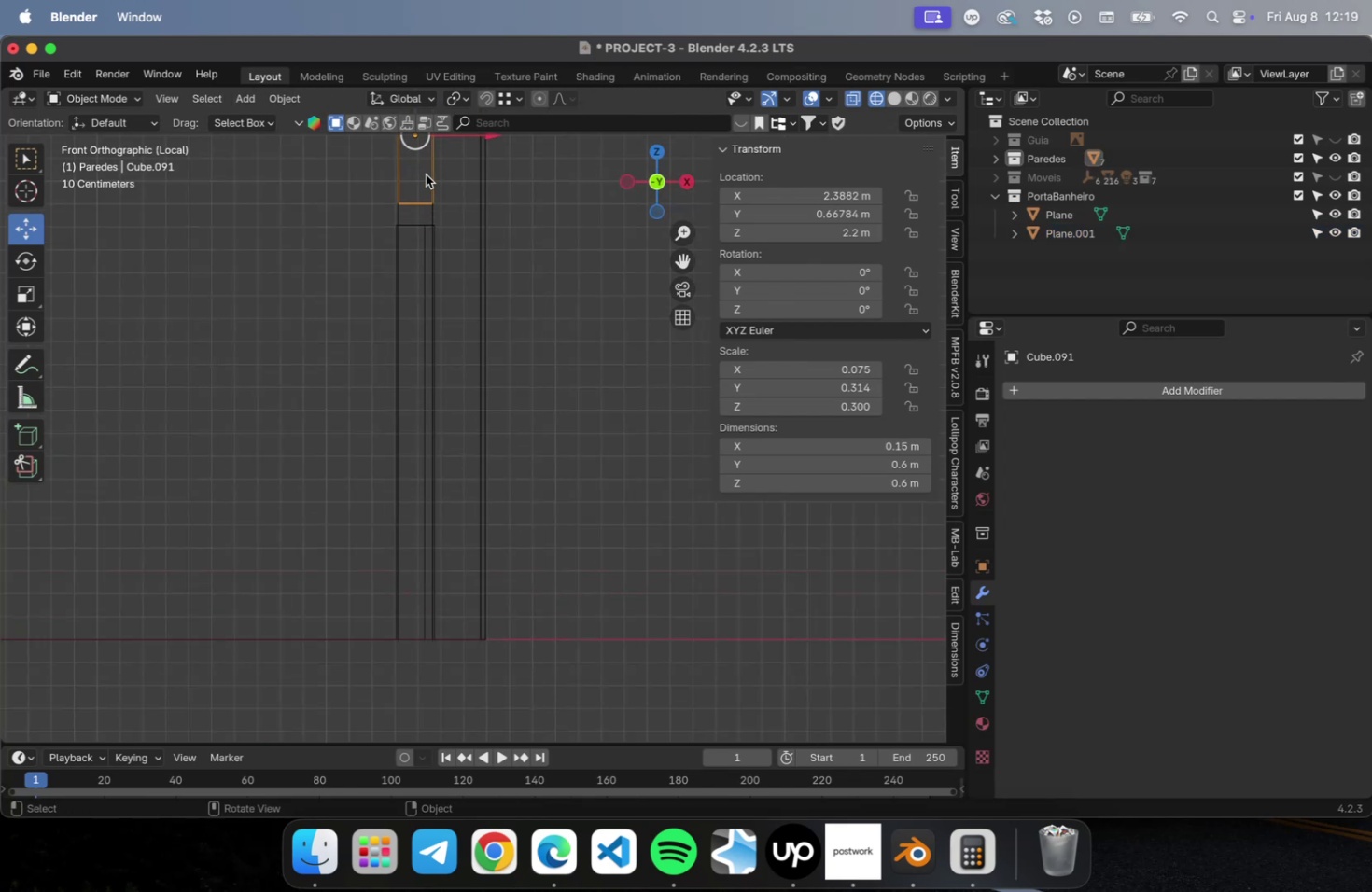 
key(NumLock)
 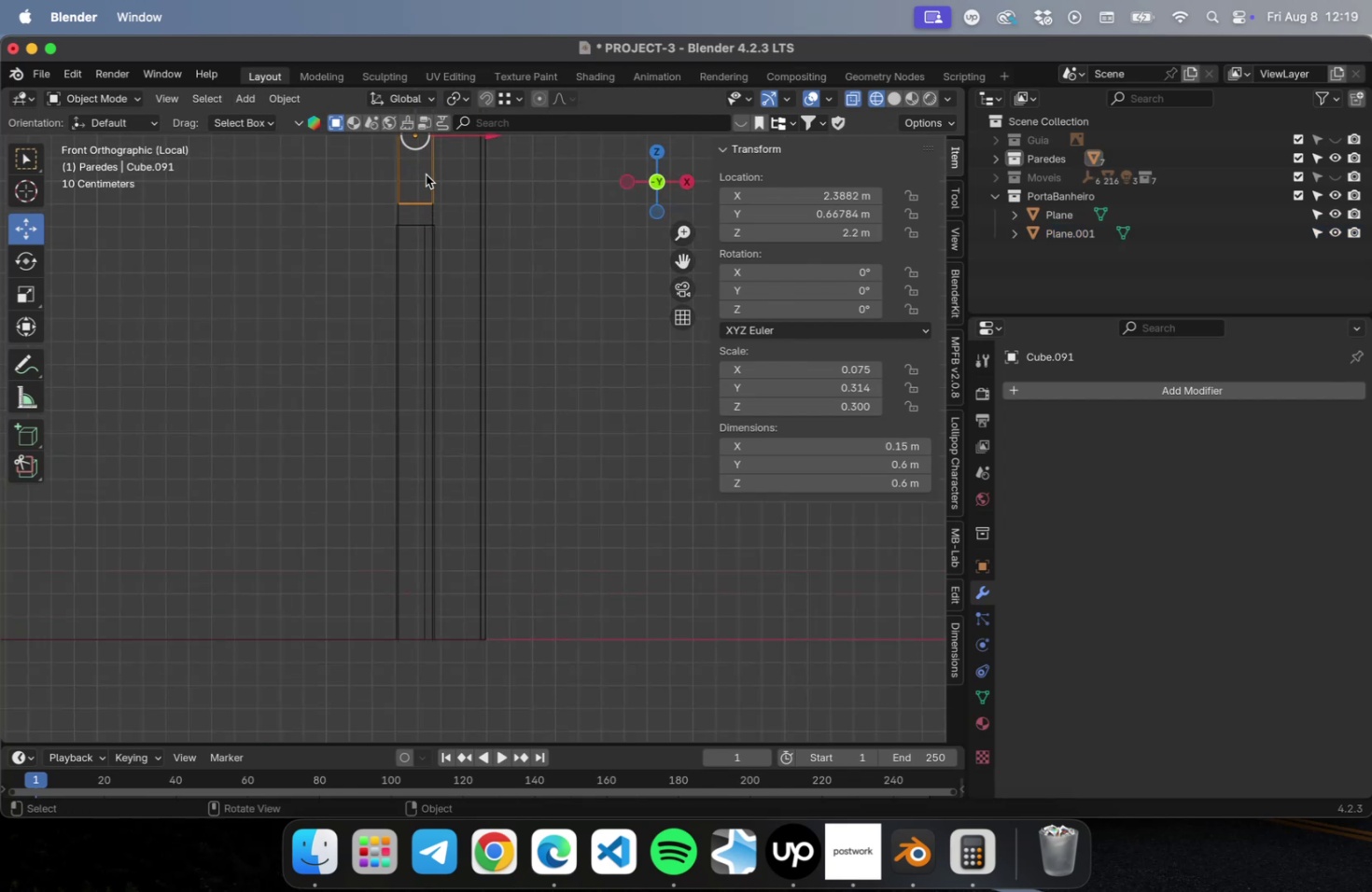 
key(Numpad1)
 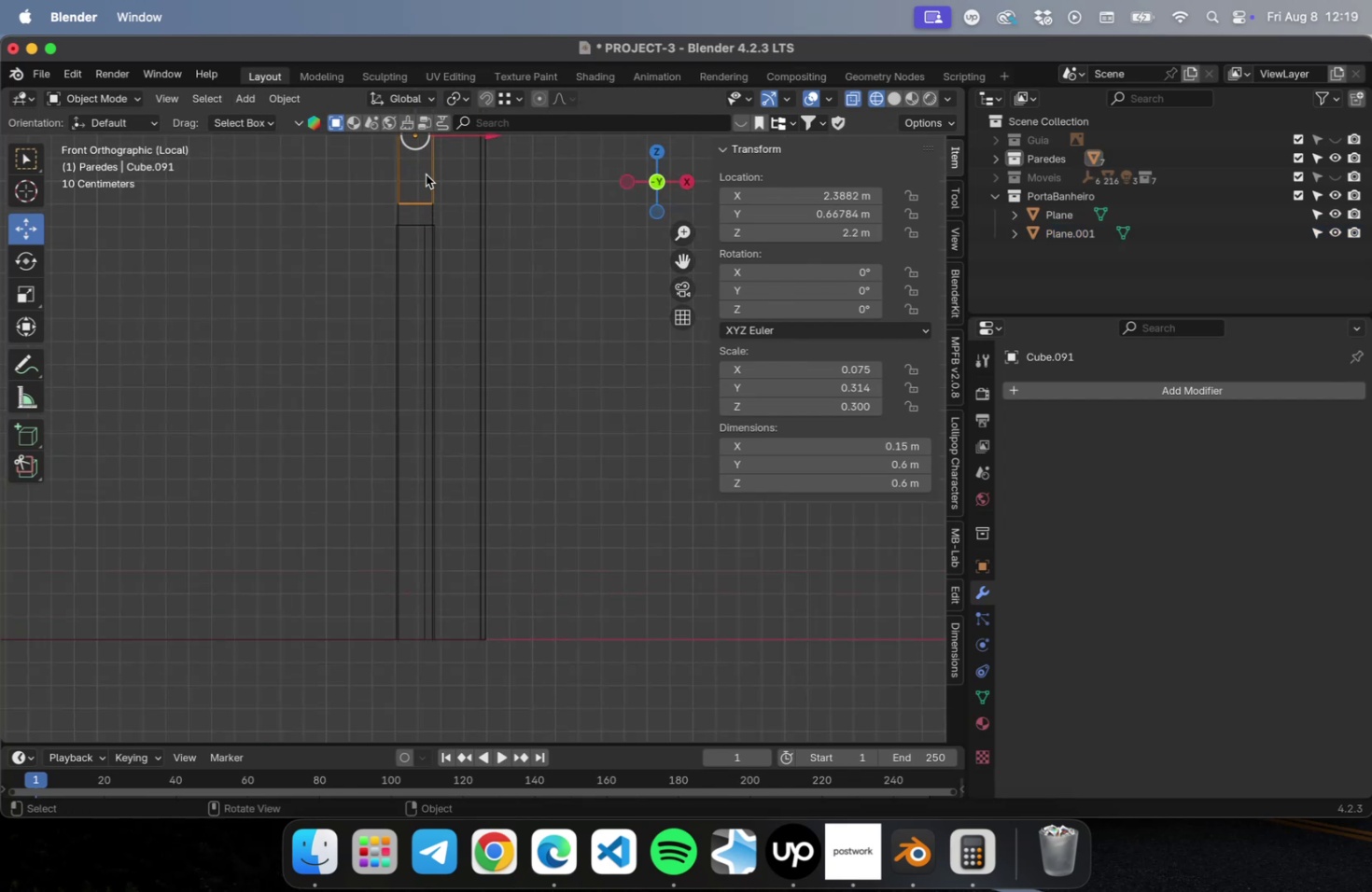 
key(Tab)
 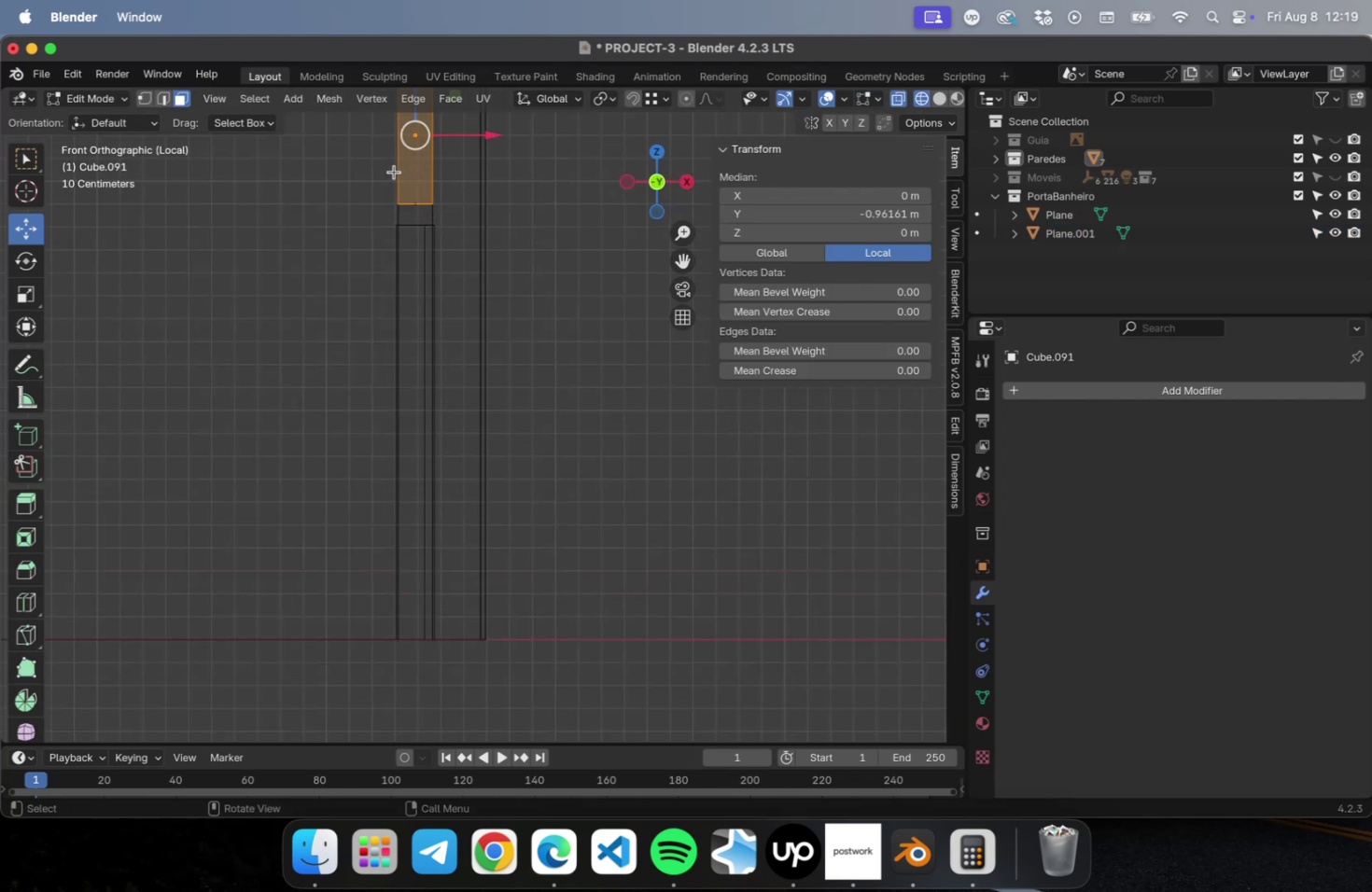 
left_click_drag(start_coordinate=[381, 173], to_coordinate=[536, 258])
 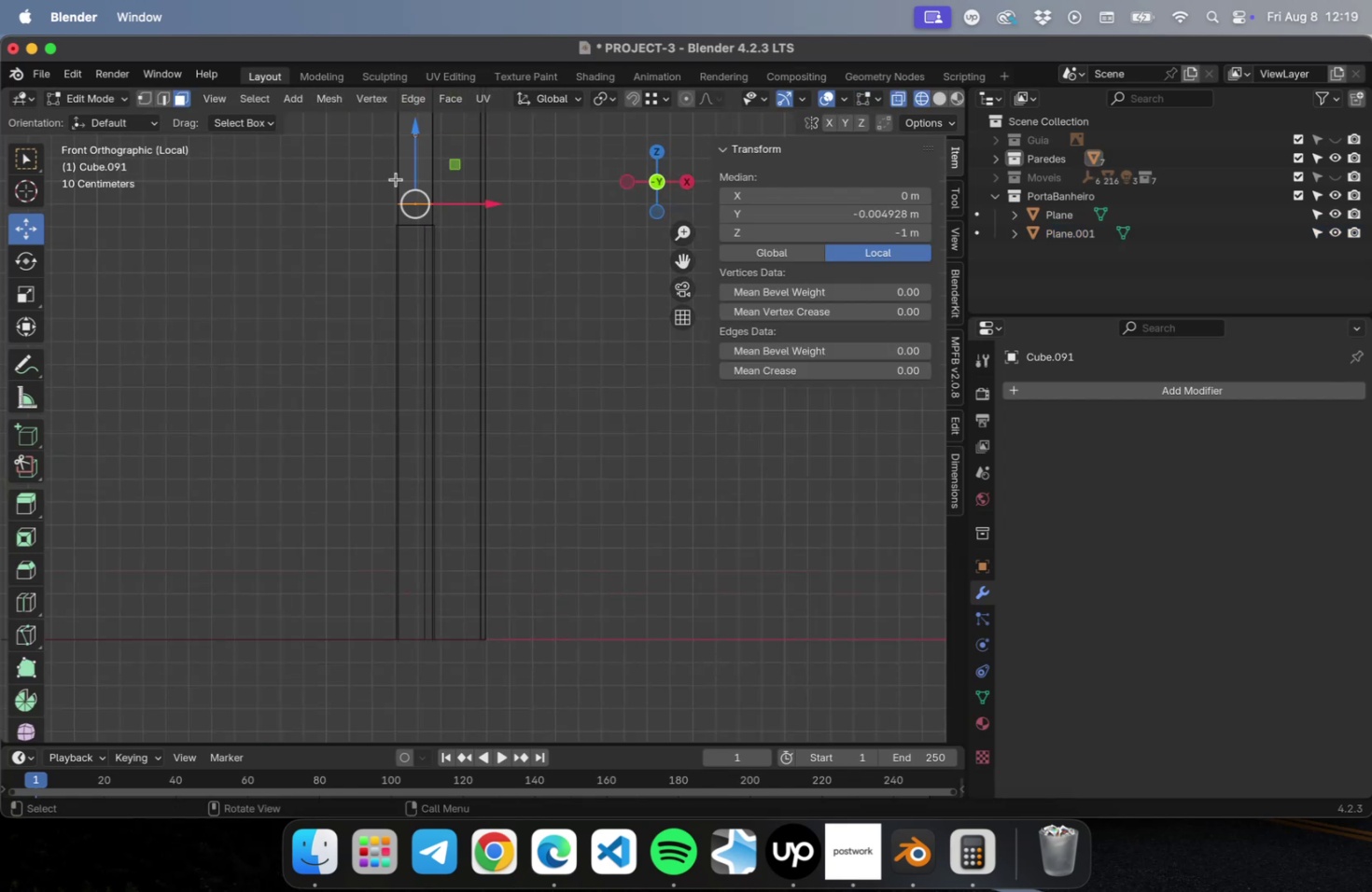 
key(NumLock)
 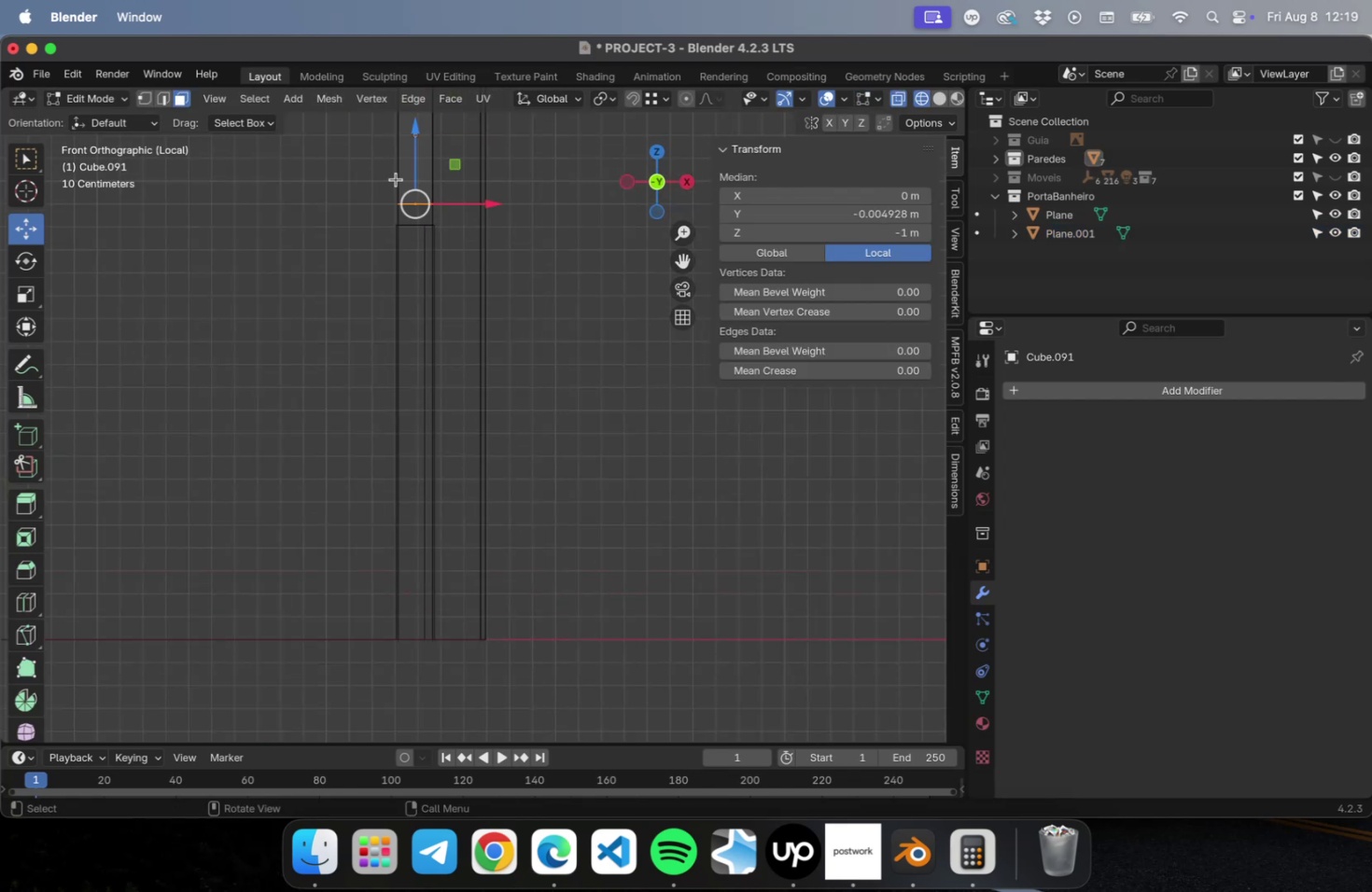 
key(NumpadDecimal)
 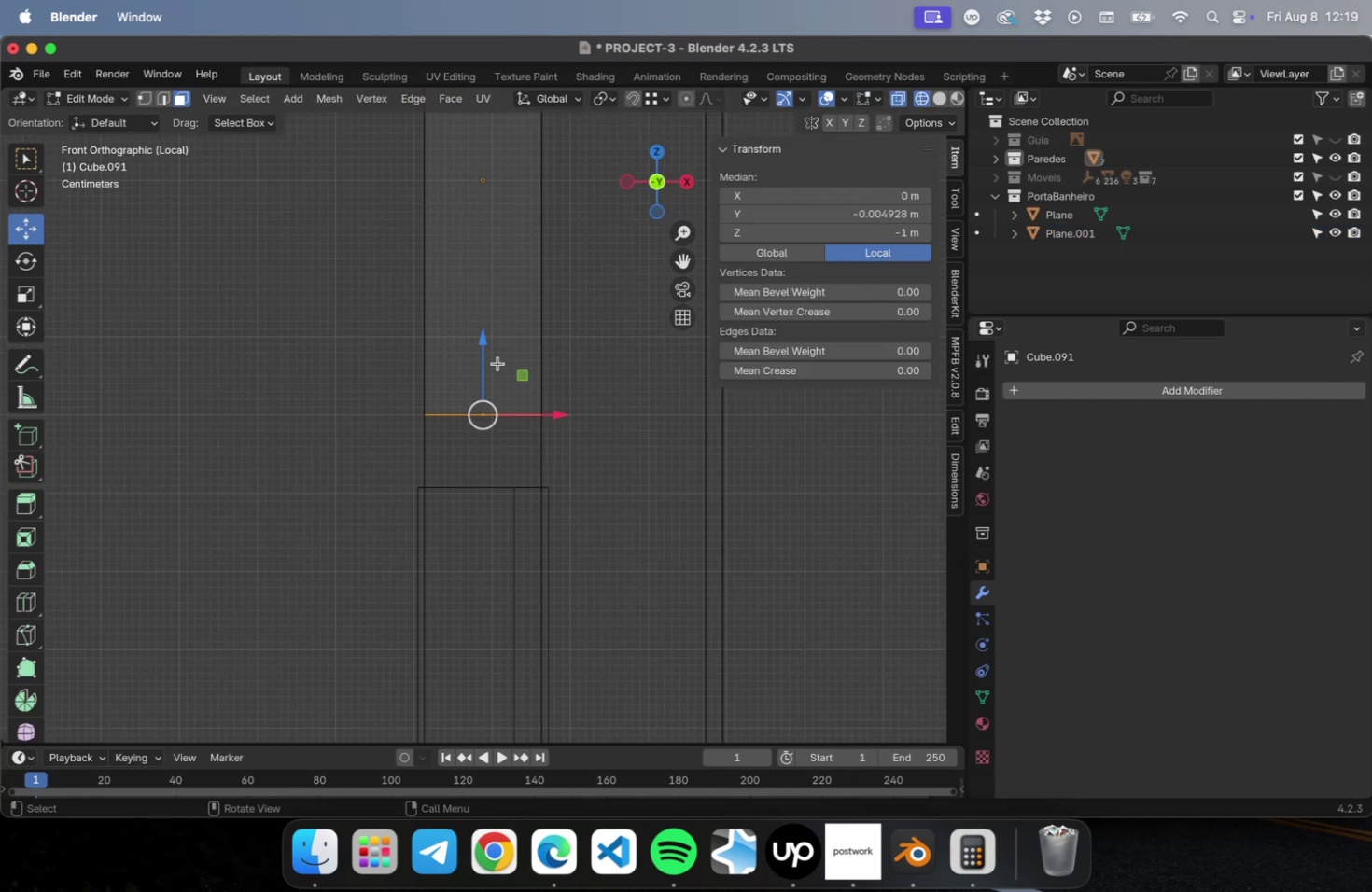 
left_click_drag(start_coordinate=[485, 345], to_coordinate=[481, 404])
 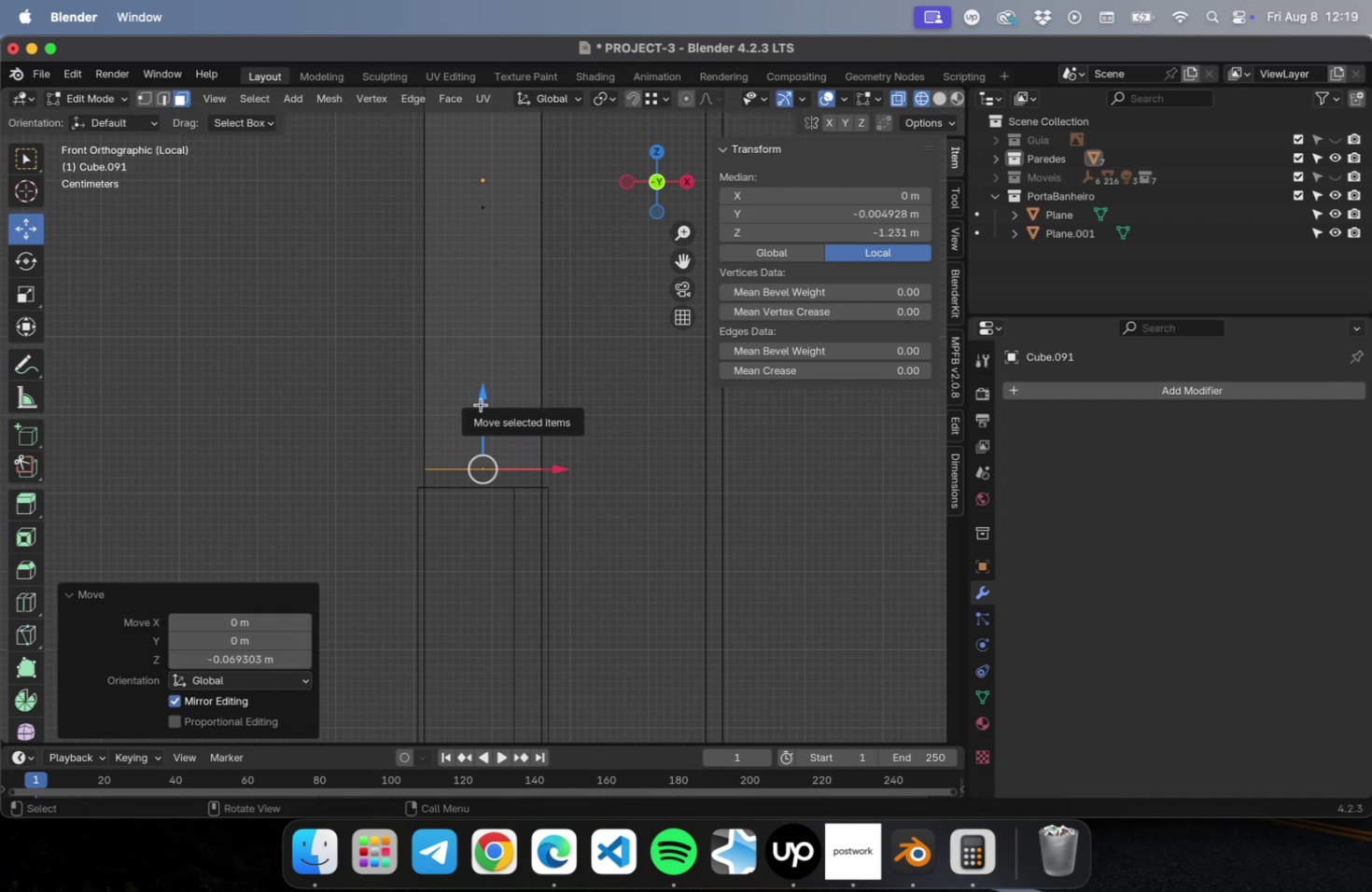 
left_click_drag(start_coordinate=[481, 403], to_coordinate=[473, 415])
 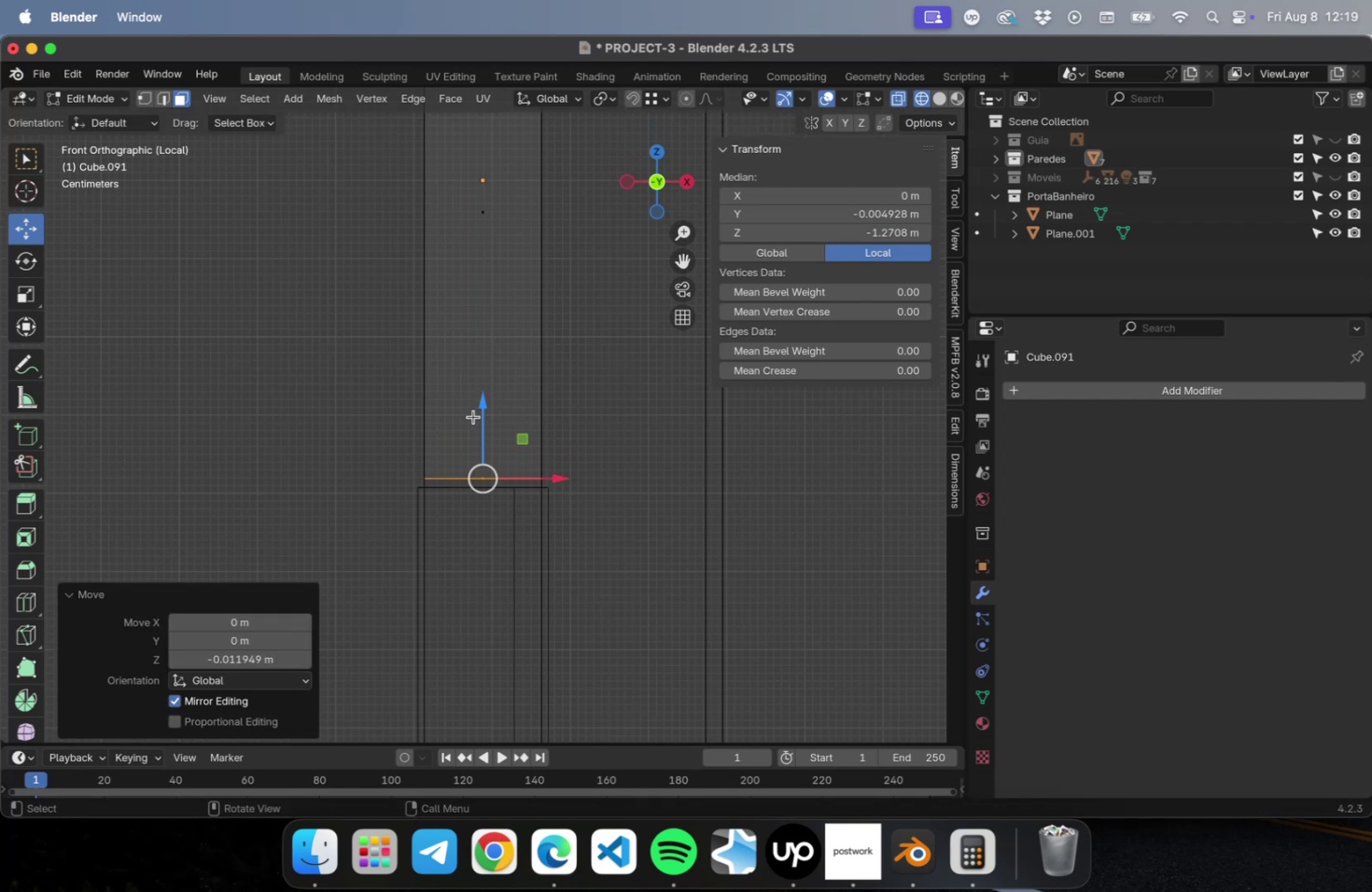 
key(Tab)
 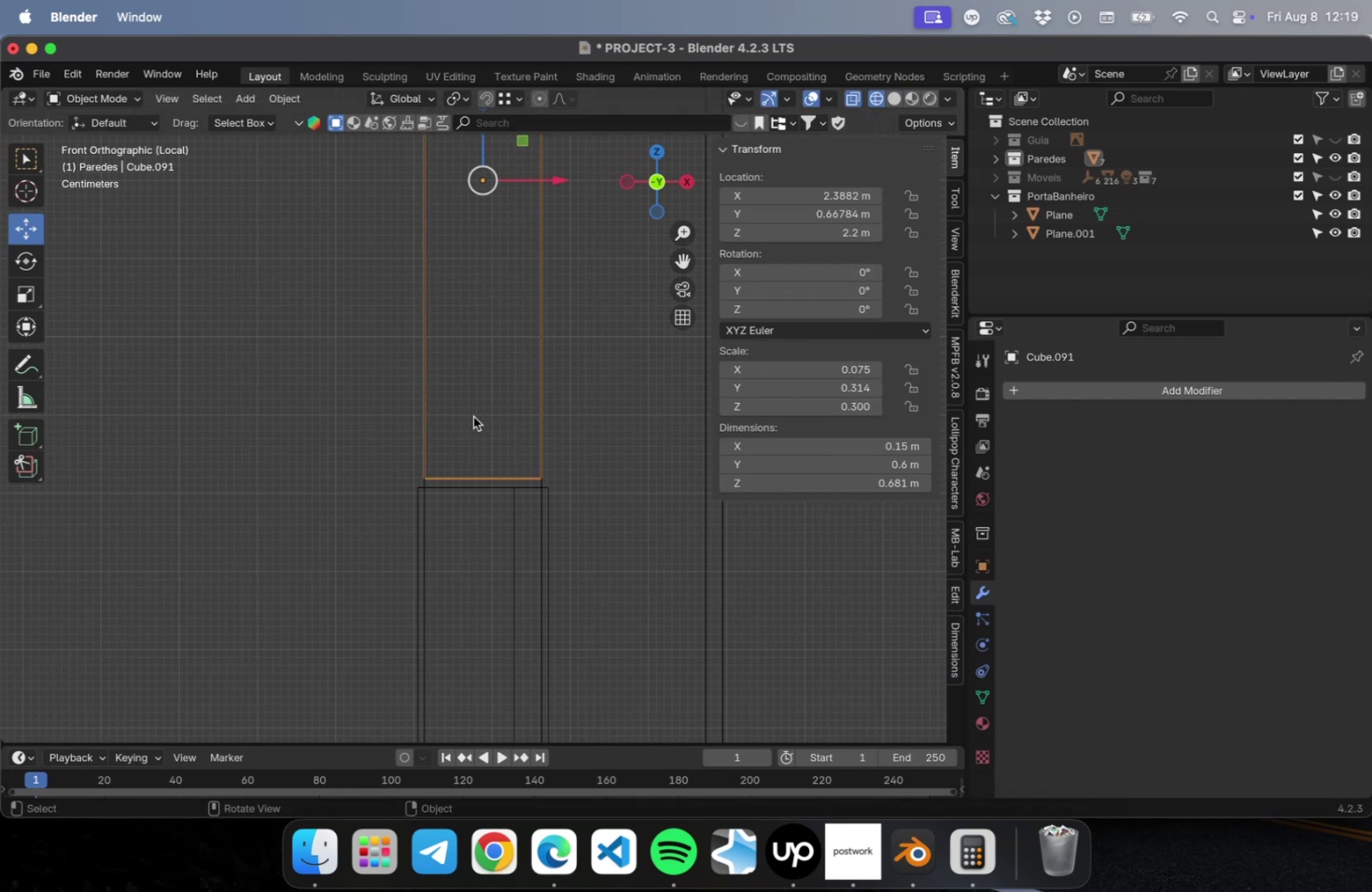 
scroll: coordinate [472, 421], scroll_direction: down, amount: 29.0
 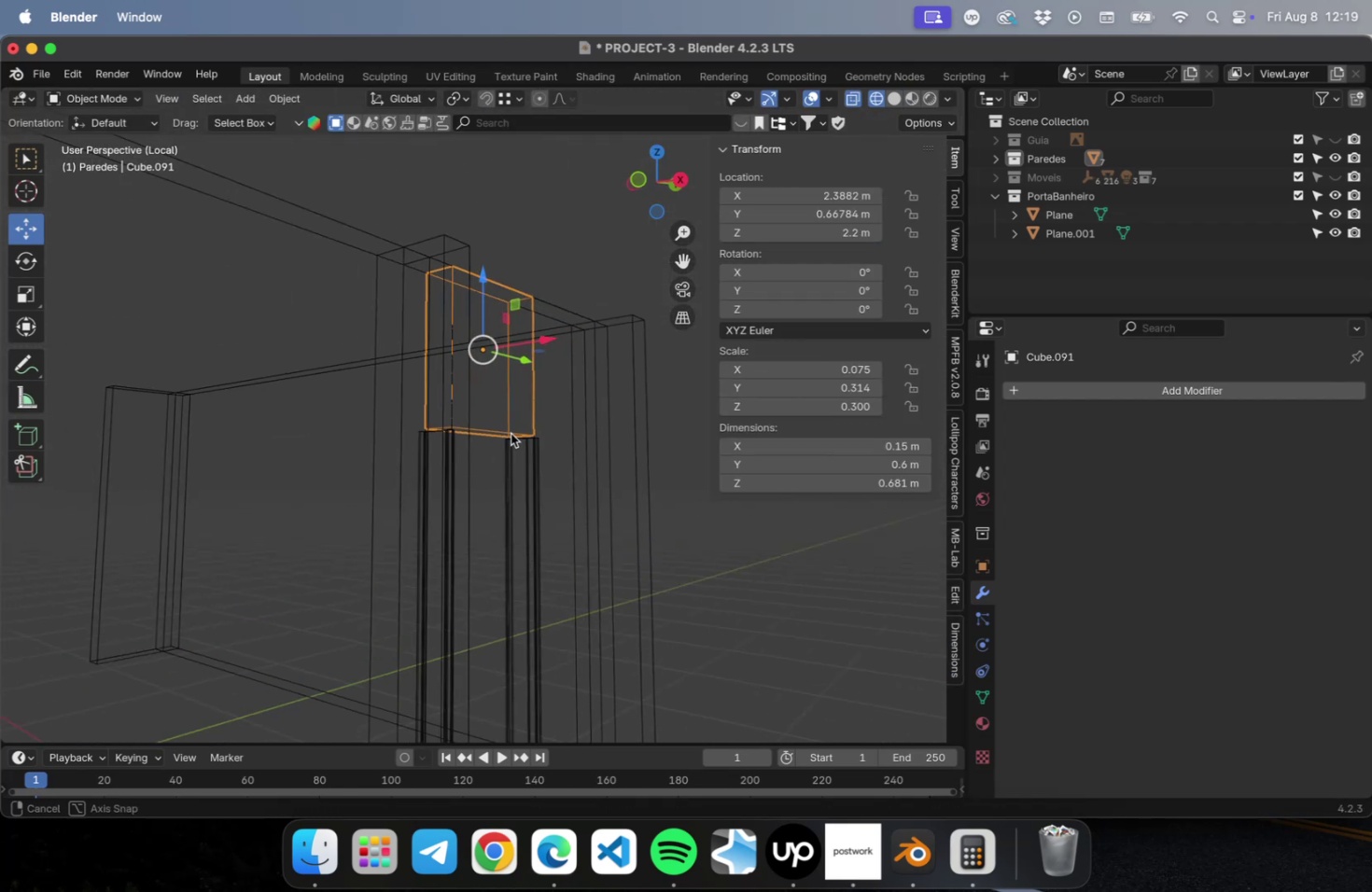 
key(Meta+CommandLeft)
 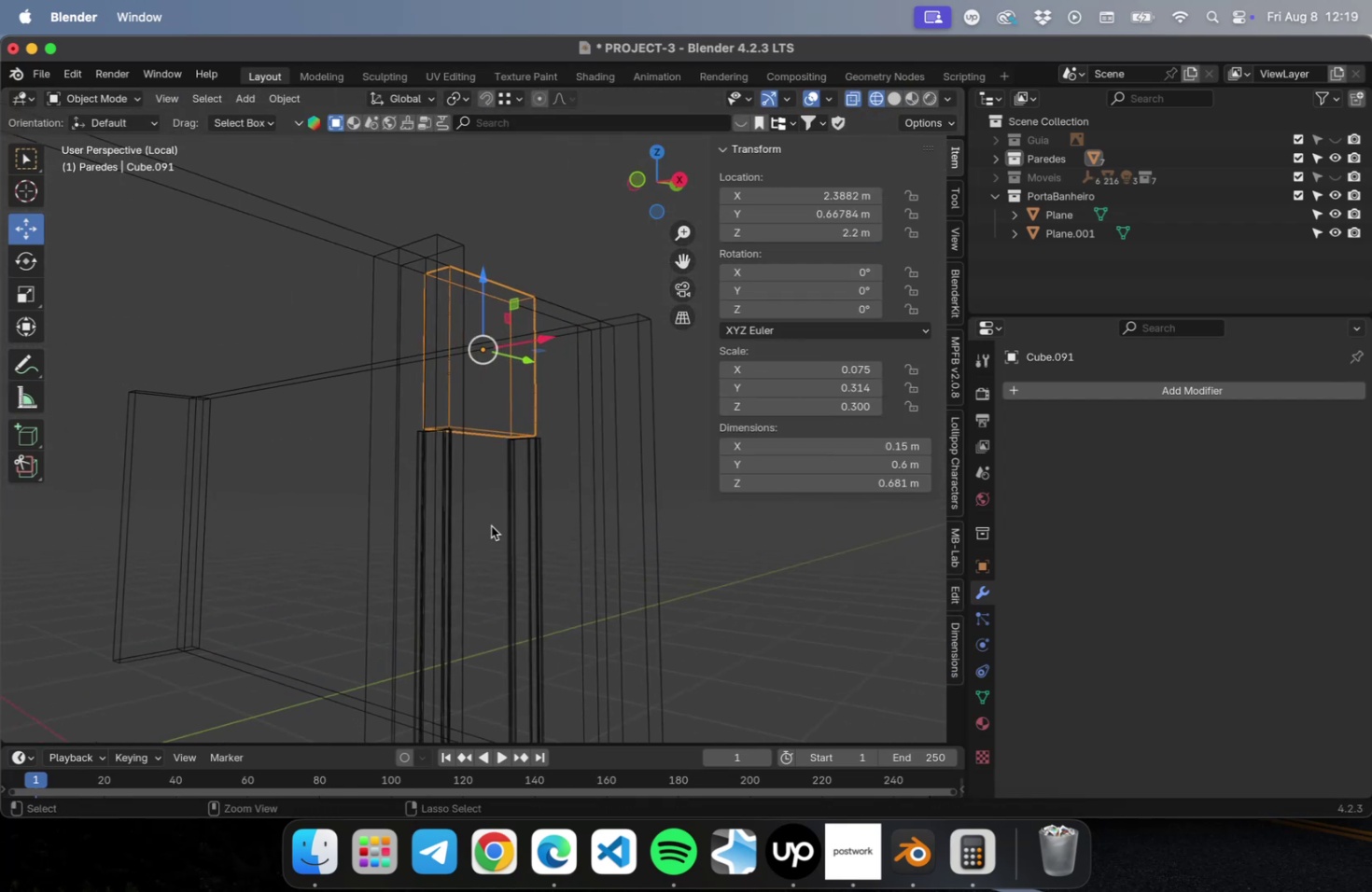 
key(Meta+S)
 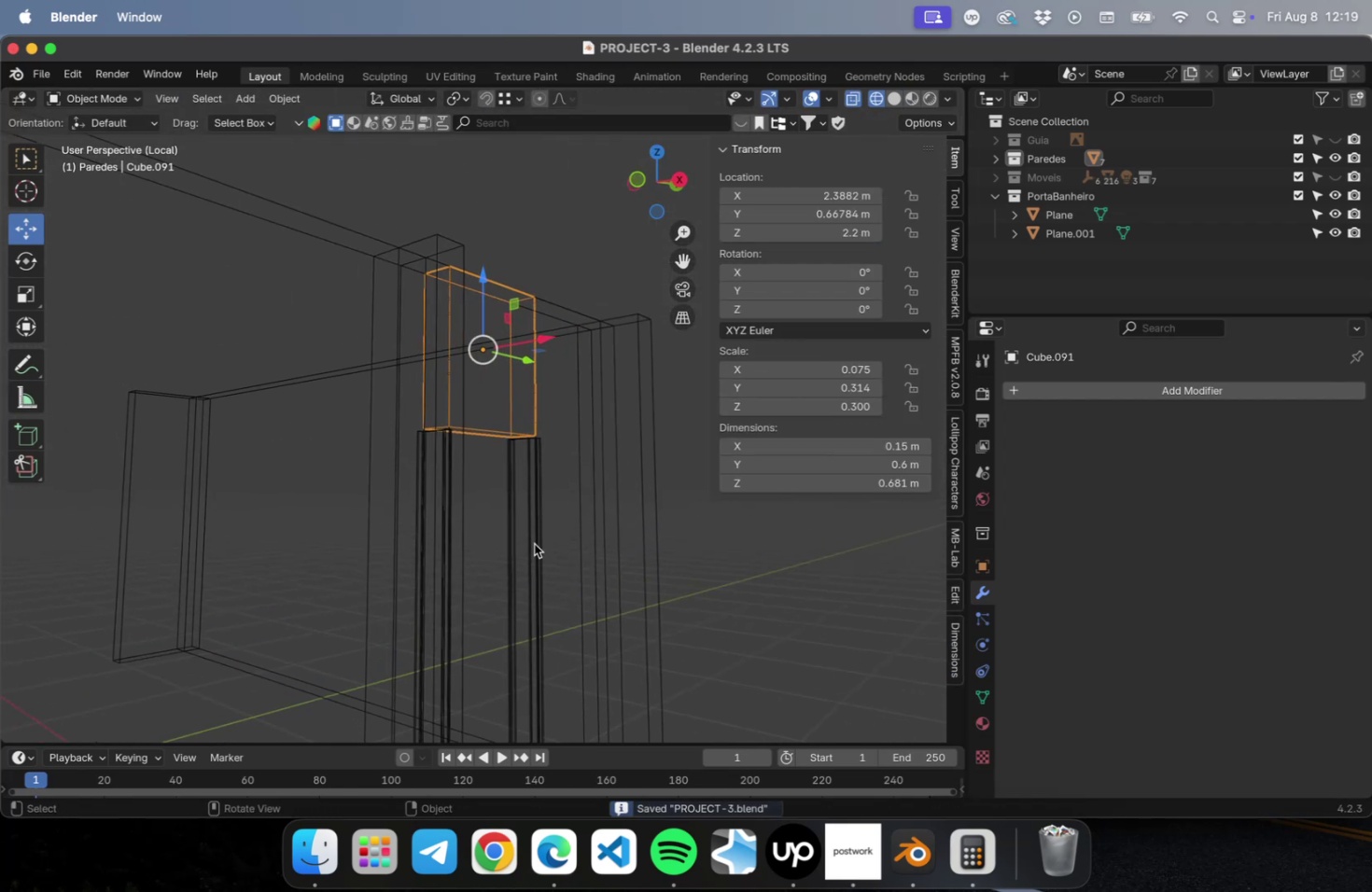 
left_click([535, 543])
 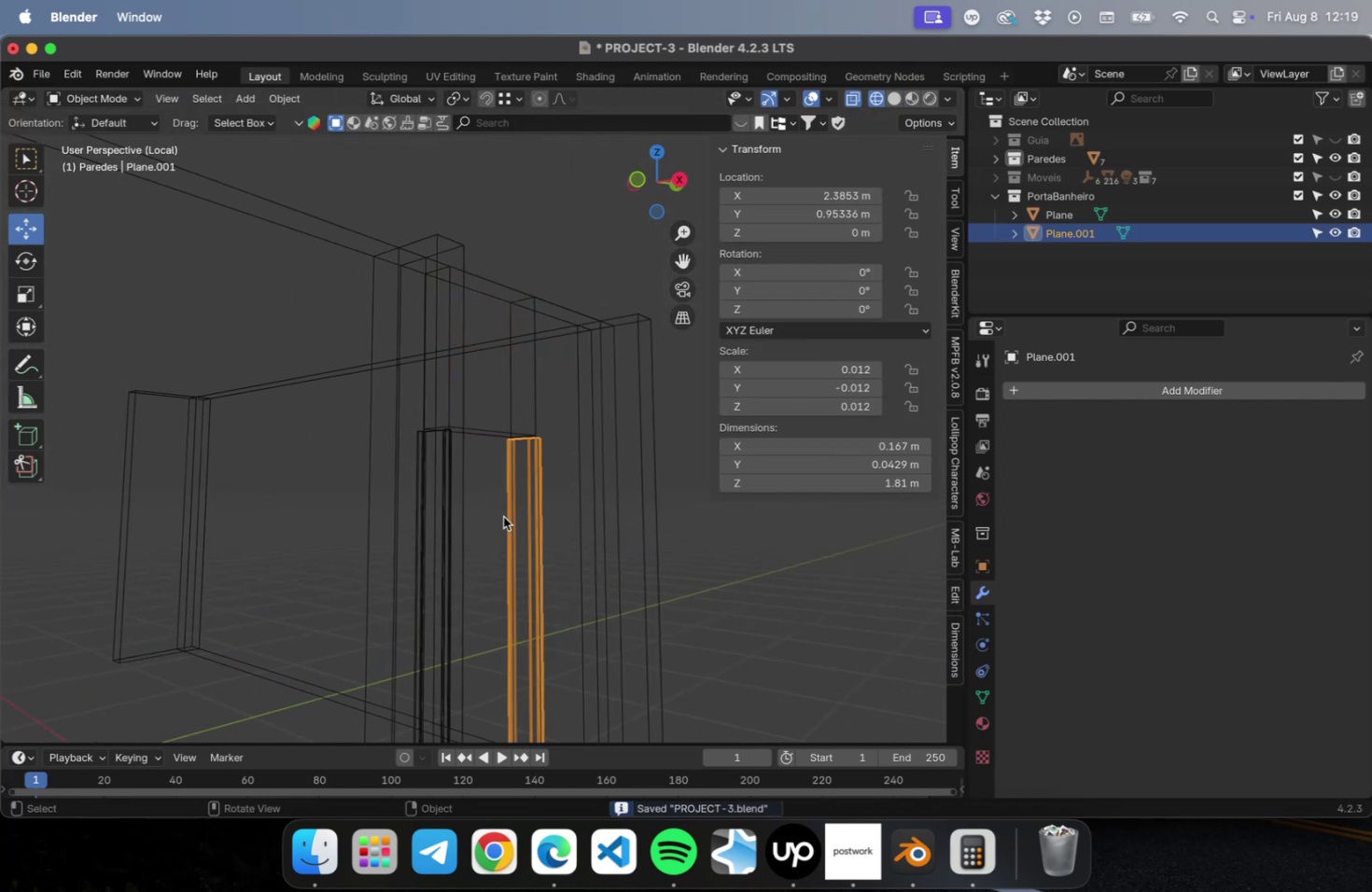 
scroll: coordinate [501, 517], scroll_direction: down, amount: 2.0
 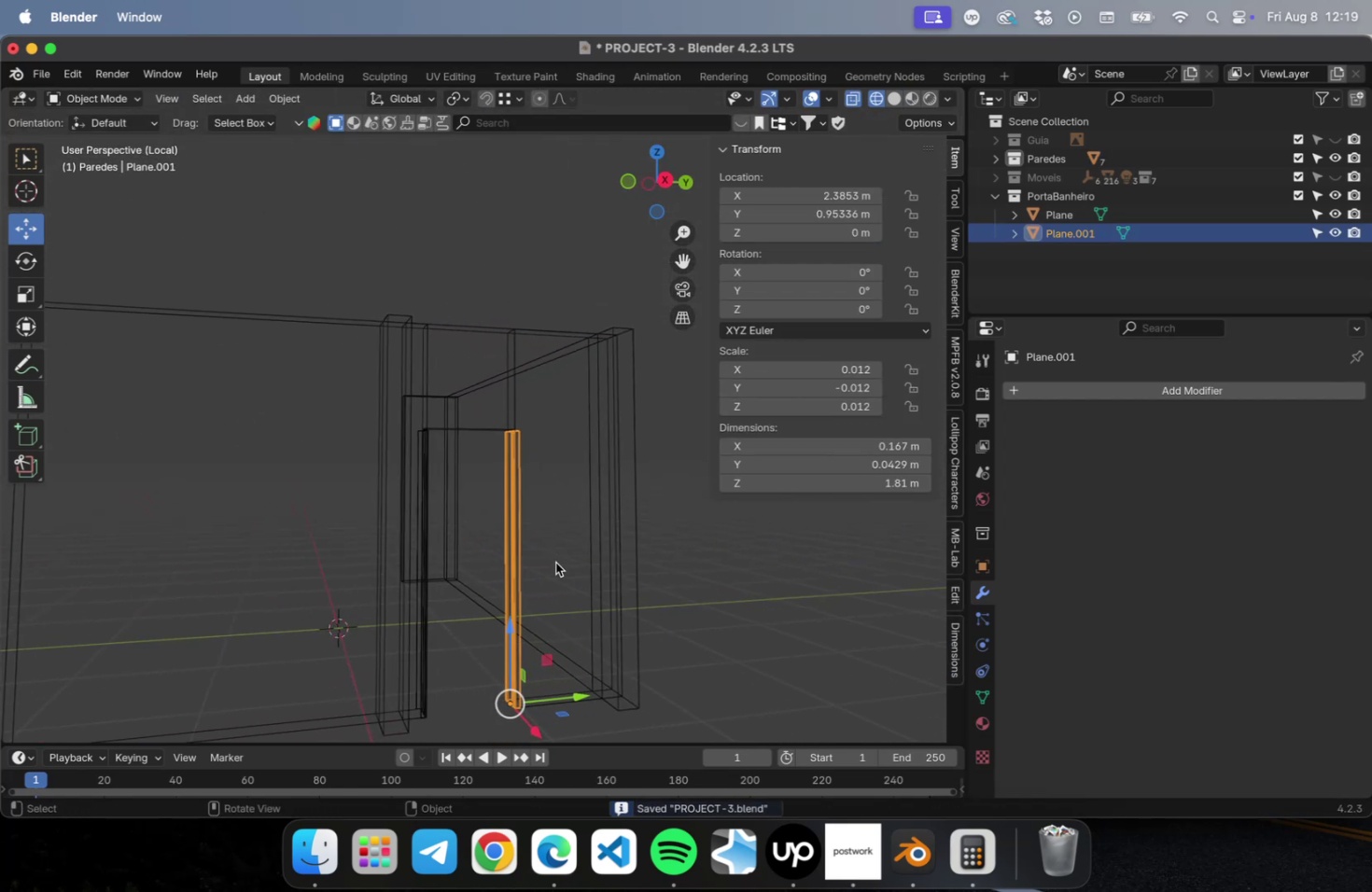 
hold_key(key=ShiftLeft, duration=0.55)
 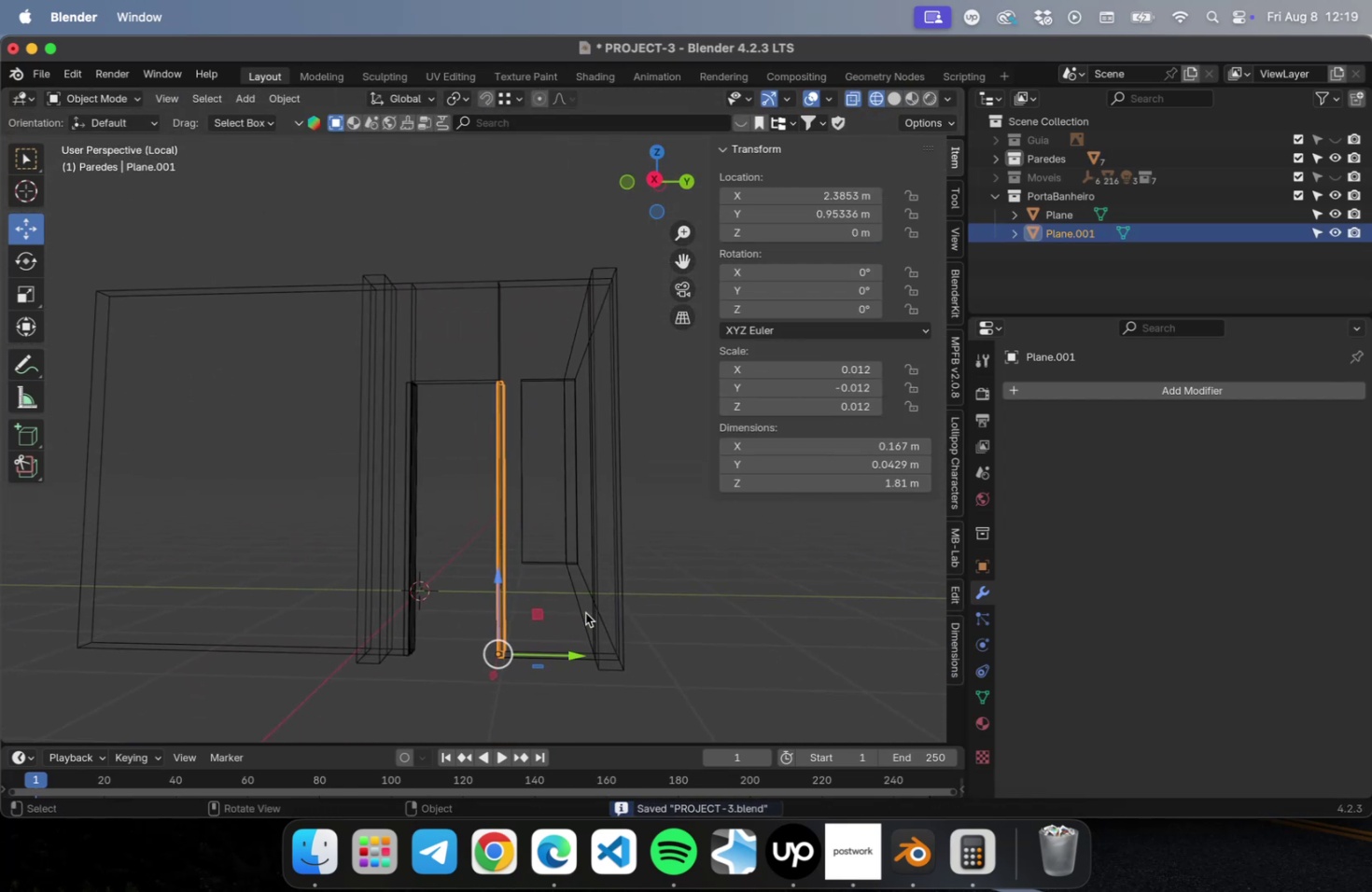 
type(Dy)
 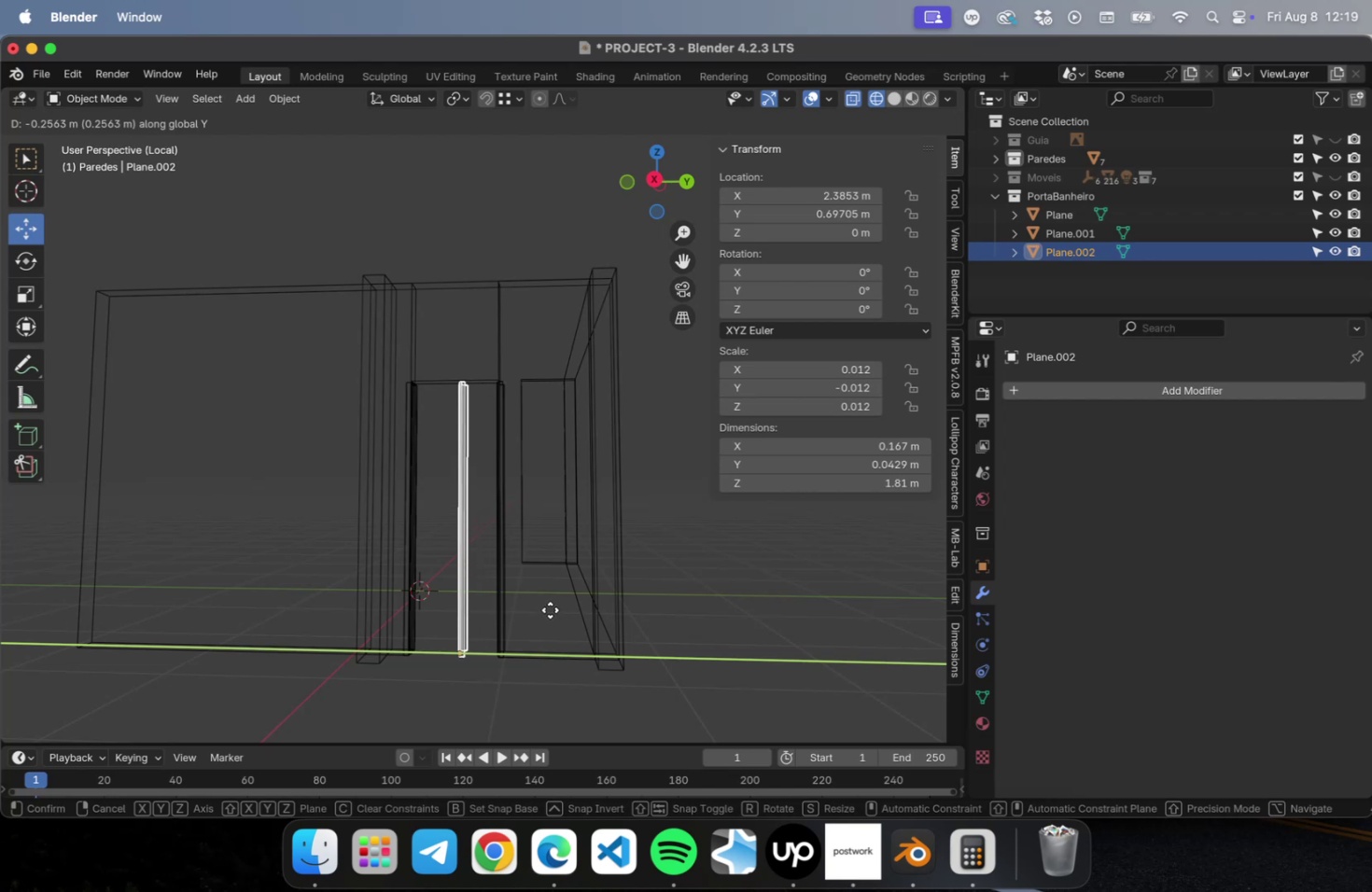 
left_click([550, 609])
 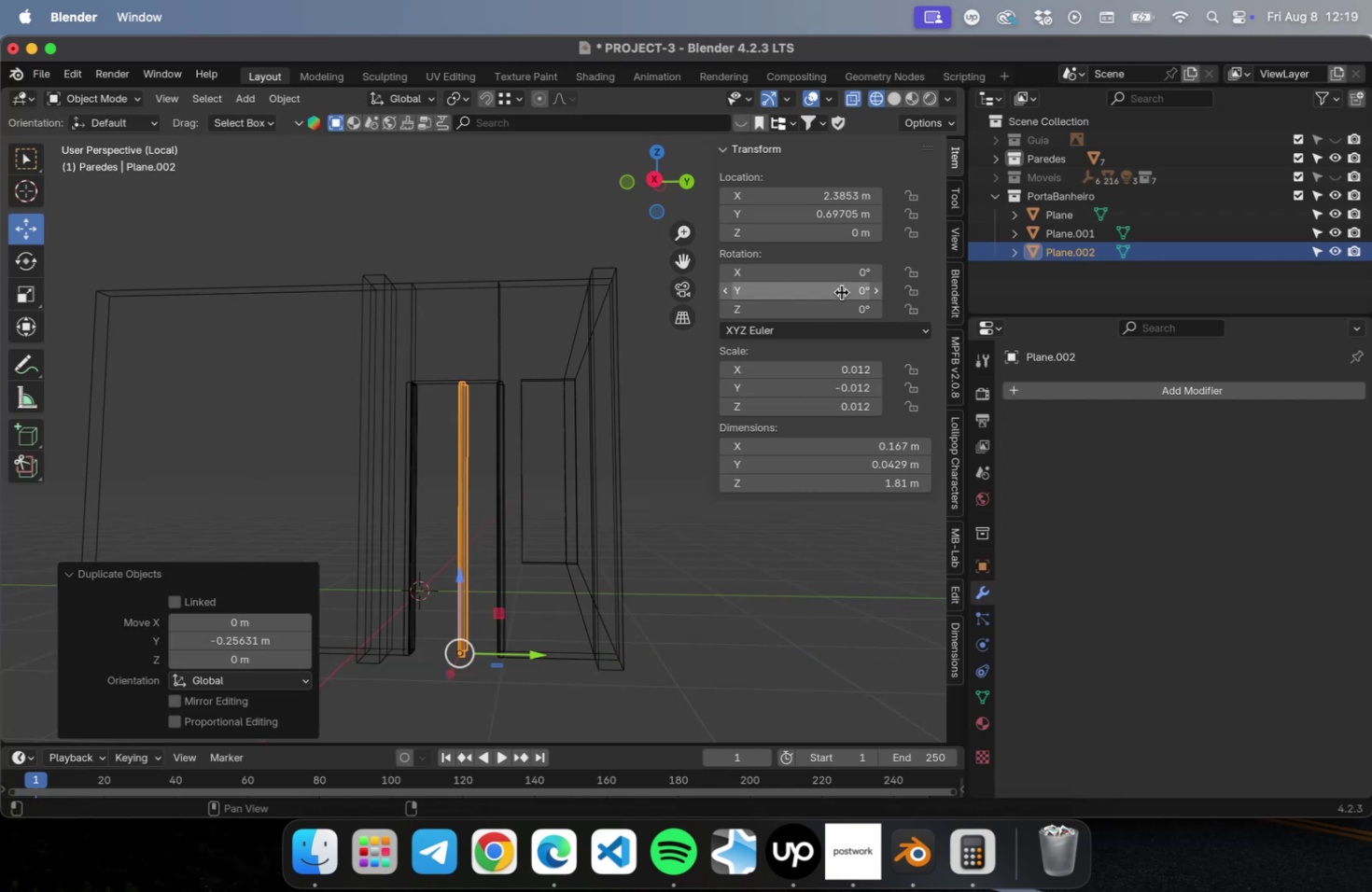 
left_click_drag(start_coordinate=[842, 290], to_coordinate=[817, 287])
 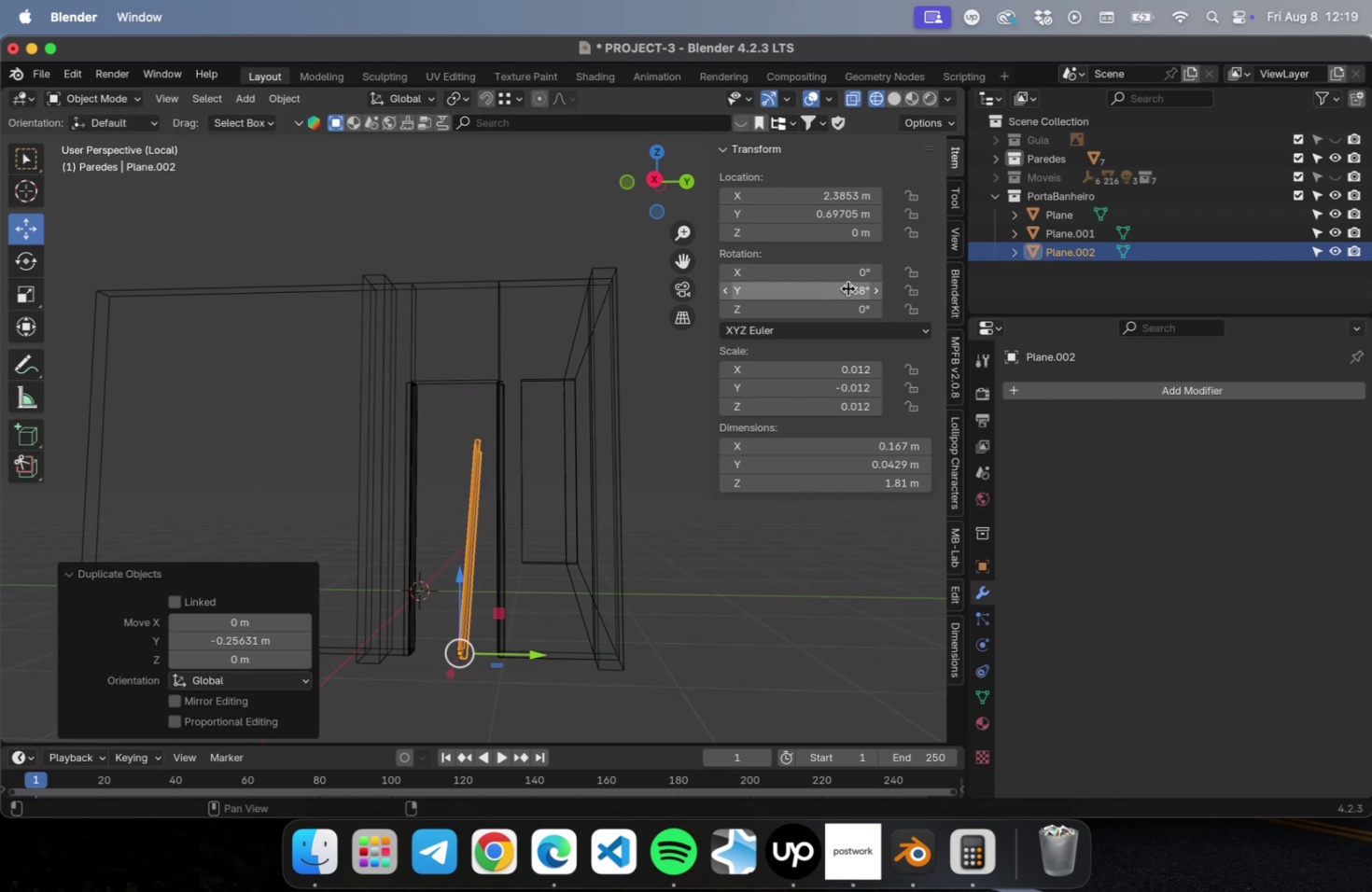 
key(Meta+CommandLeft)
 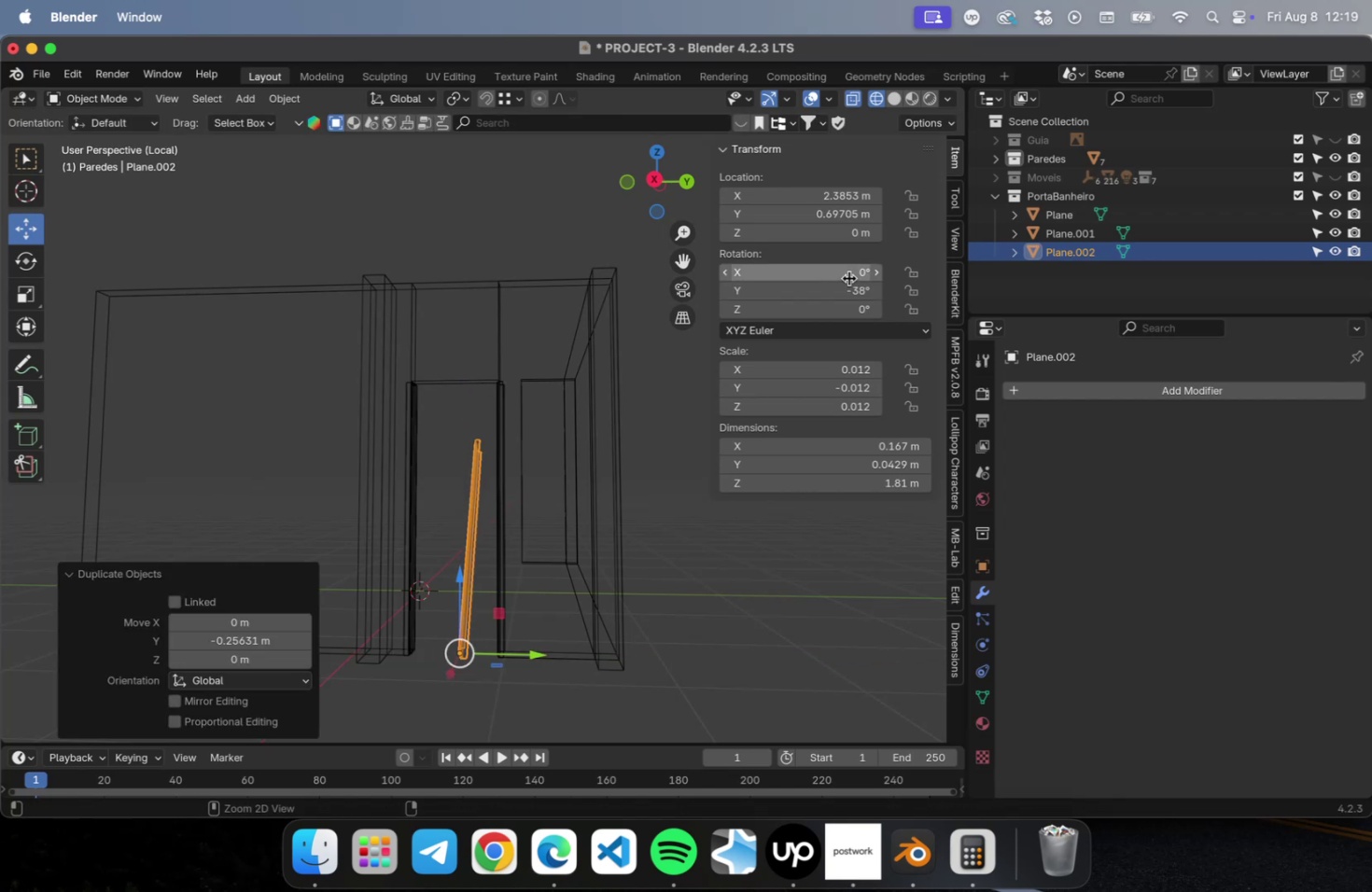 
key(Meta+Z)
 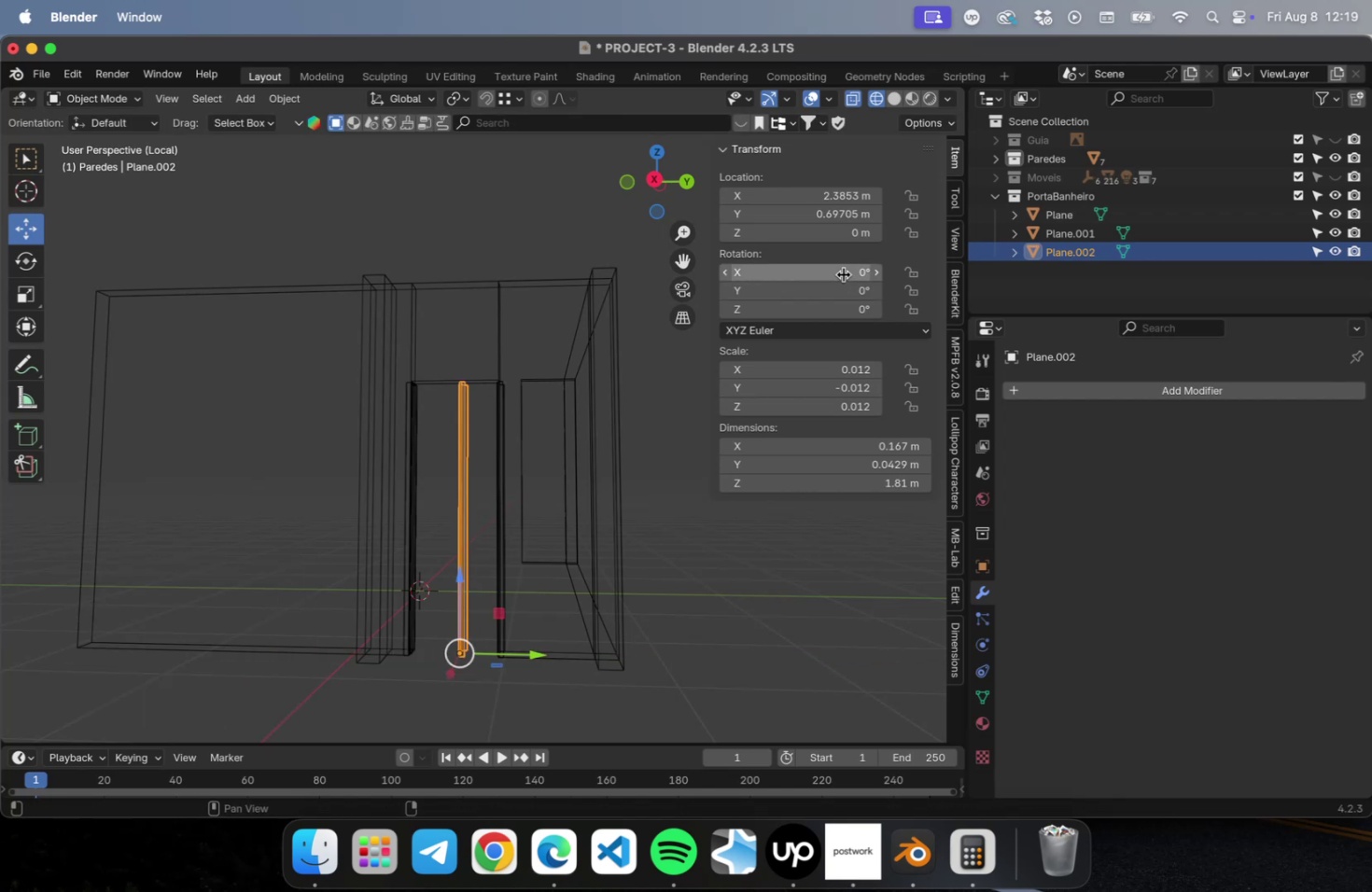 
left_click_drag(start_coordinate=[843, 273], to_coordinate=[852, 275])
 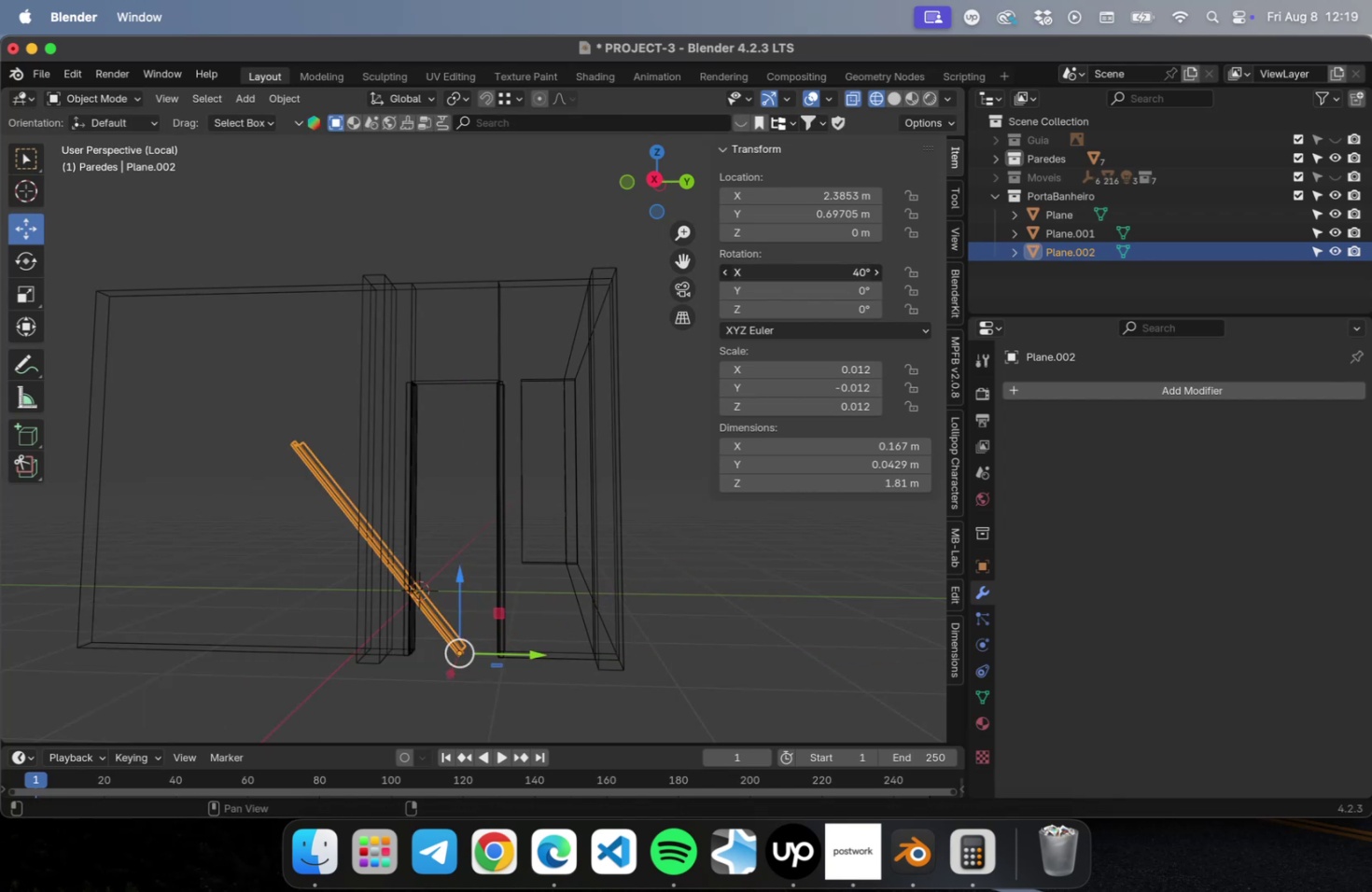 
left_click([841, 273])
 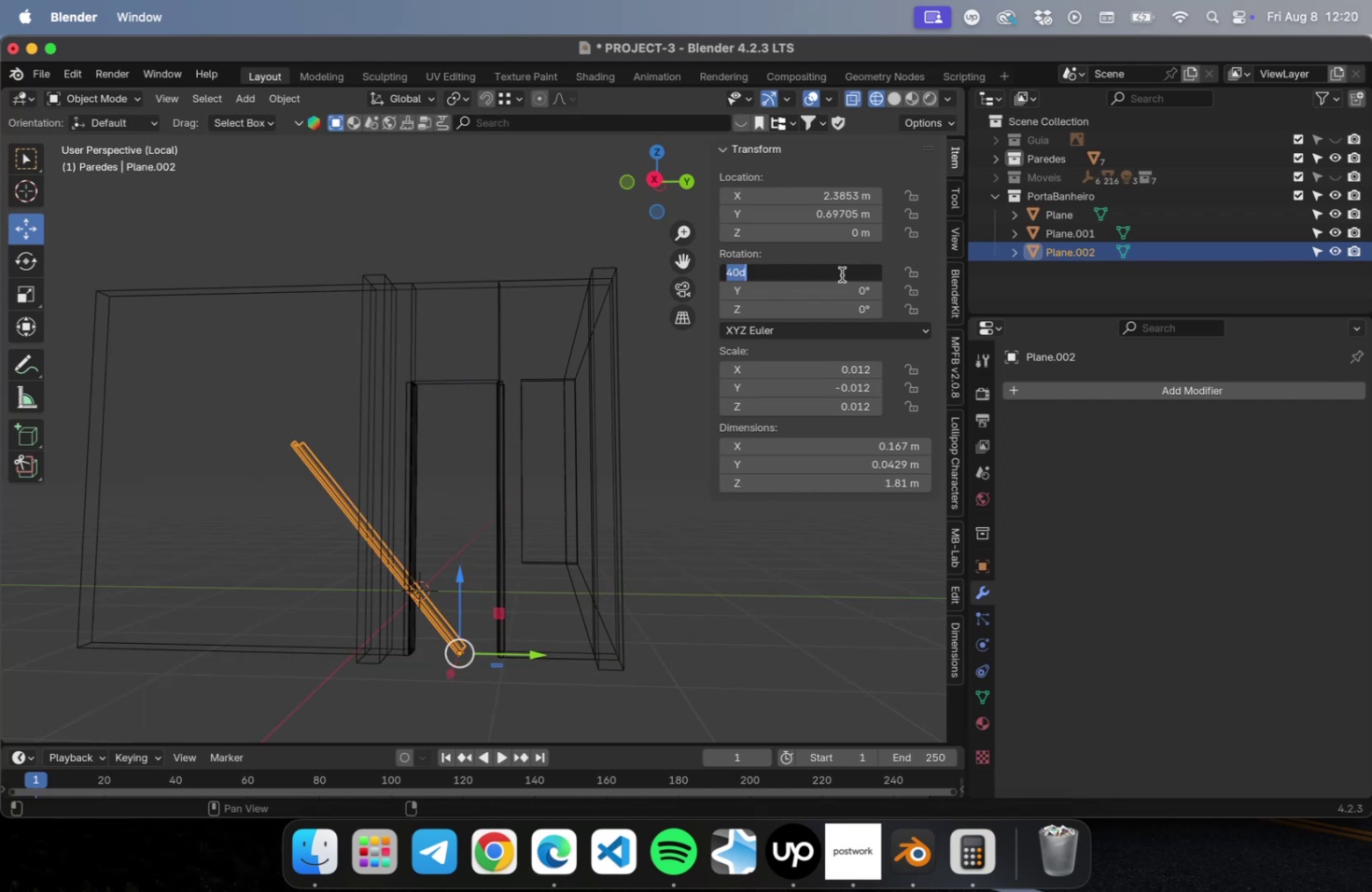 
type(90)
 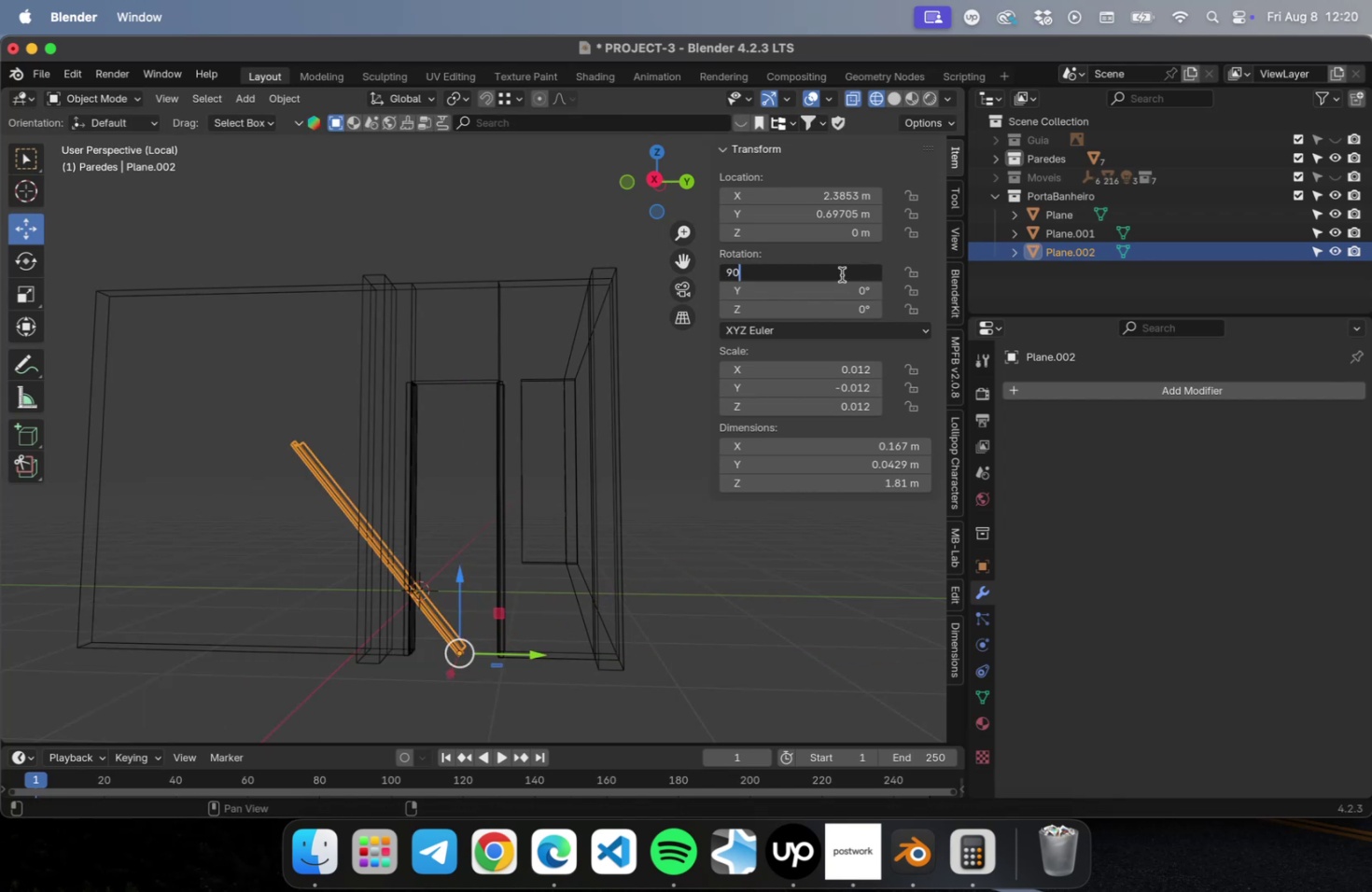 
key(Enter)
 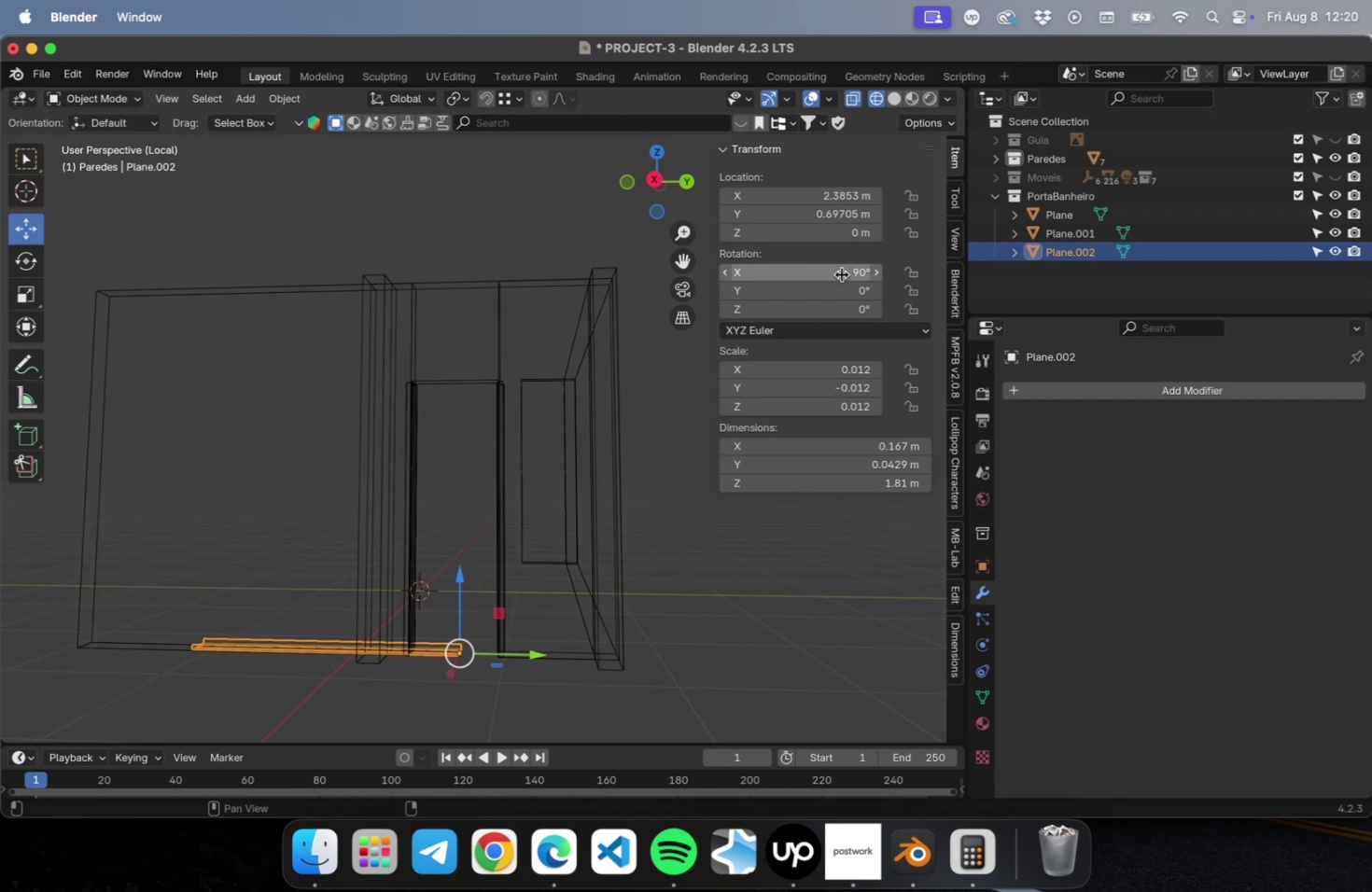 
key(NumLock)
 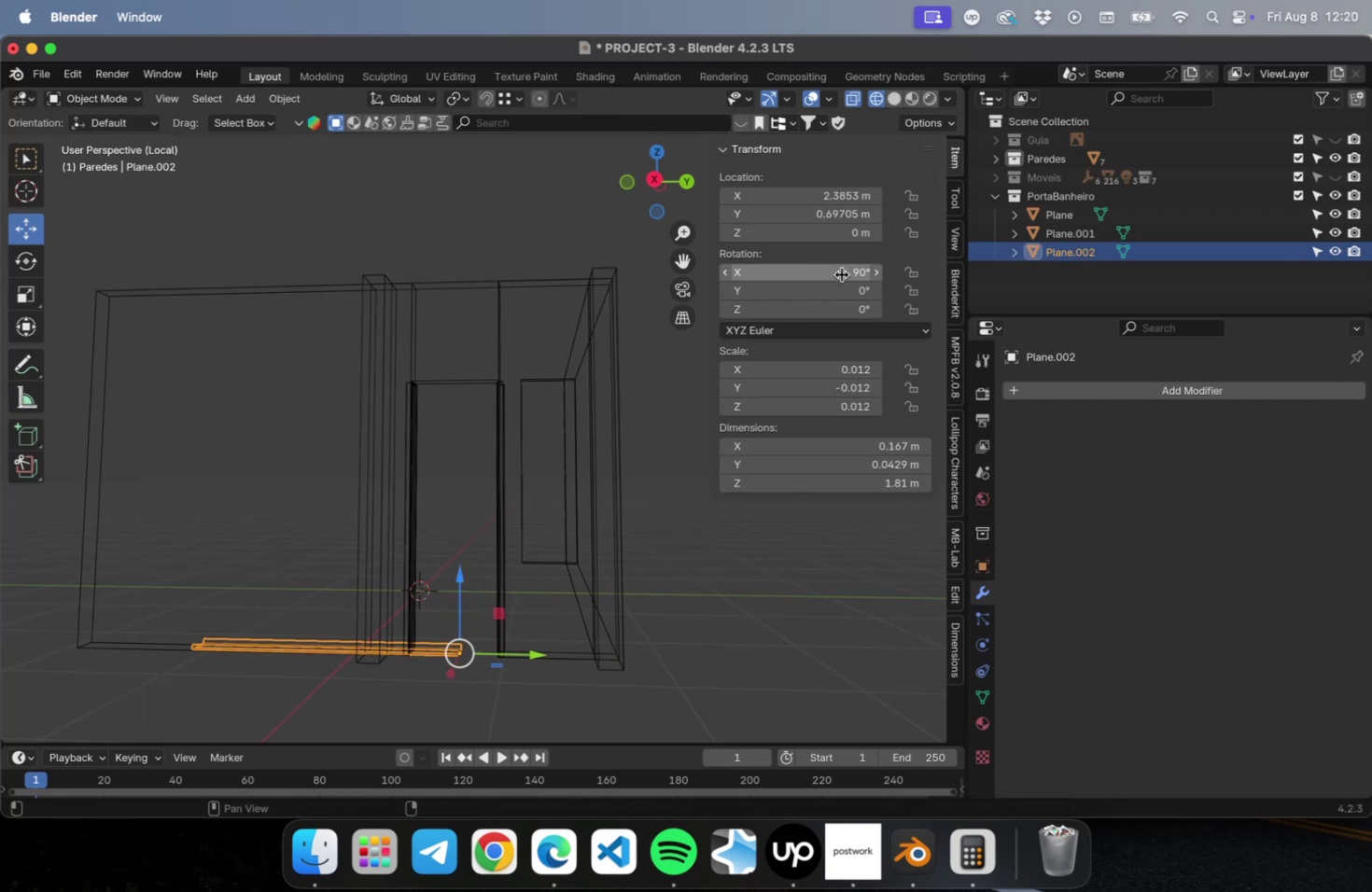 
key(Numpad3)
 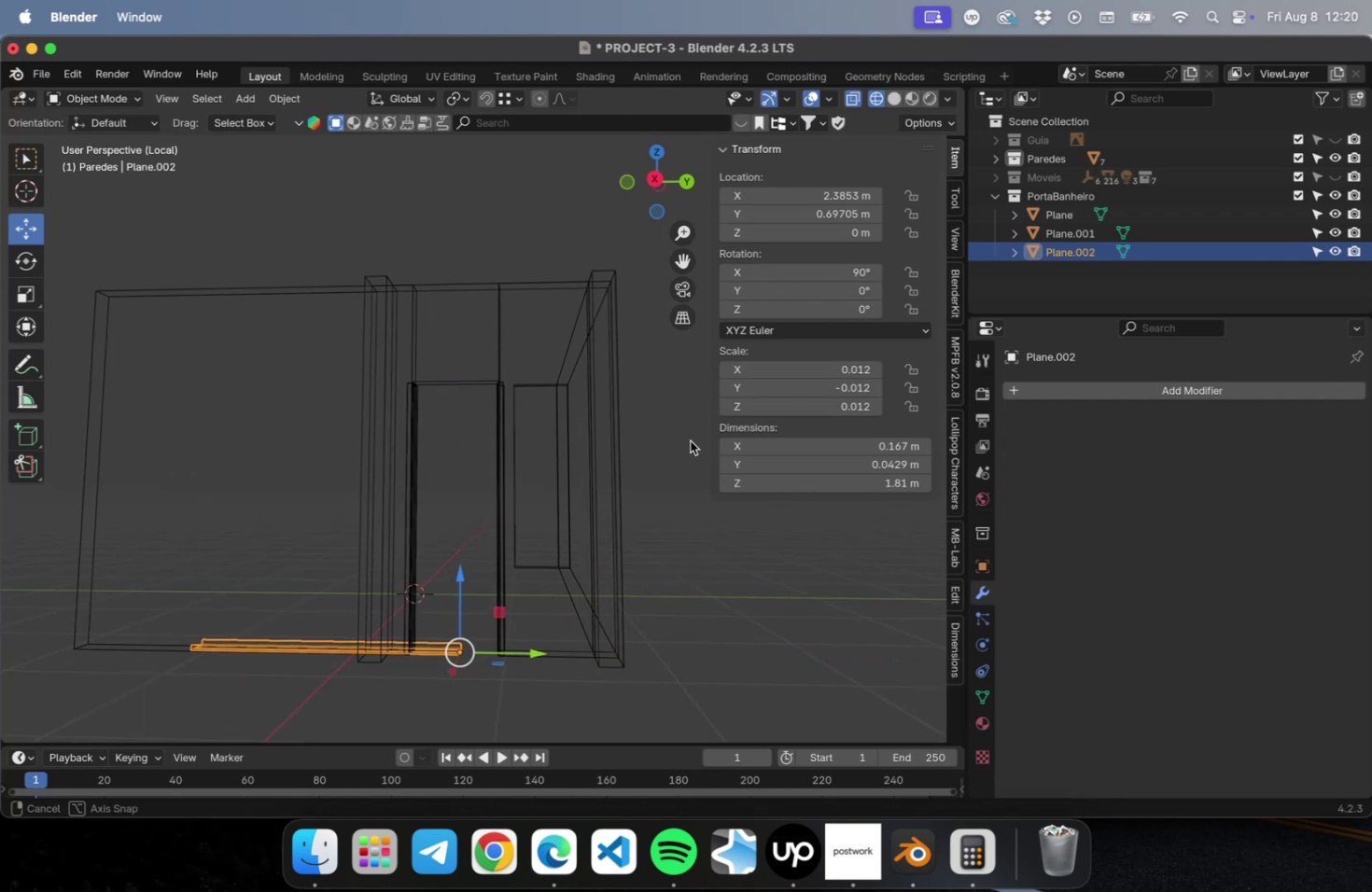 
key(NumLock)
 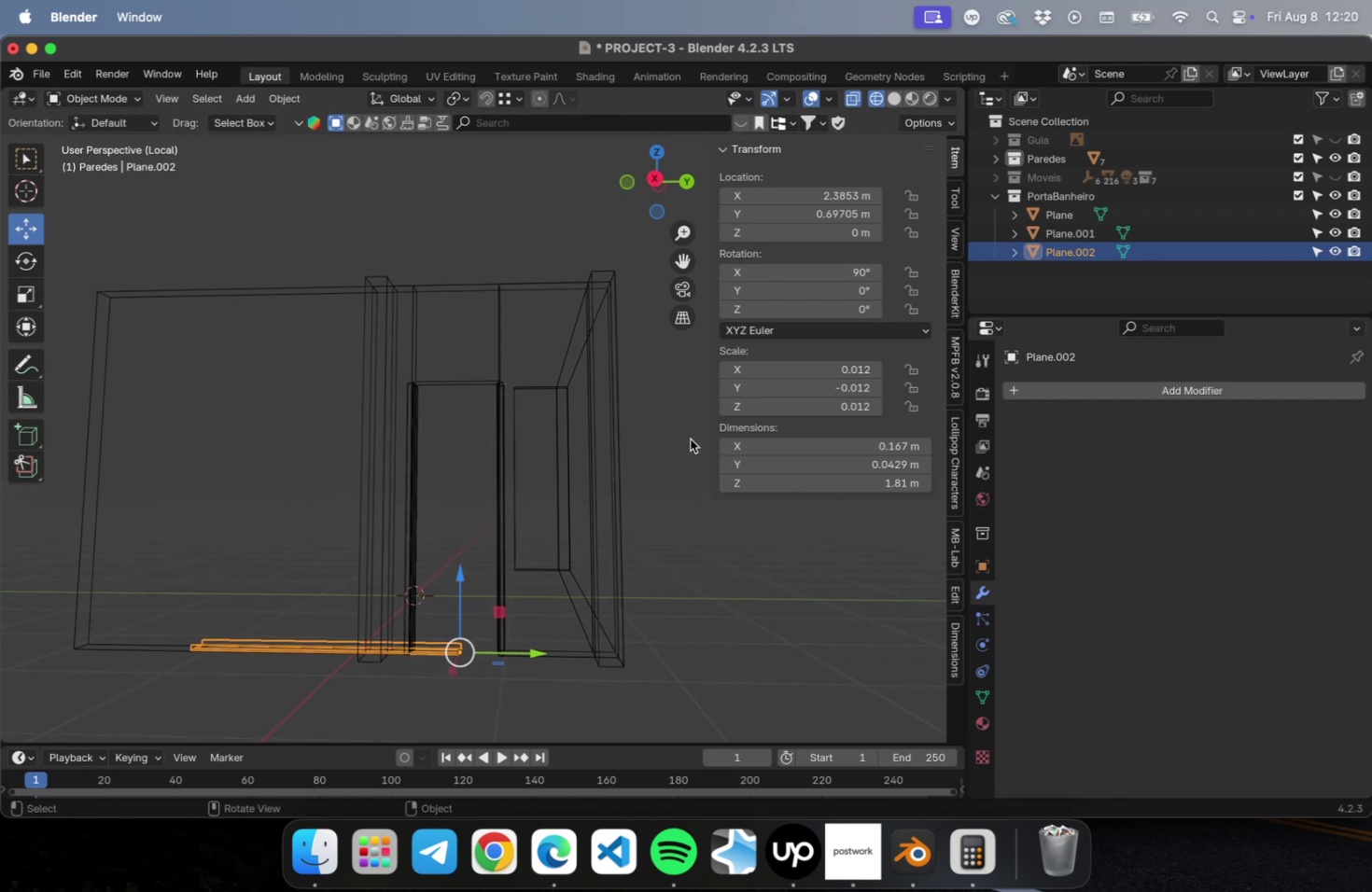 
key(Numpad3)
 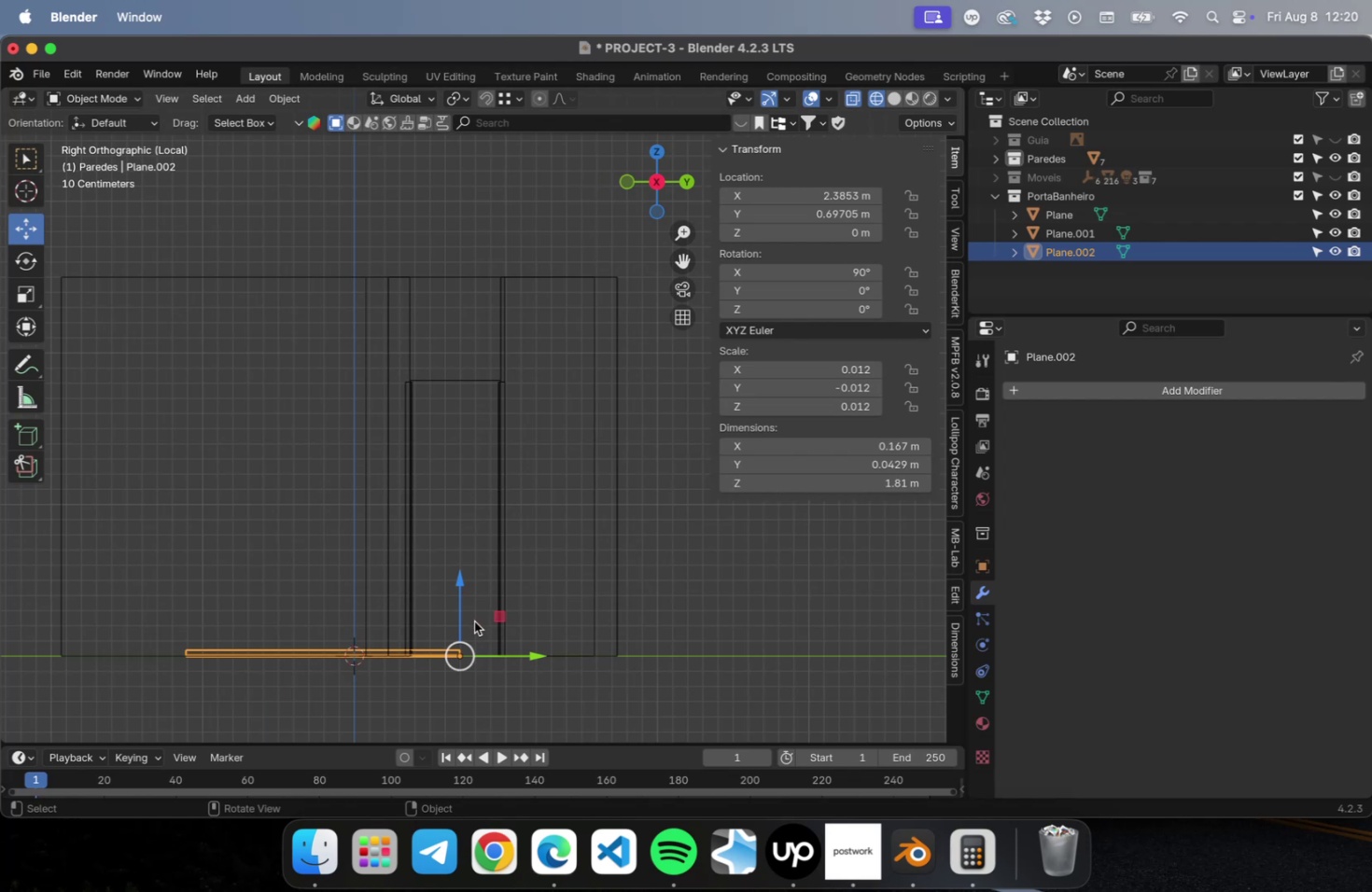 
left_click_drag(start_coordinate=[503, 612], to_coordinate=[542, 339])
 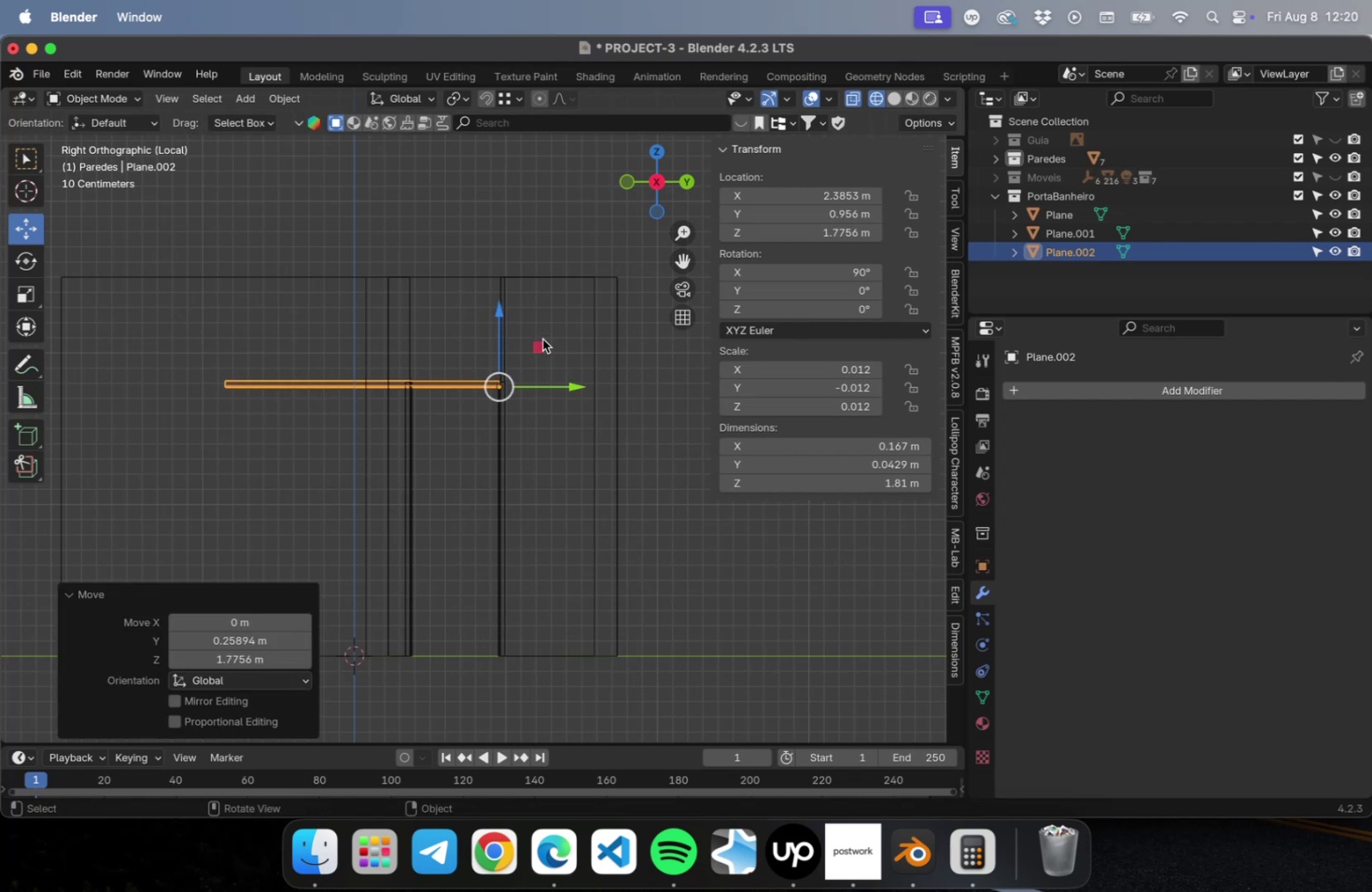 
key(NumLock)
 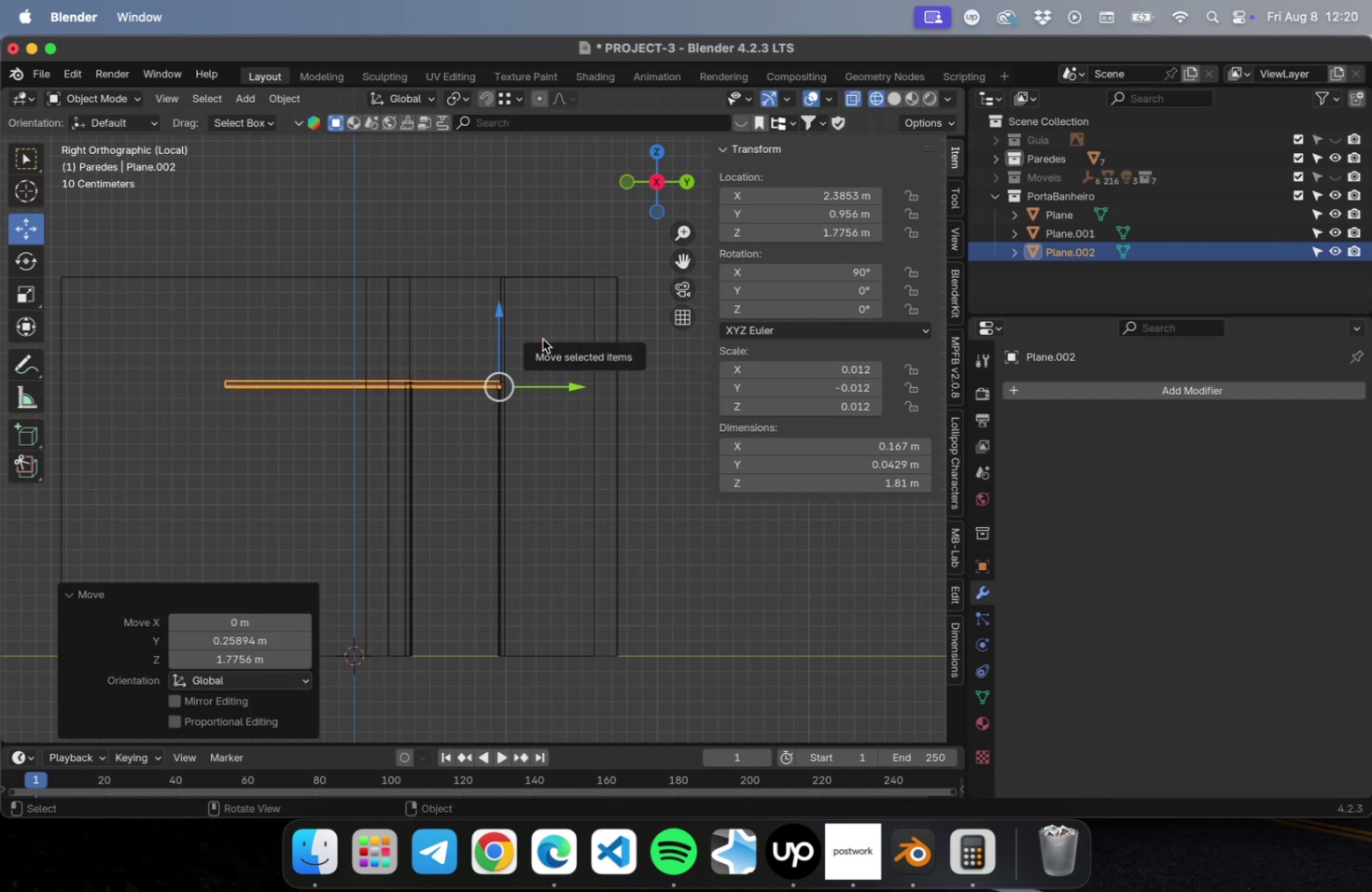 
key(NumpadDecimal)
 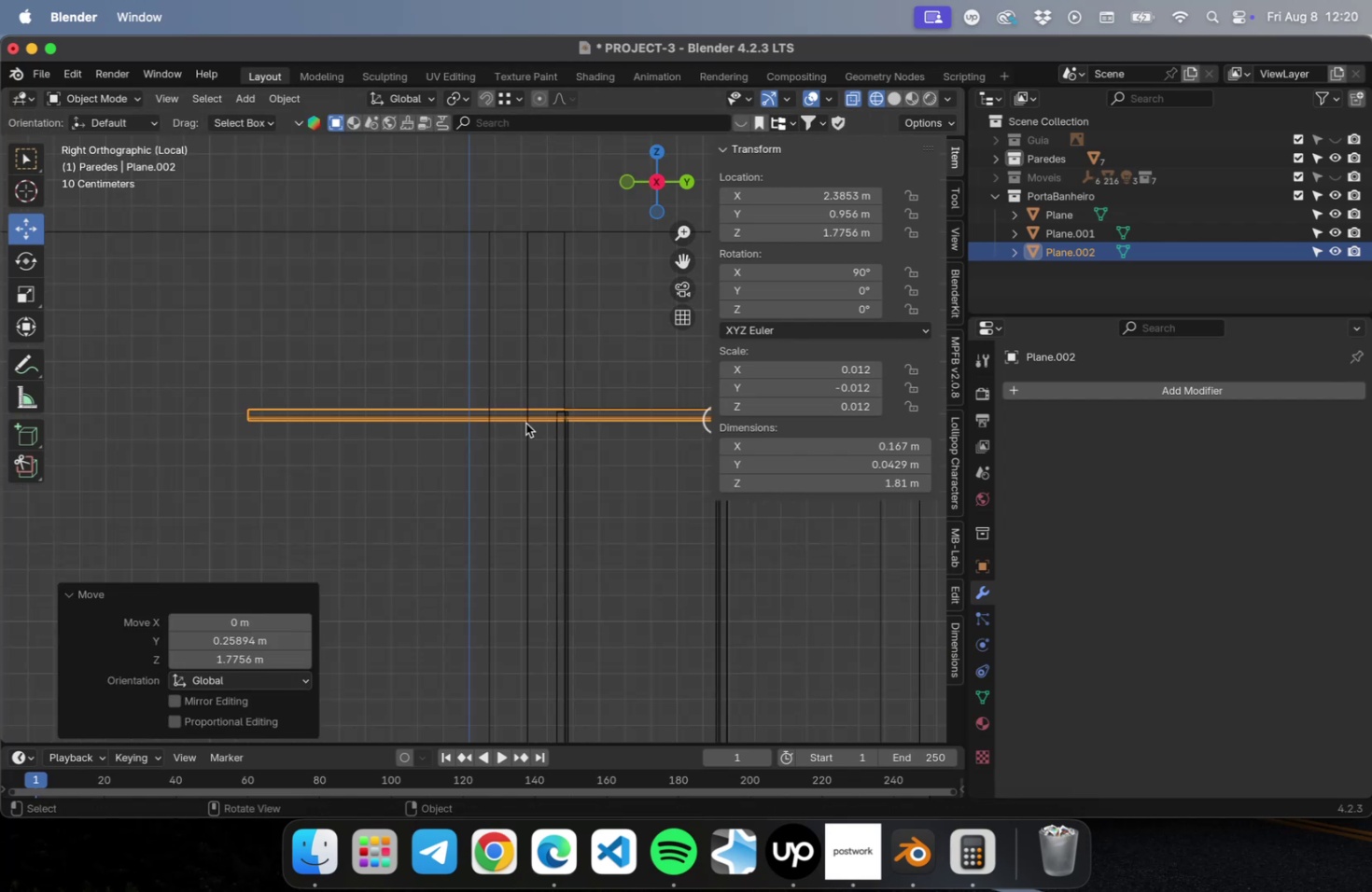 
hold_key(key=ShiftLeft, duration=0.43)
 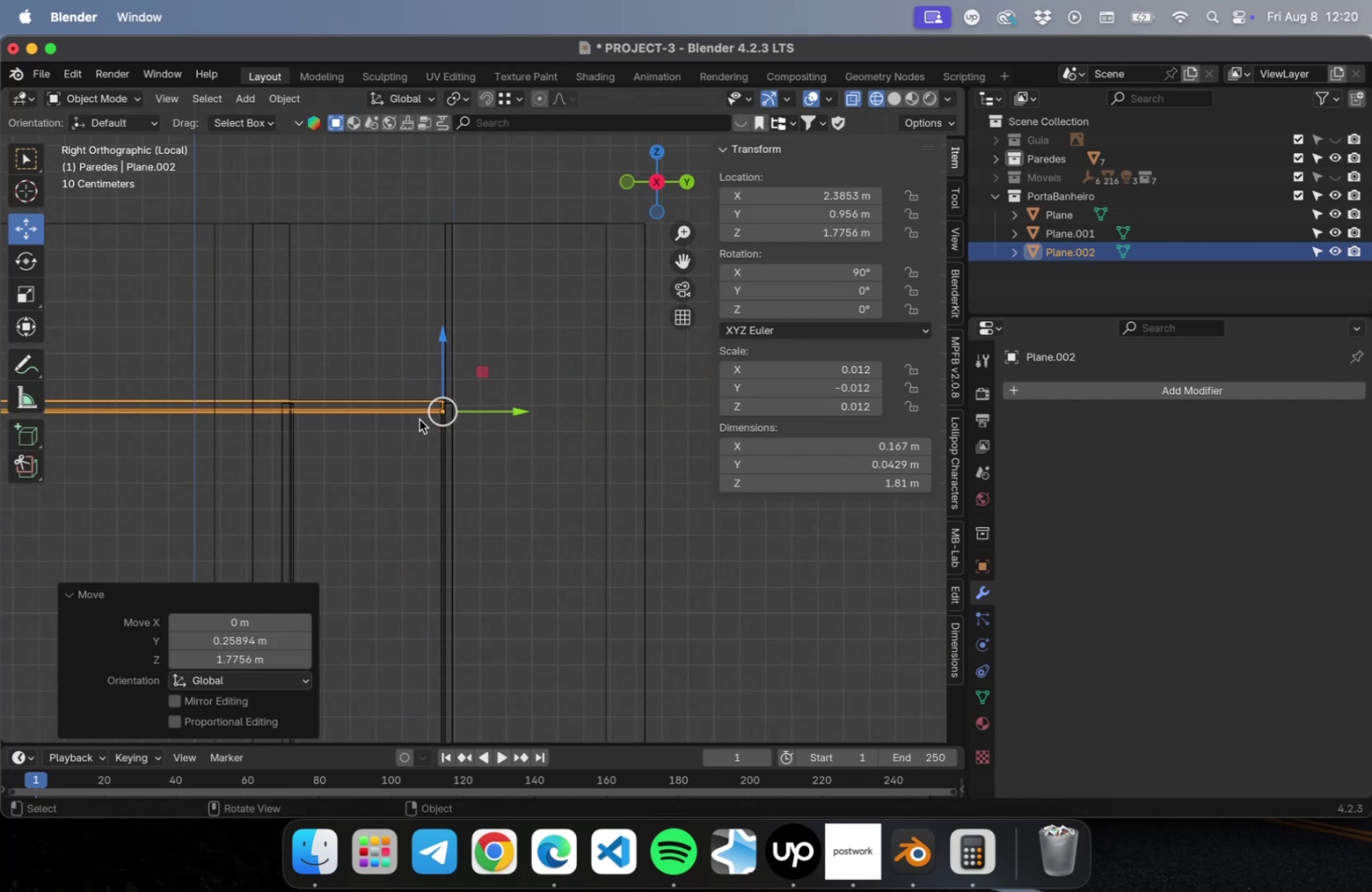 
scroll: coordinate [391, 417], scroll_direction: up, amount: 38.0
 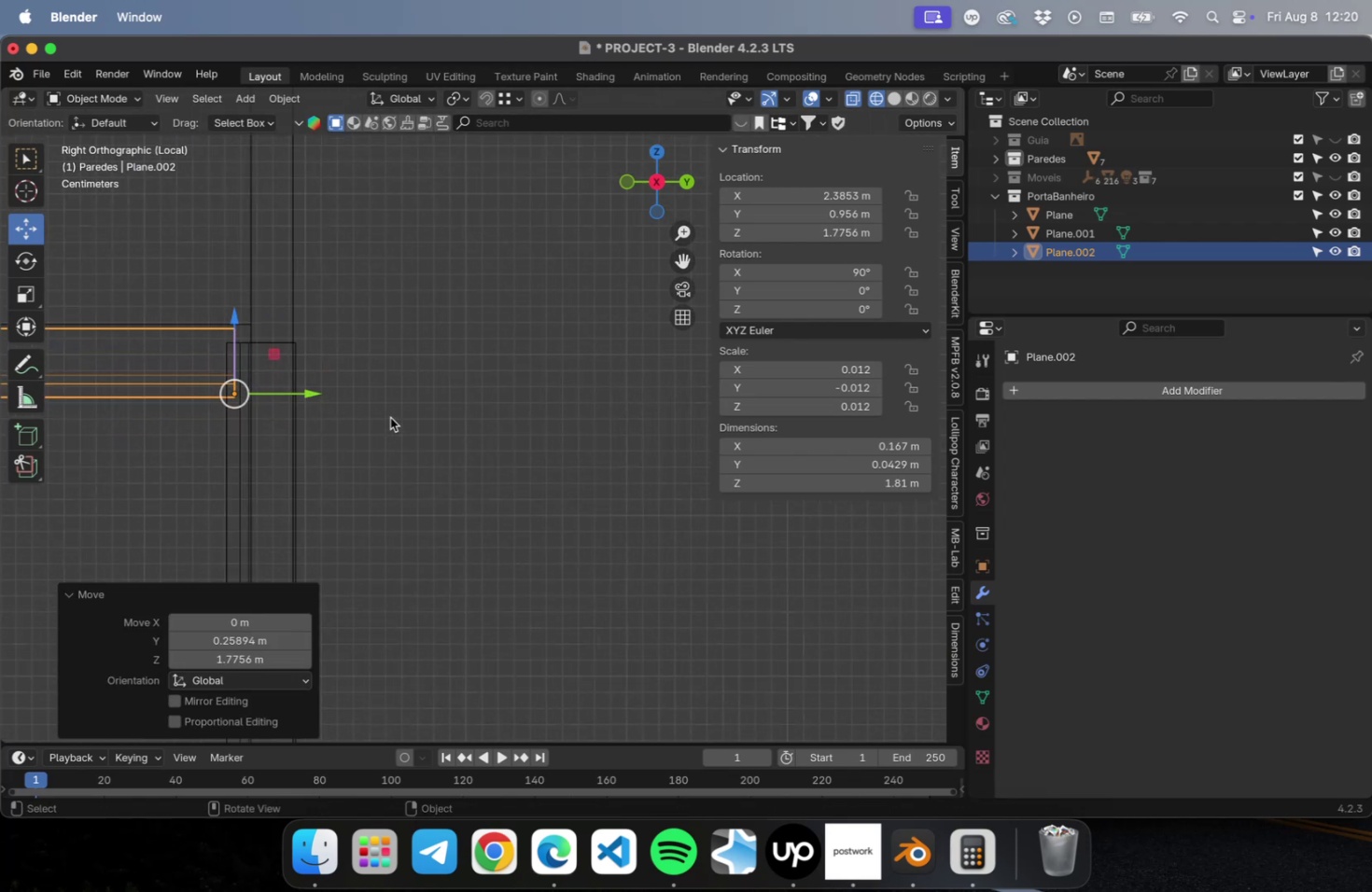 
hold_key(key=ShiftLeft, duration=0.66)
 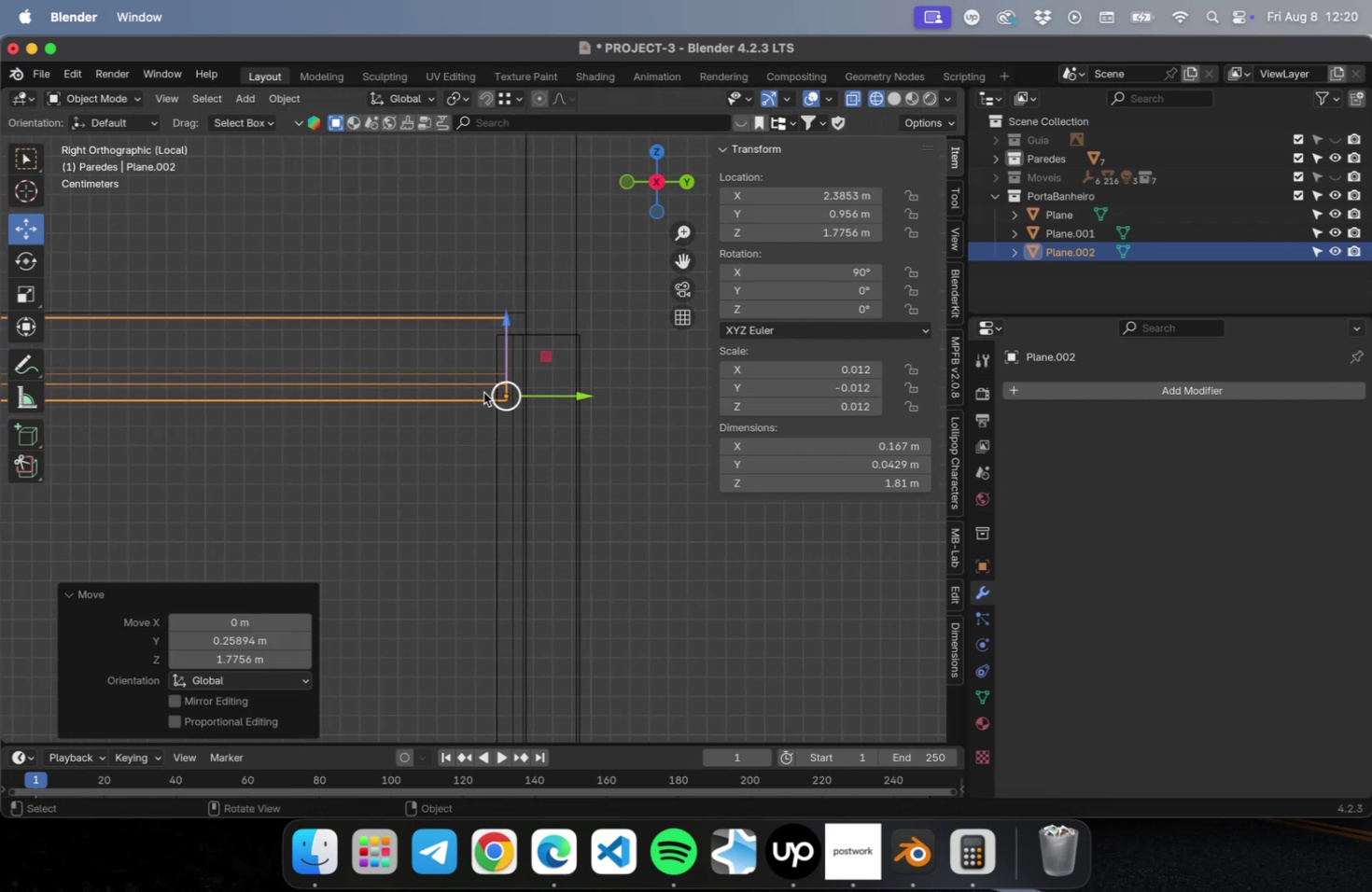 
scroll: coordinate [494, 385], scroll_direction: up, amount: 14.0
 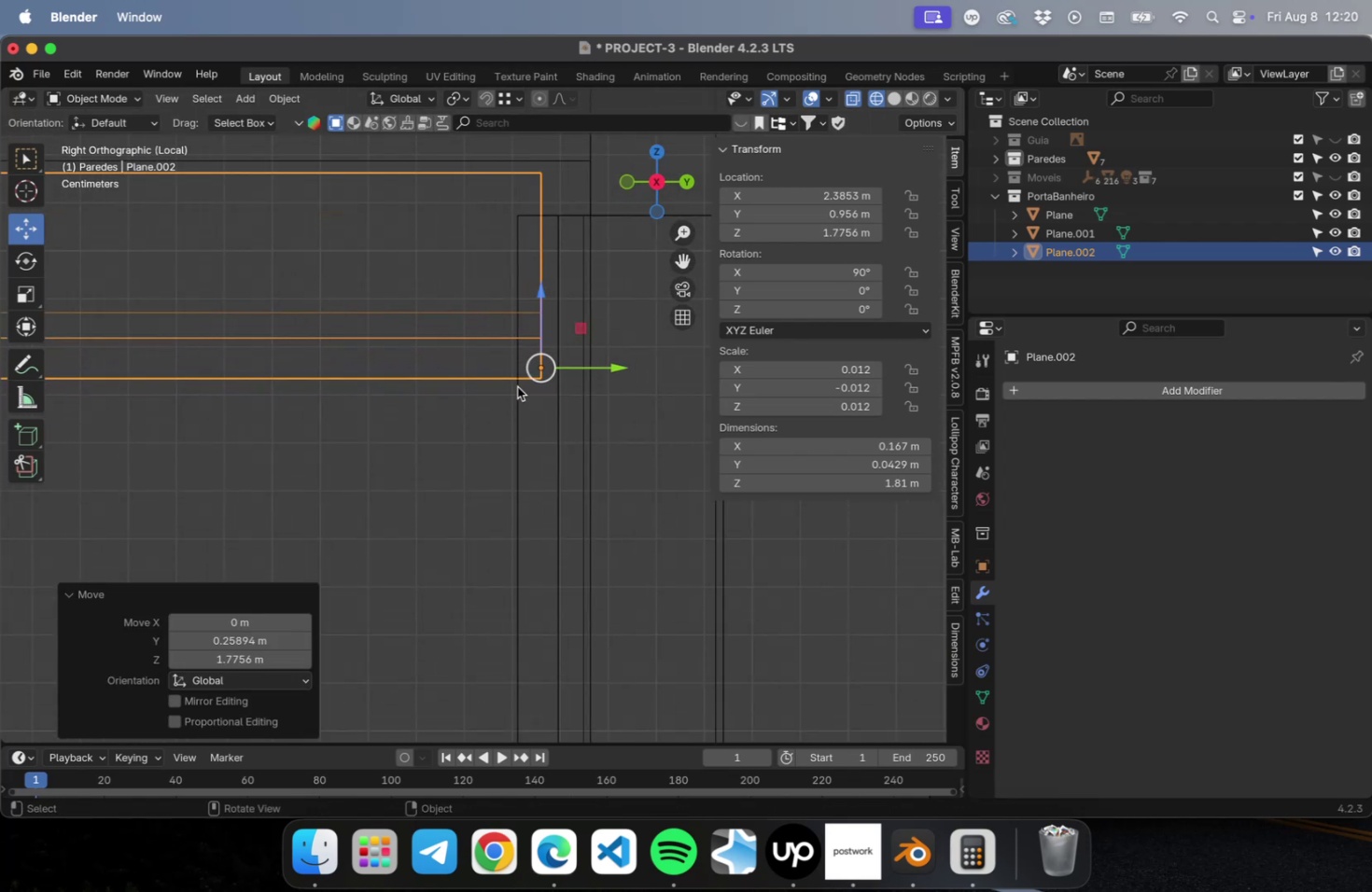 
hold_key(key=ShiftLeft, duration=0.67)
 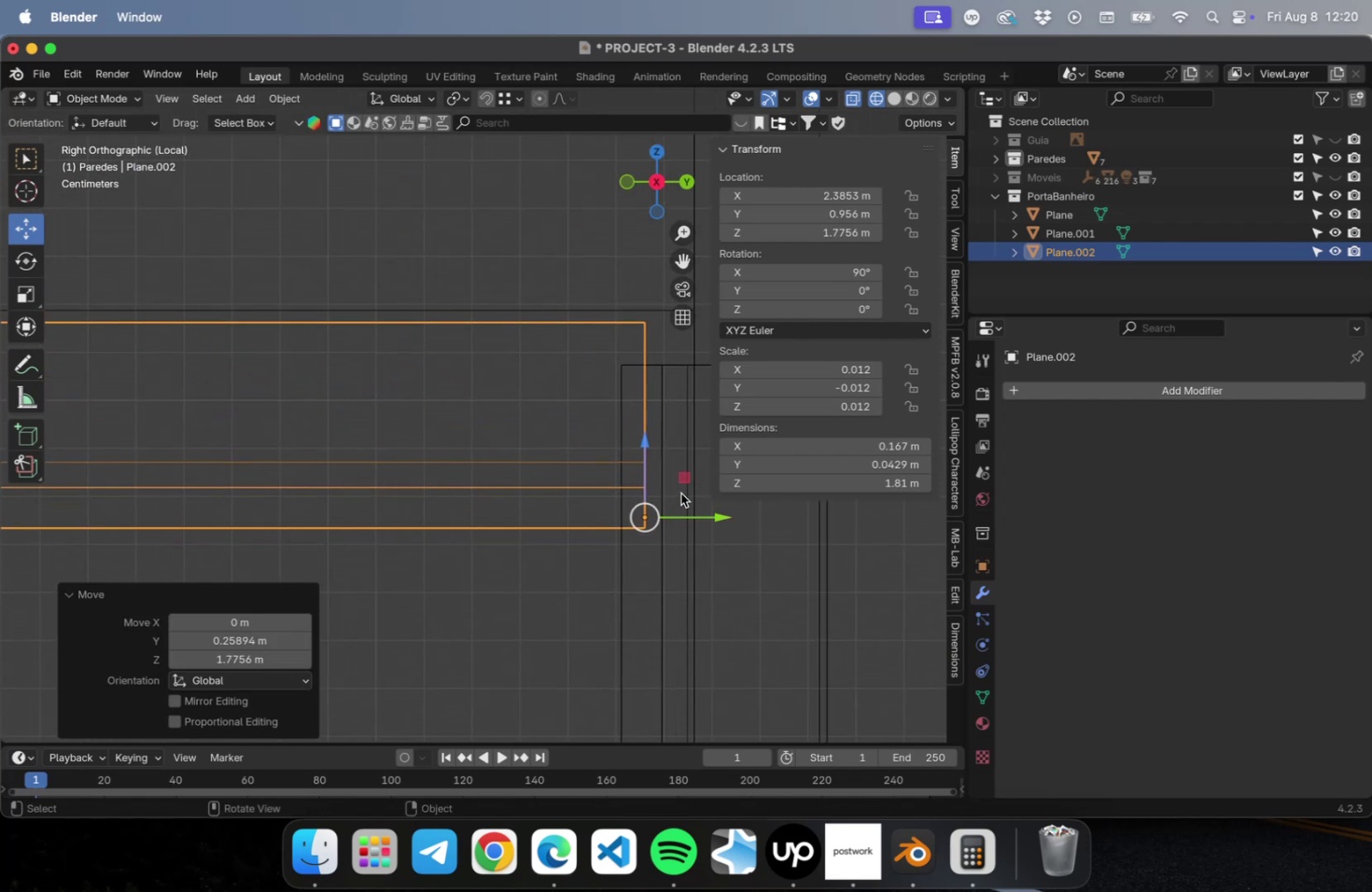 
left_click_drag(start_coordinate=[680, 481], to_coordinate=[634, 325])
 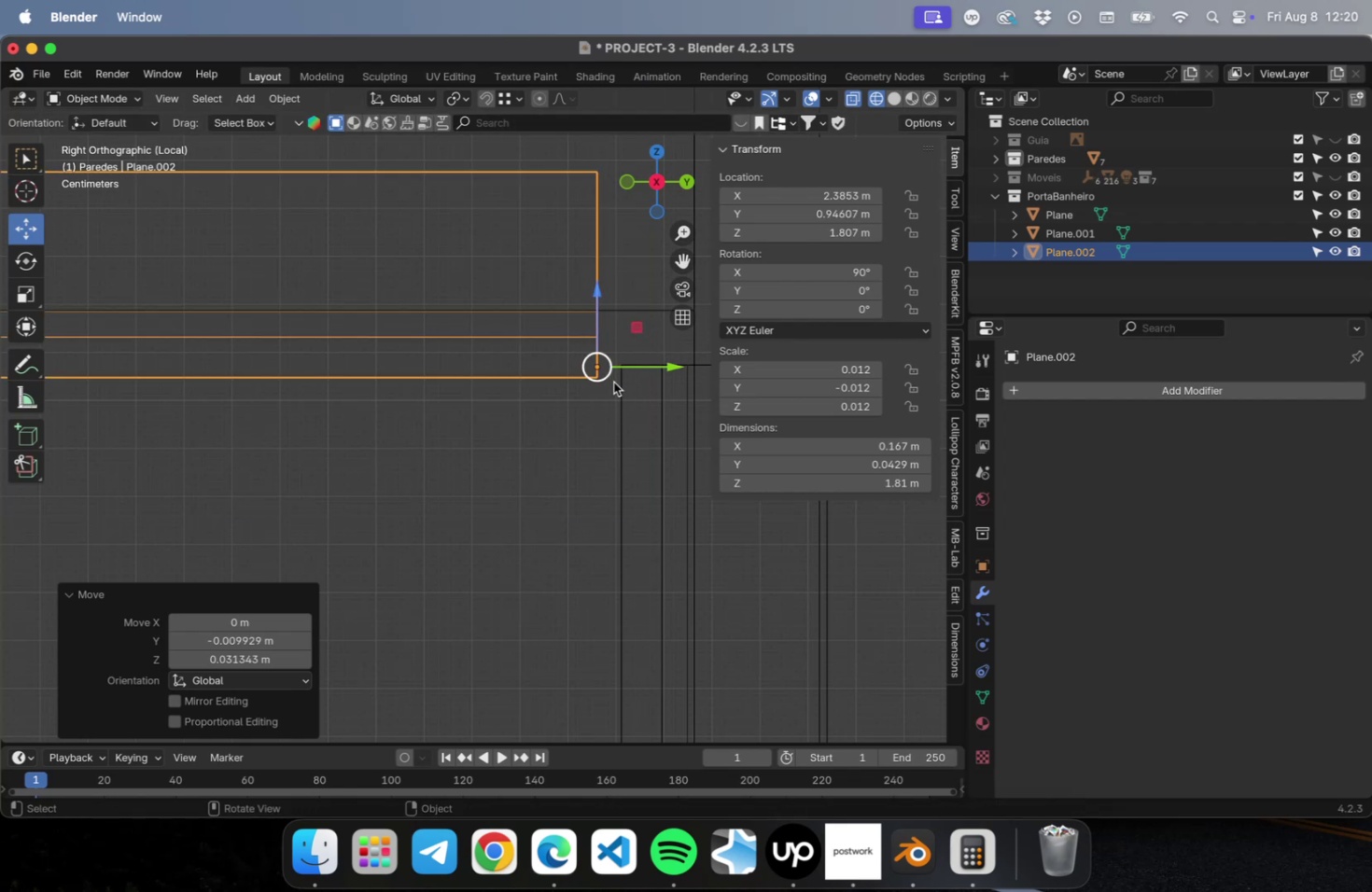 
hold_key(key=ShiftLeft, duration=0.46)
 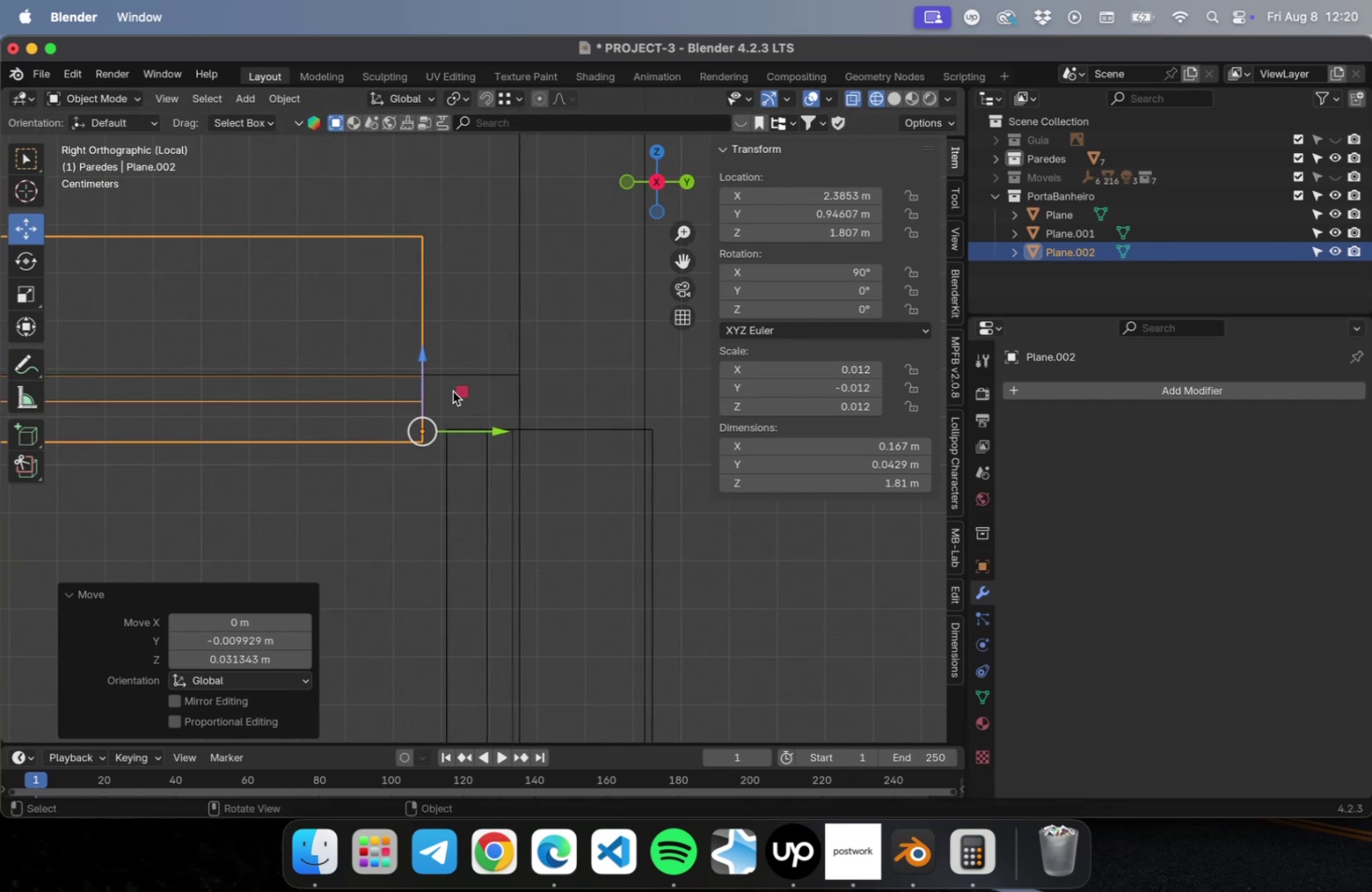 
left_click_drag(start_coordinate=[456, 396], to_coordinate=[557, 392])
 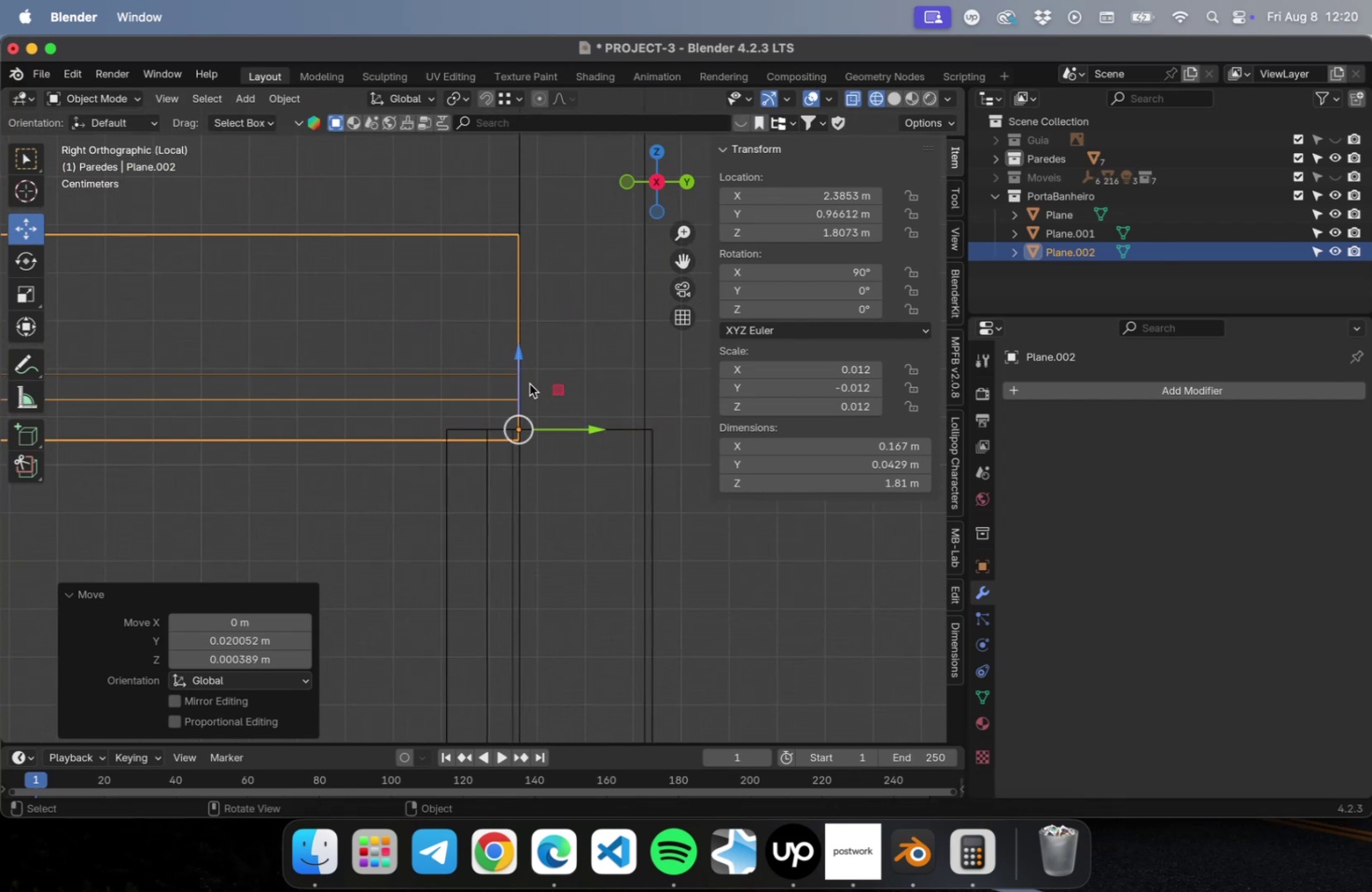 
scroll: coordinate [530, 373], scroll_direction: up, amount: 36.0
 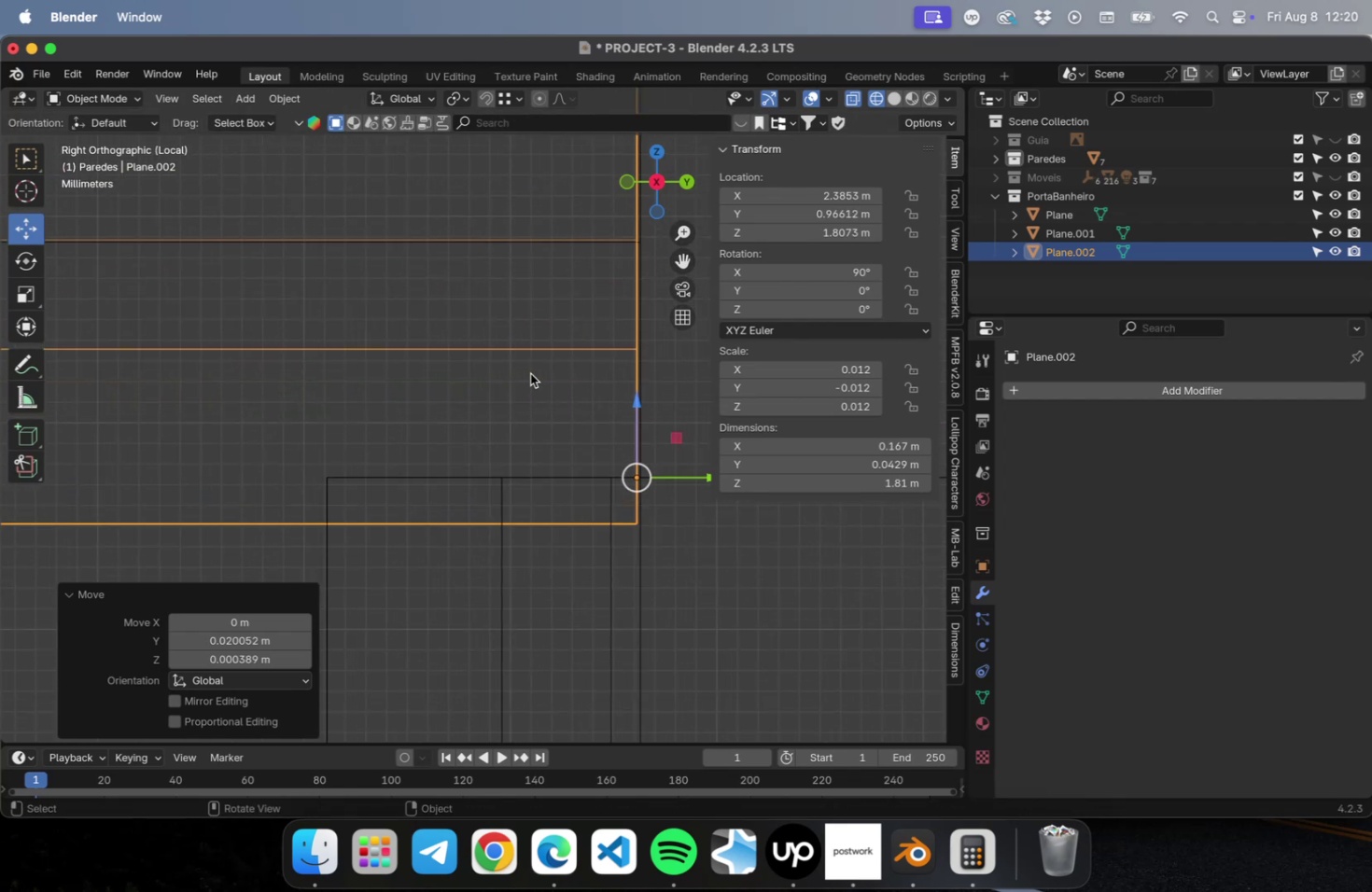 
hold_key(key=ShiftLeft, duration=0.47)
 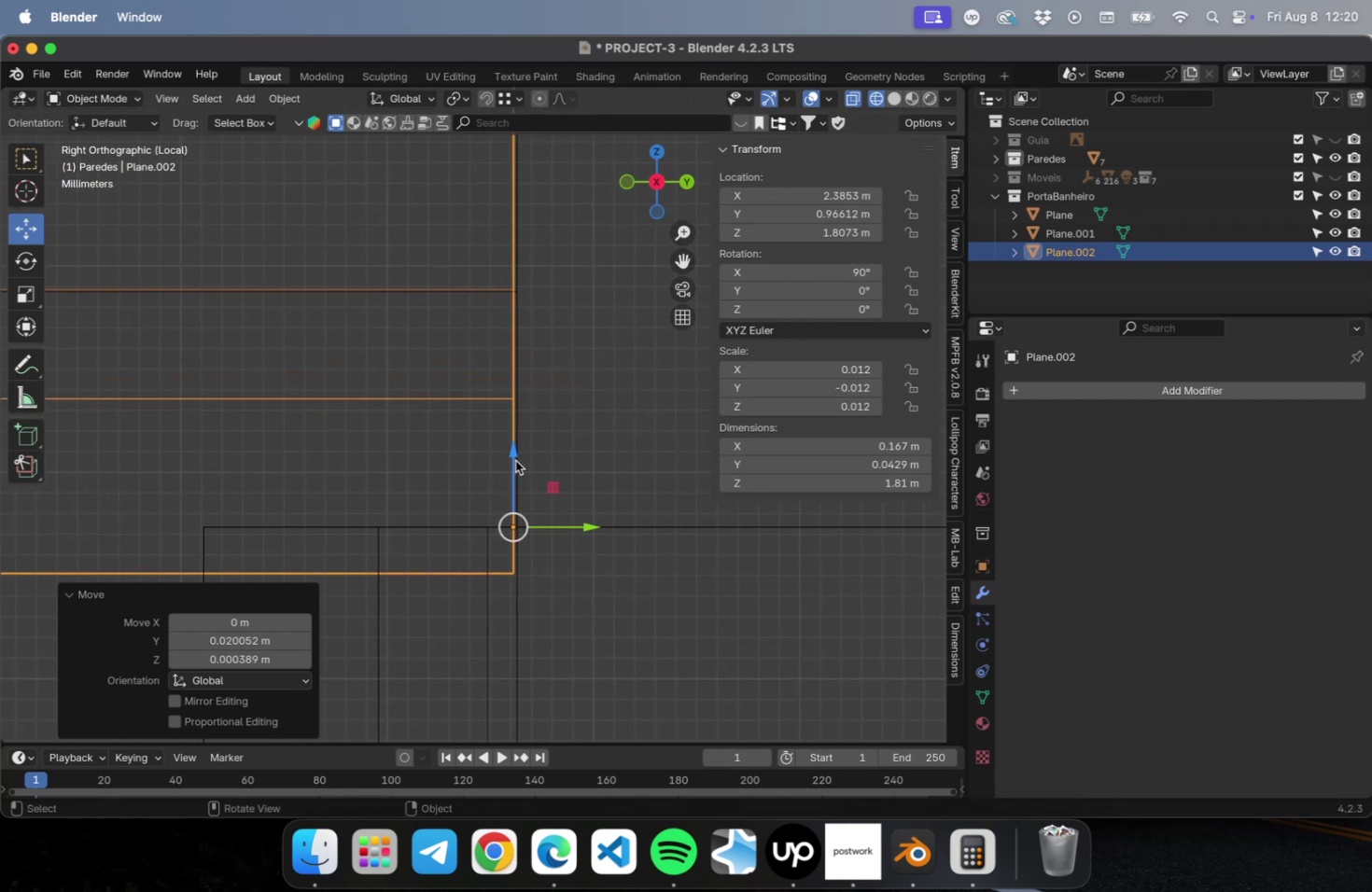 
left_click_drag(start_coordinate=[514, 459], to_coordinate=[518, 467])
 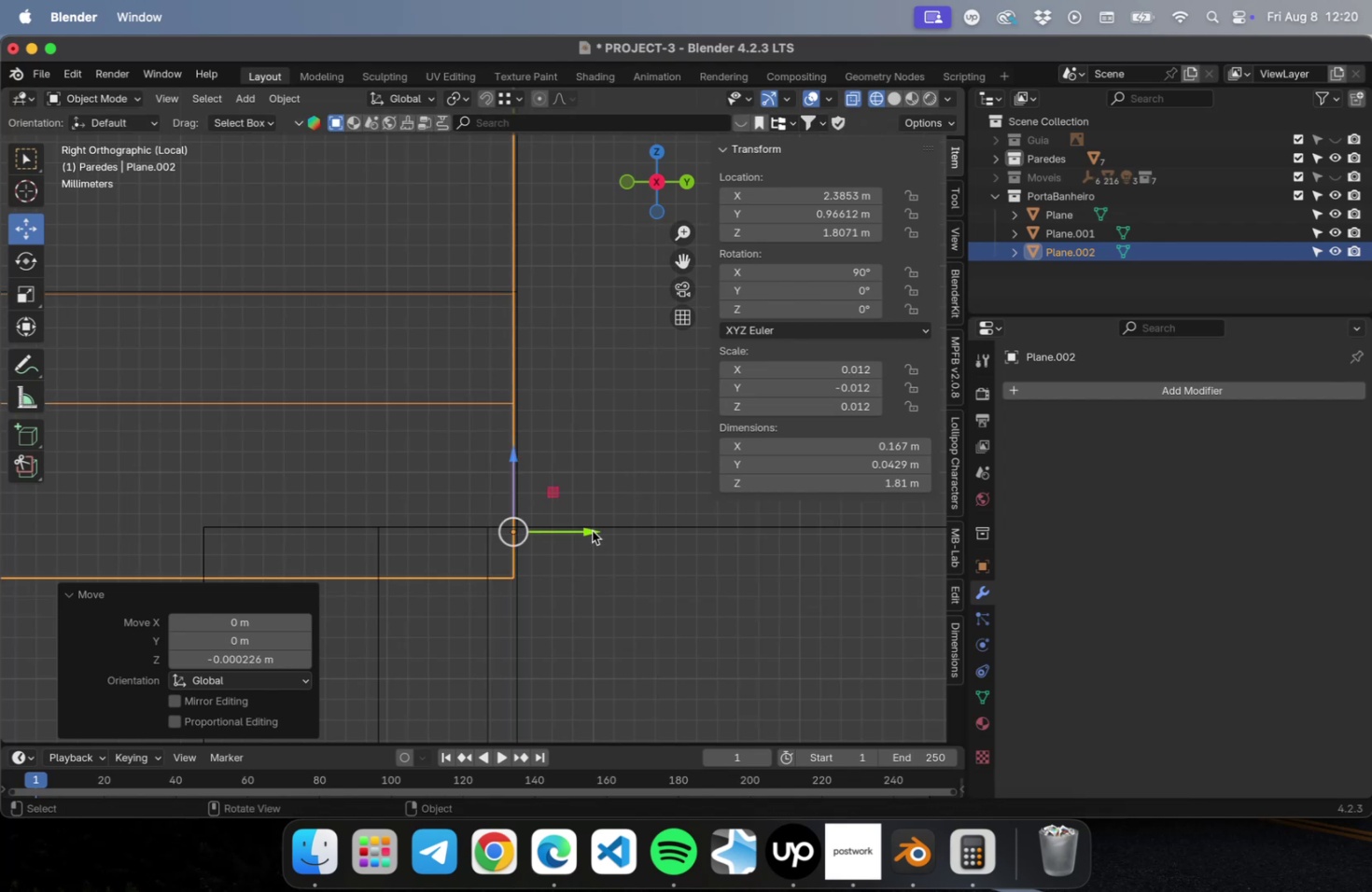 
left_click_drag(start_coordinate=[591, 528], to_coordinate=[595, 526])
 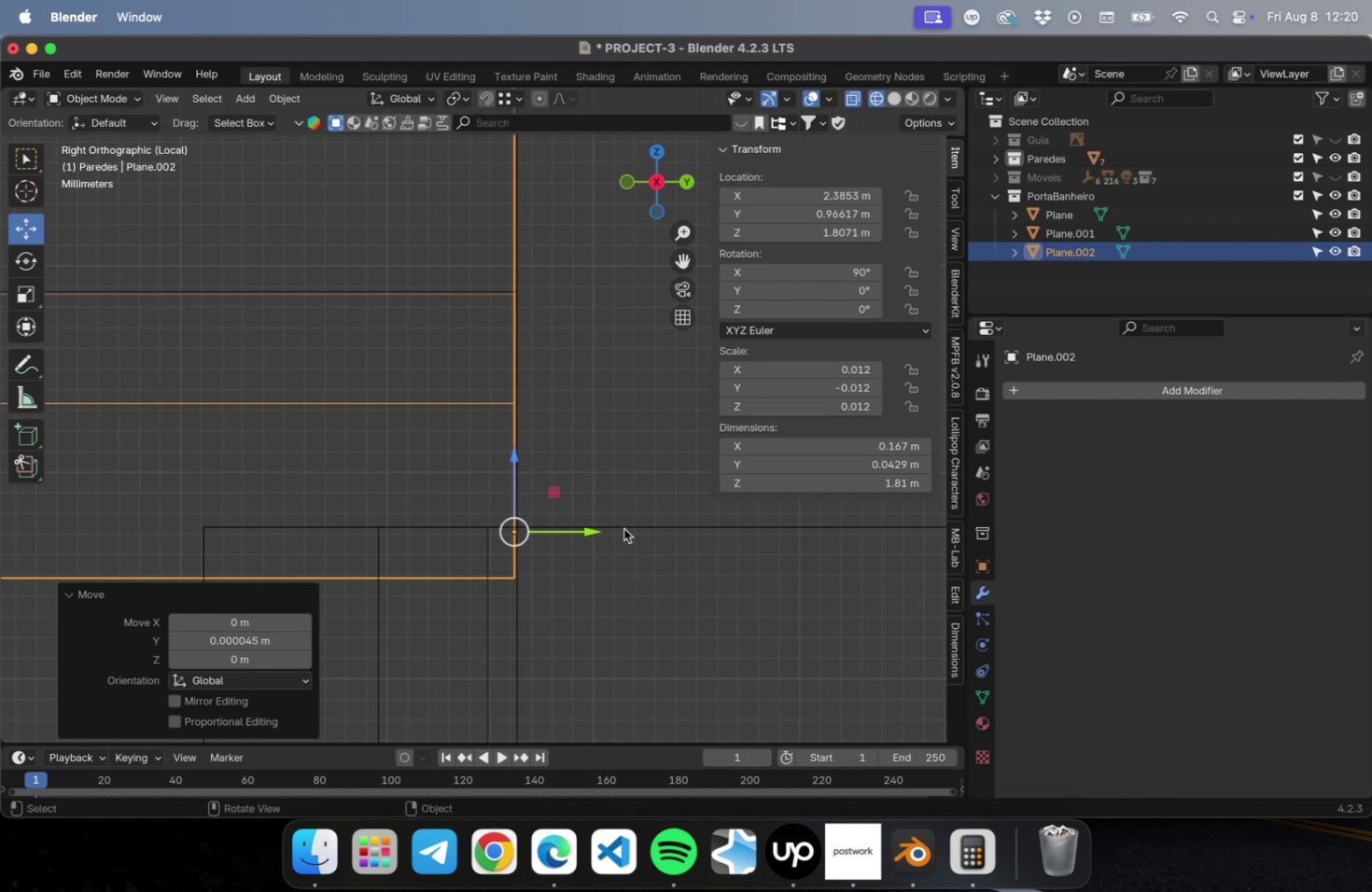 
scroll: coordinate [598, 593], scroll_direction: down, amount: 101.0
 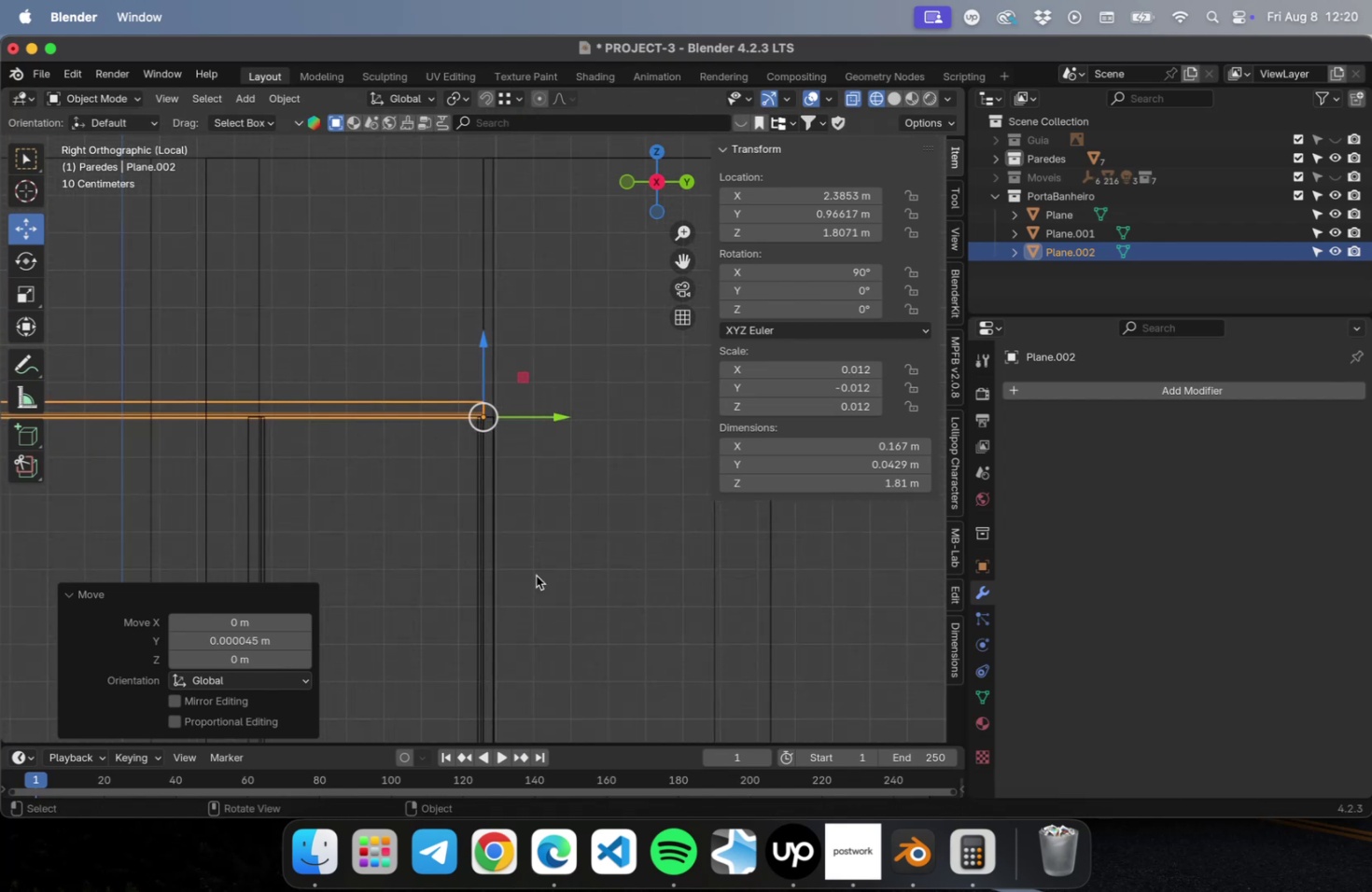 
hold_key(key=ShiftLeft, duration=0.47)
 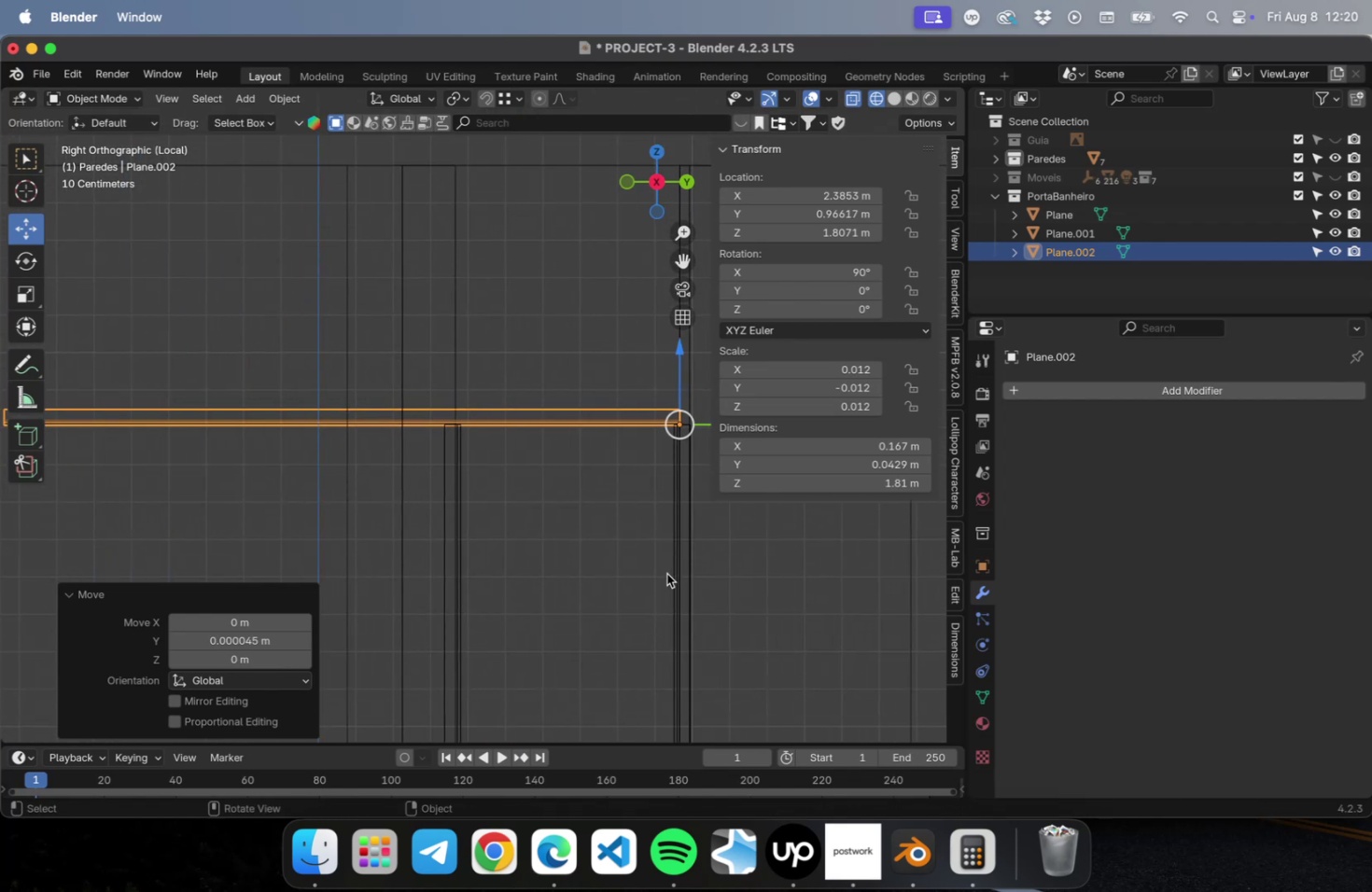 
scroll: coordinate [669, 572], scroll_direction: down, amount: 5.0
 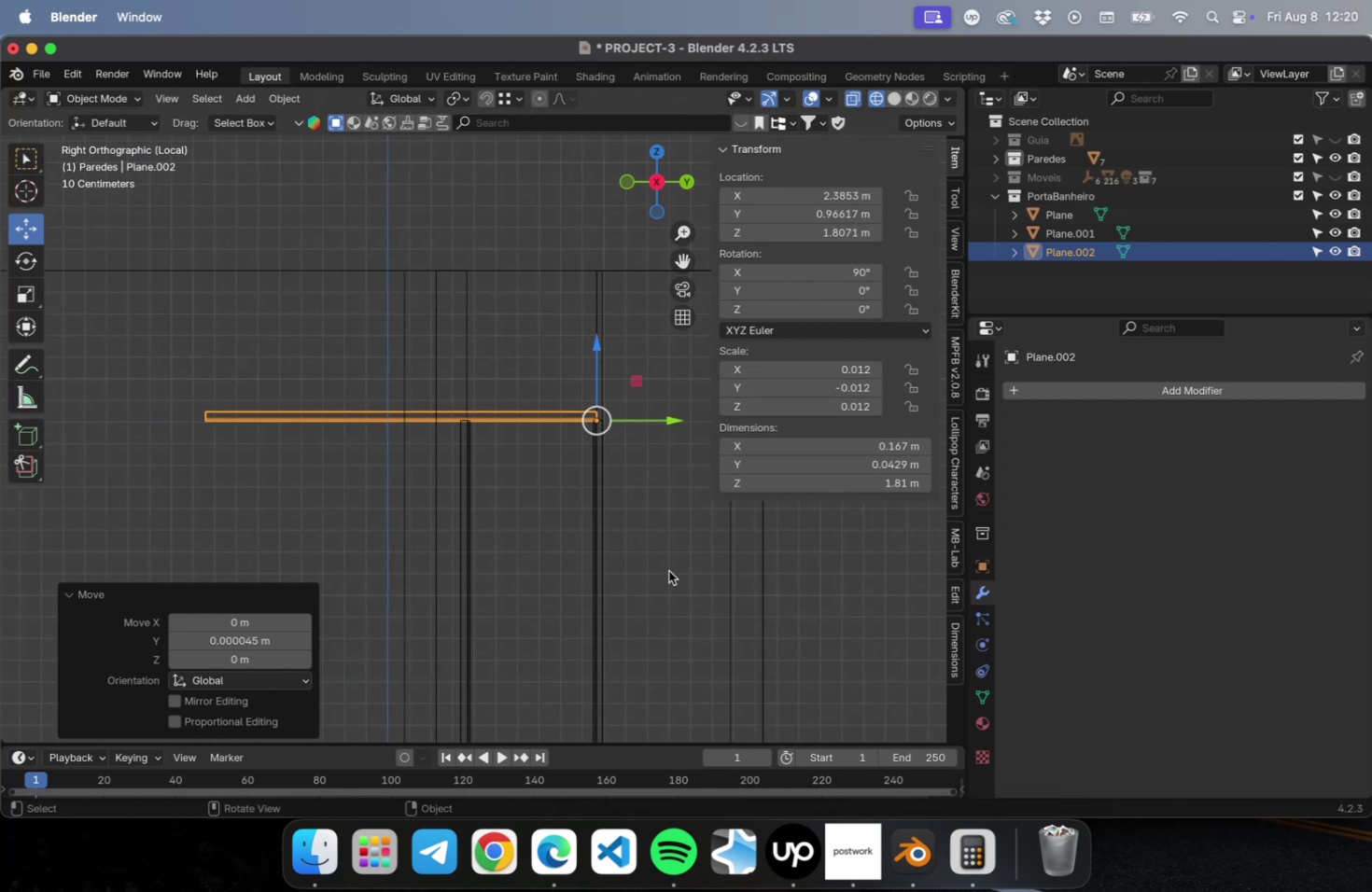 
key(Tab)
 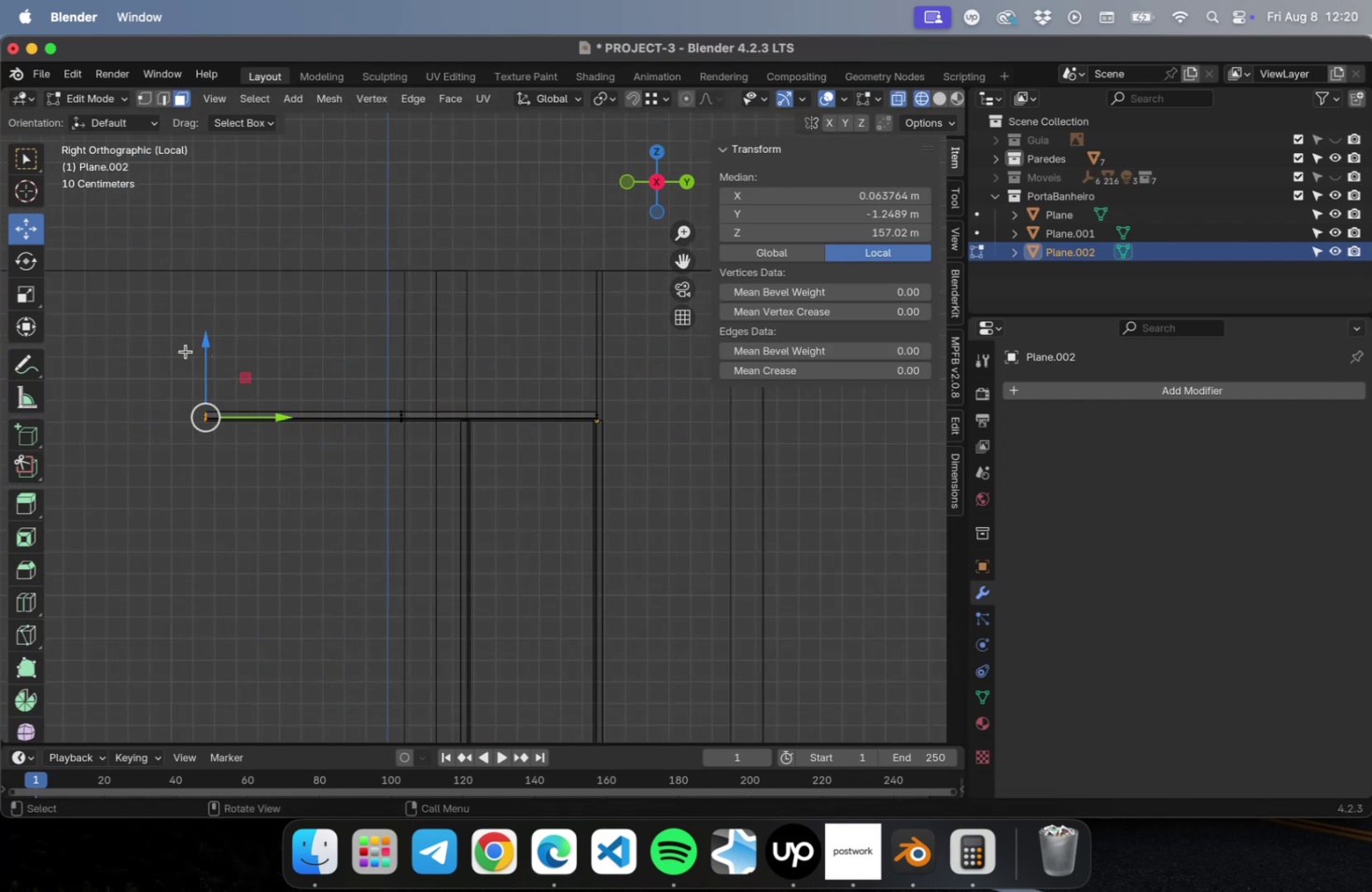 
left_click_drag(start_coordinate=[174, 345], to_coordinate=[294, 551])
 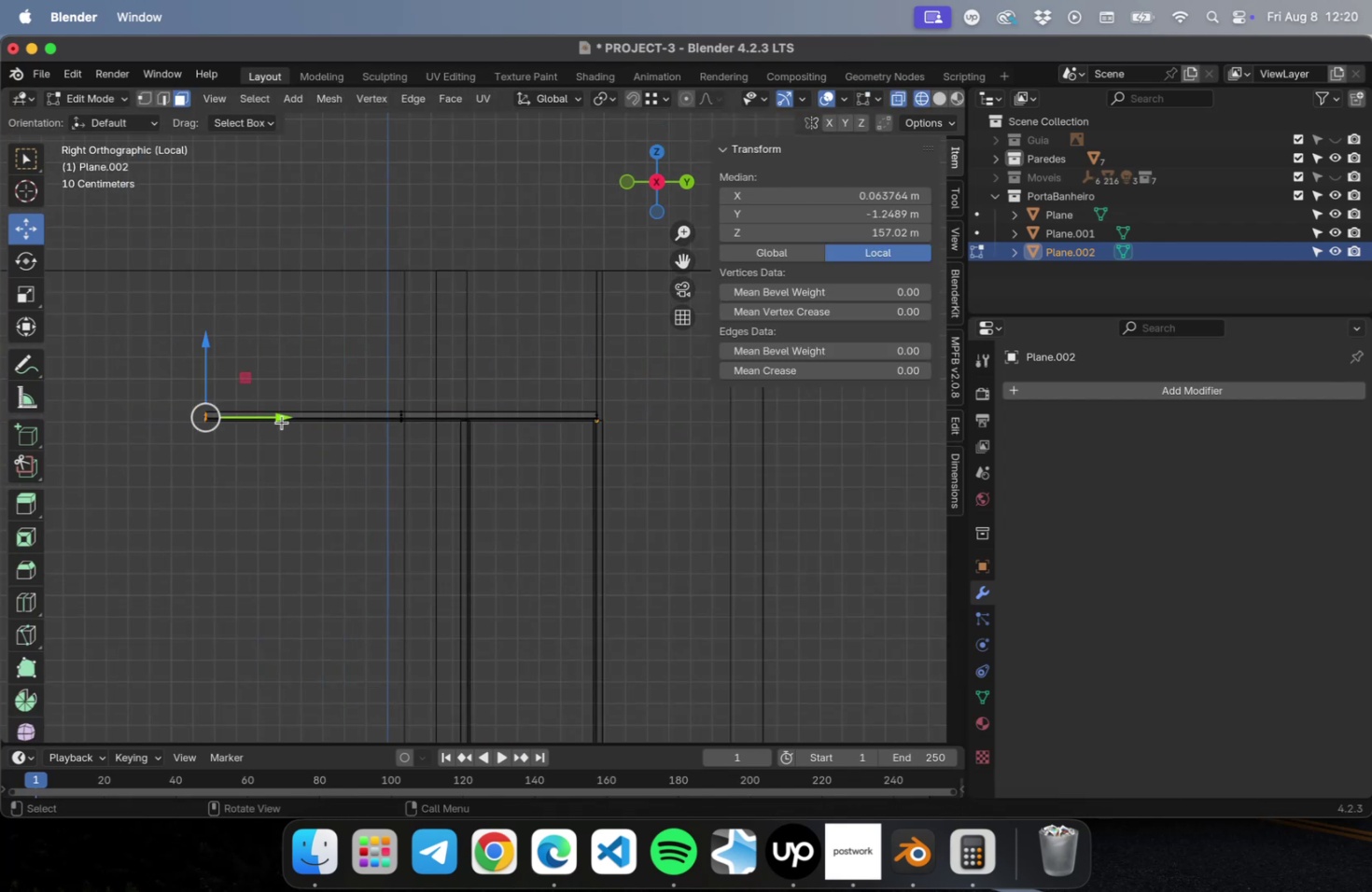 
left_click_drag(start_coordinate=[280, 421], to_coordinate=[542, 429])
 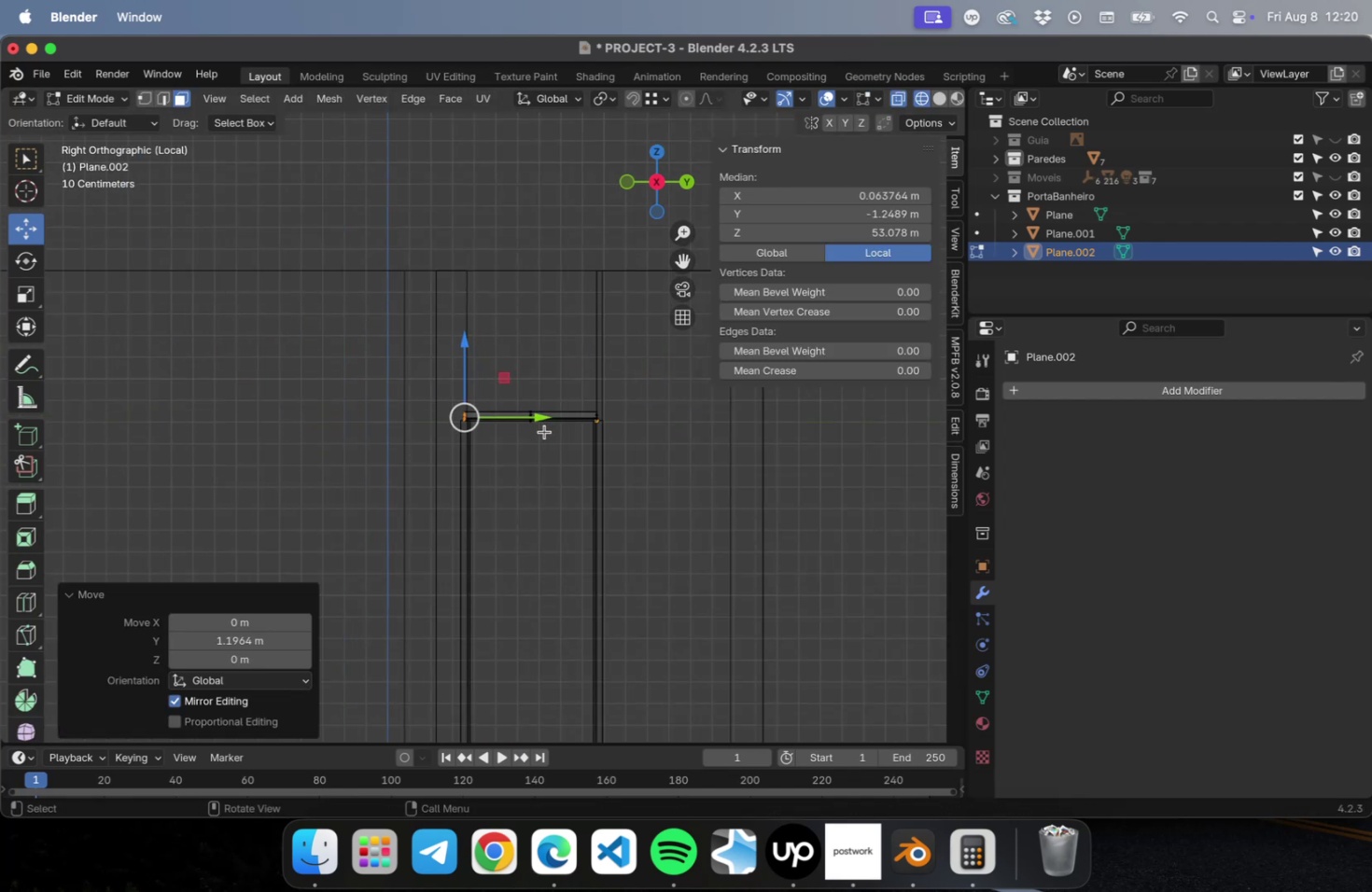 
key(NumLock)
 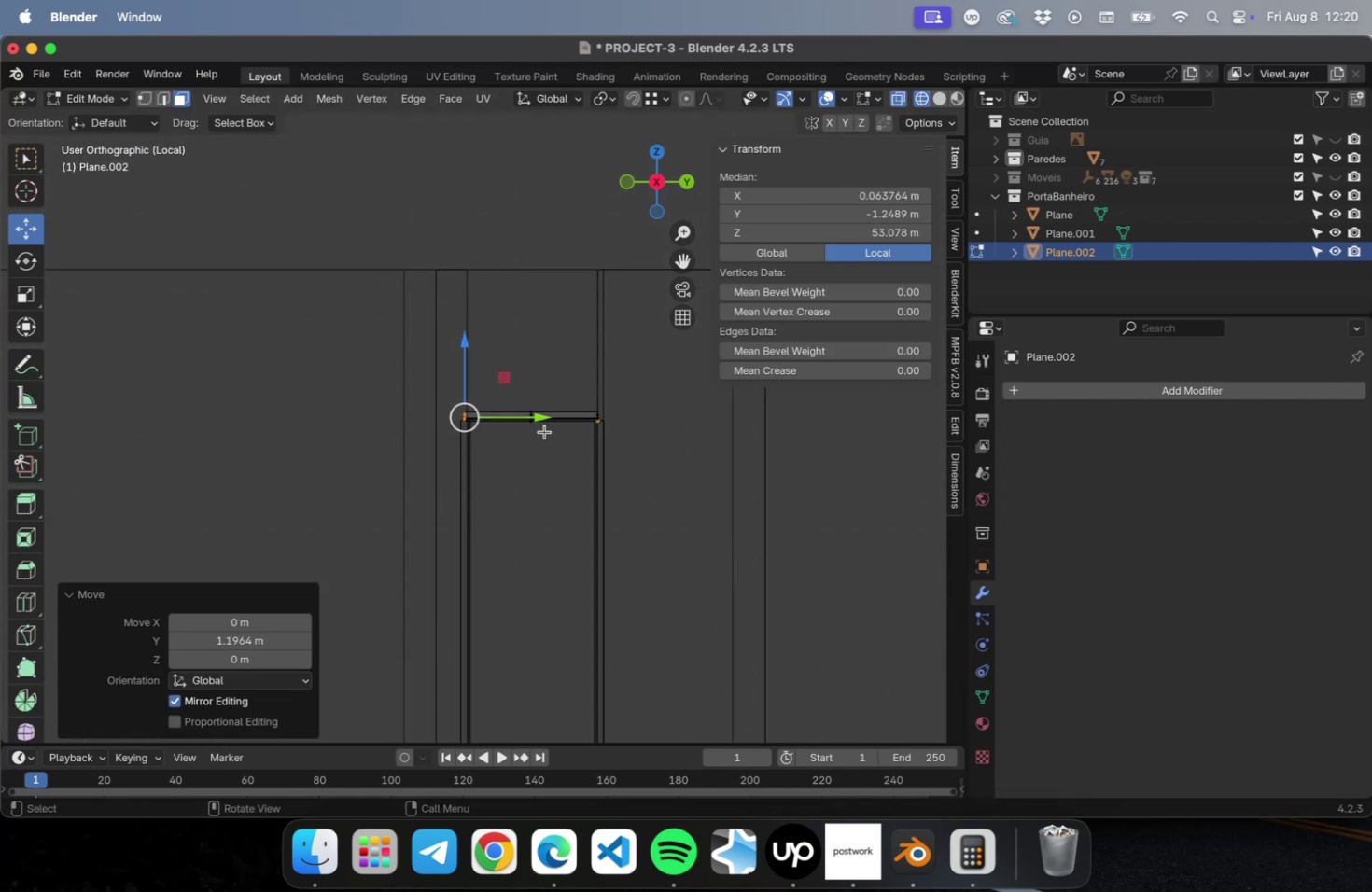 
key(NumpadDecimal)
 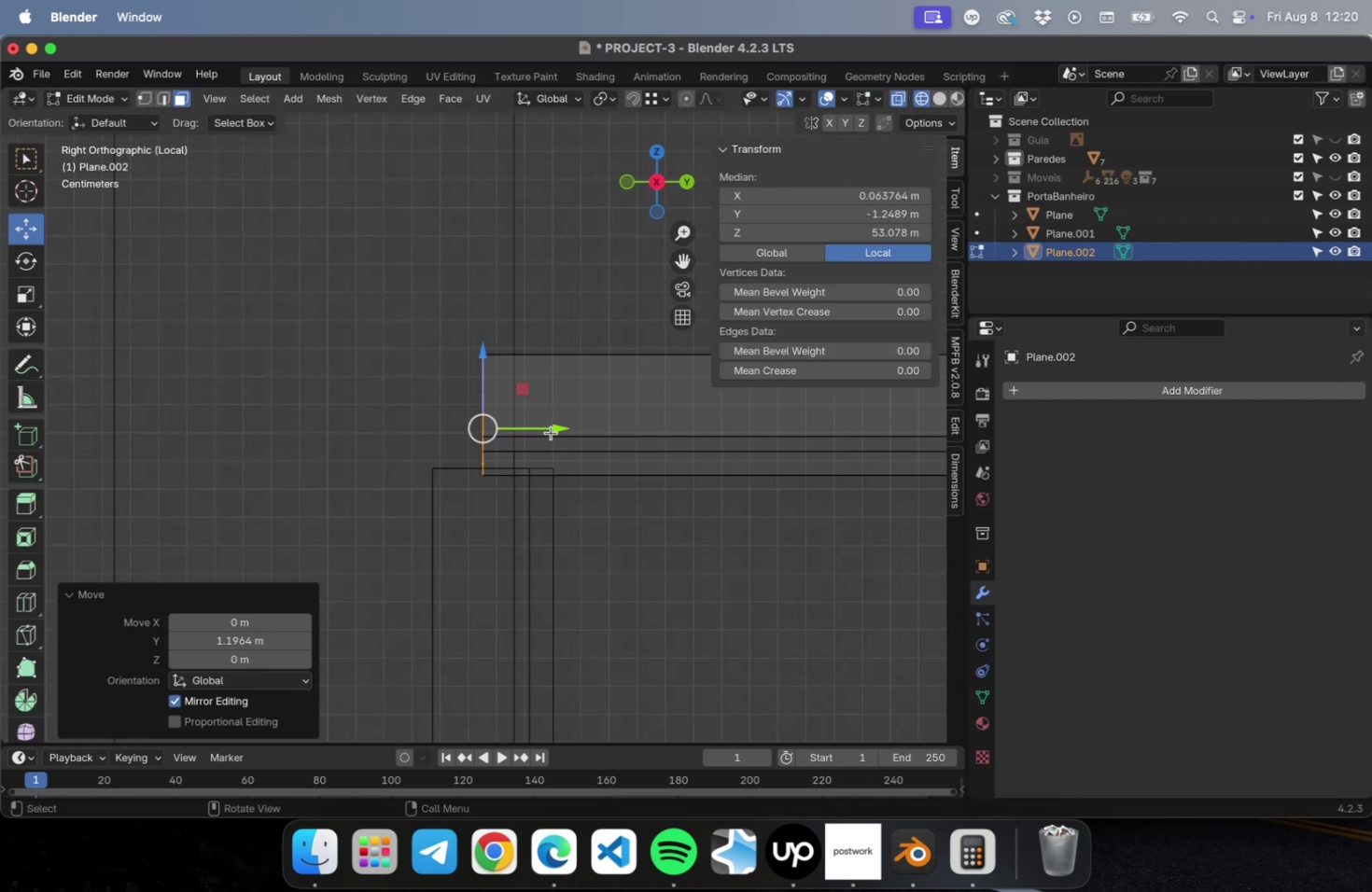 
left_click_drag(start_coordinate=[551, 424], to_coordinate=[579, 446])
 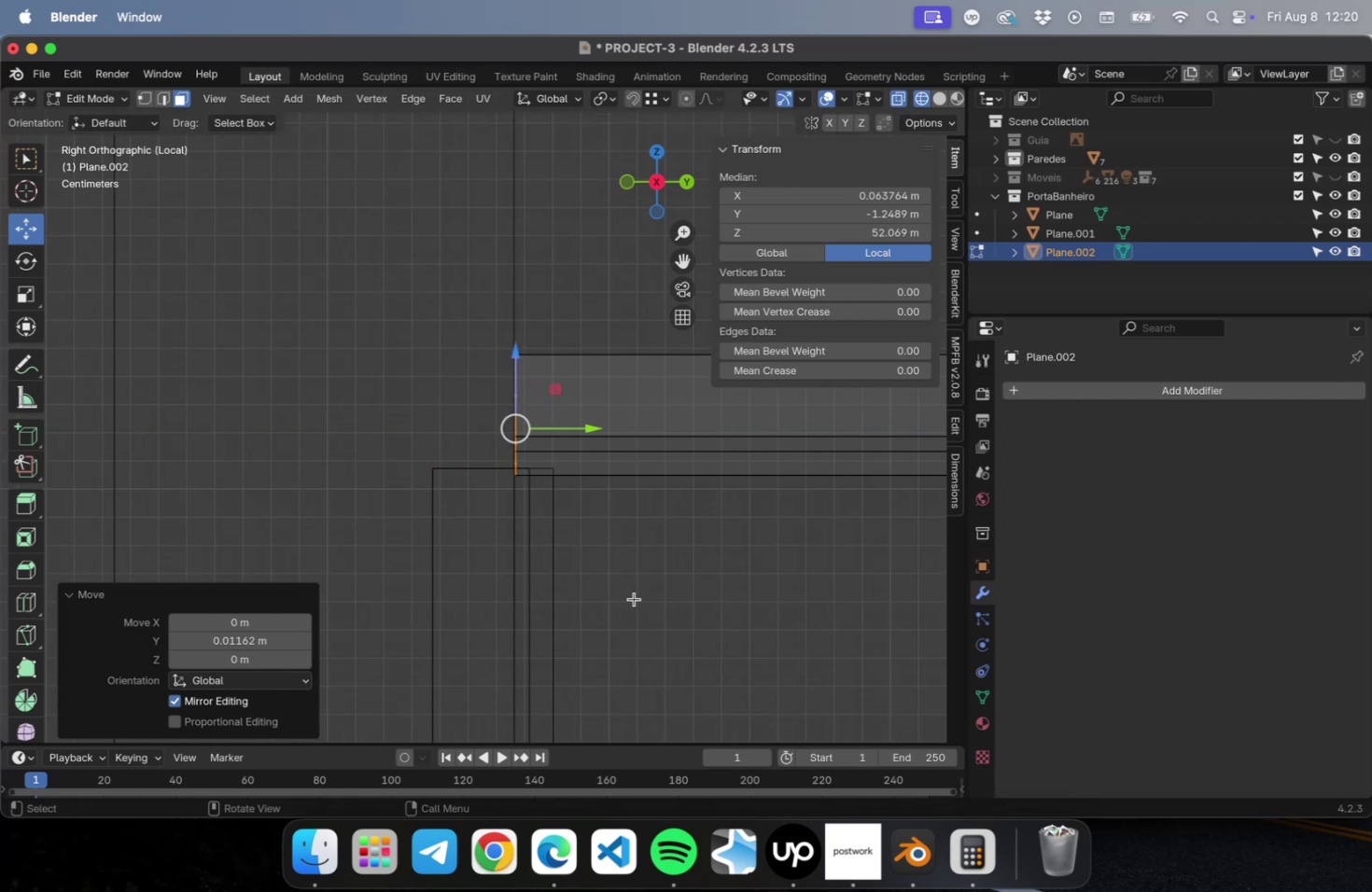 
key(Tab)
 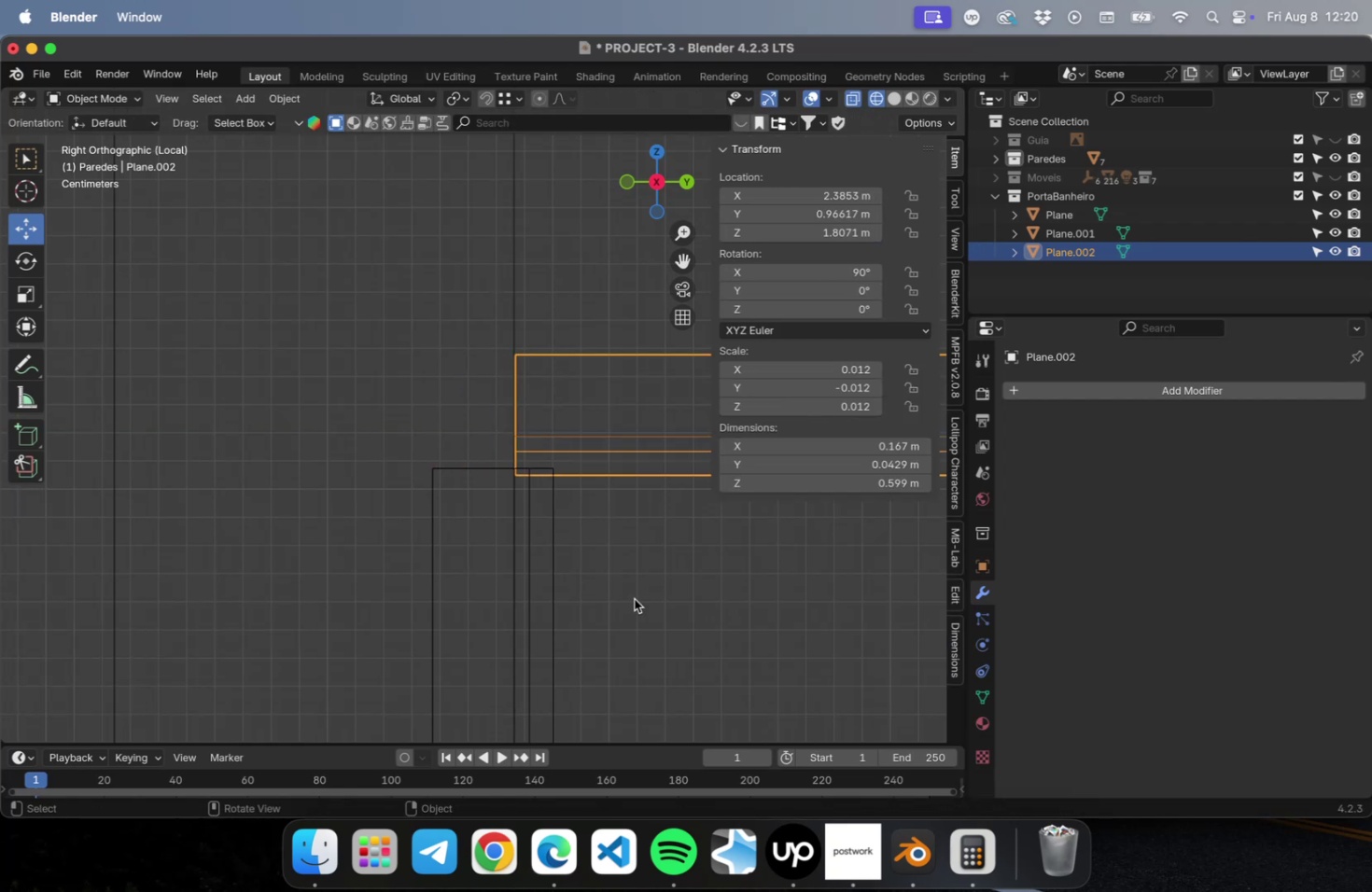 
left_click([634, 598])
 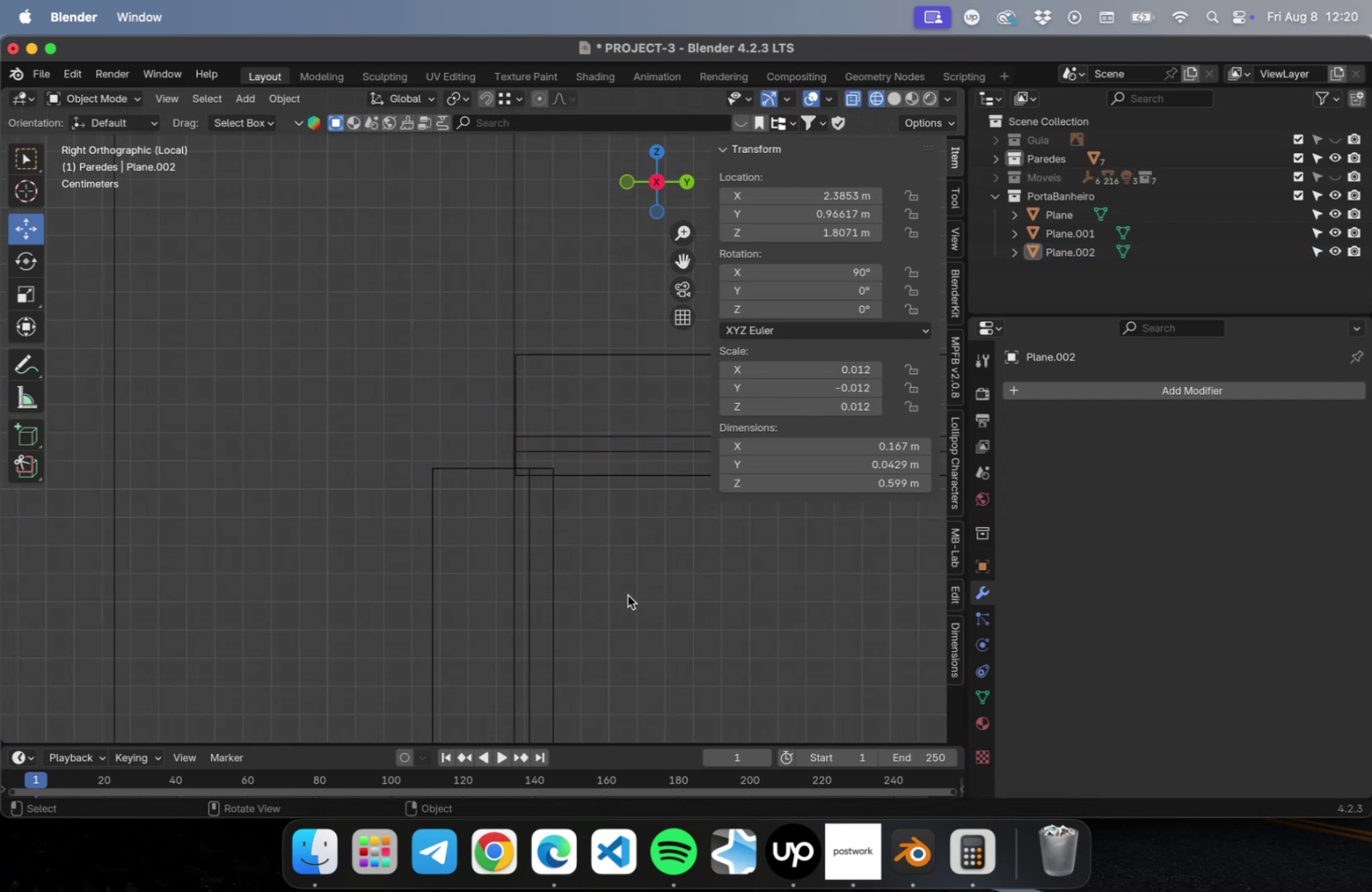 
scroll: coordinate [577, 572], scroll_direction: down, amount: 14.0
 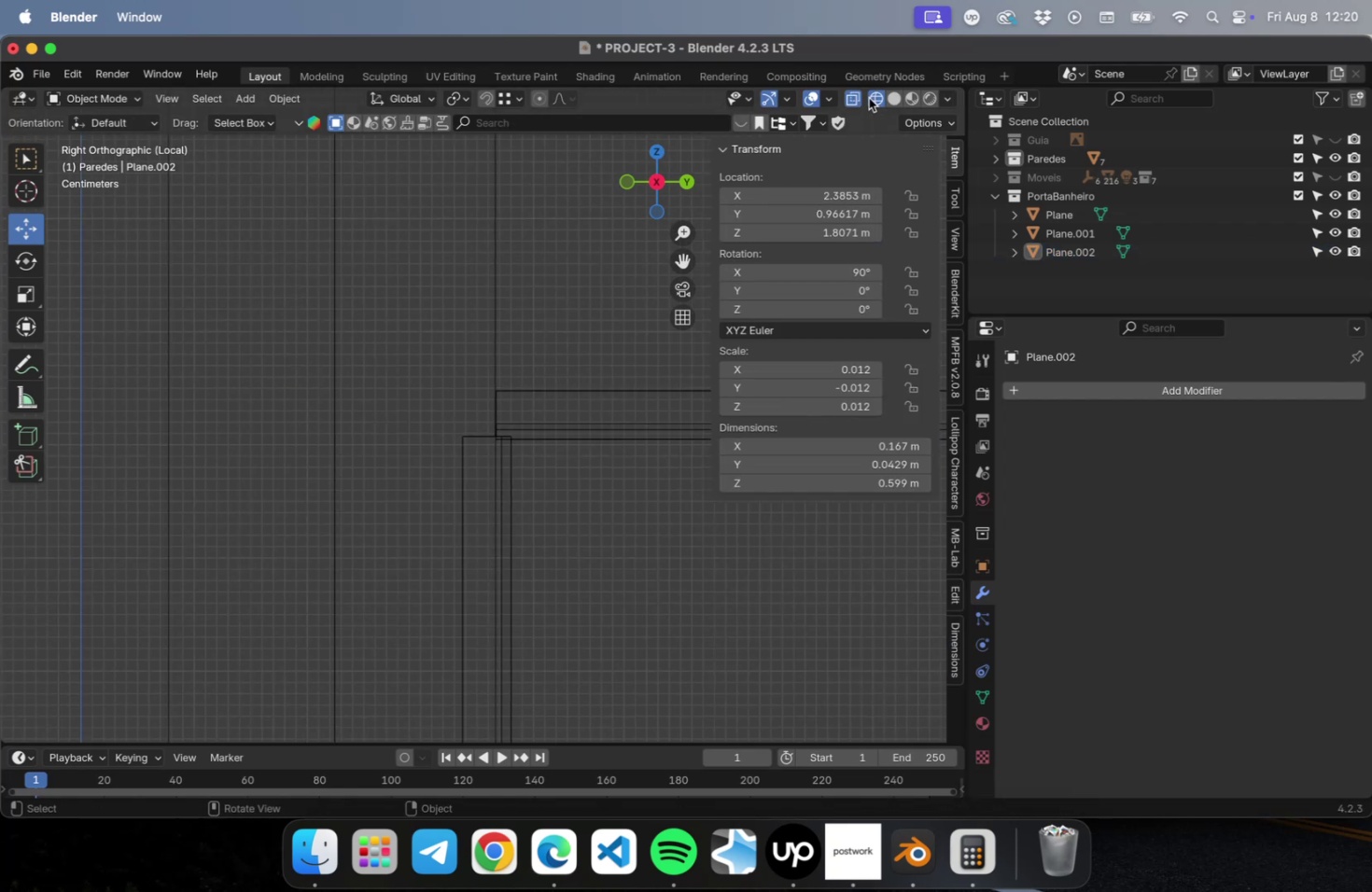 
left_click([893, 98])
 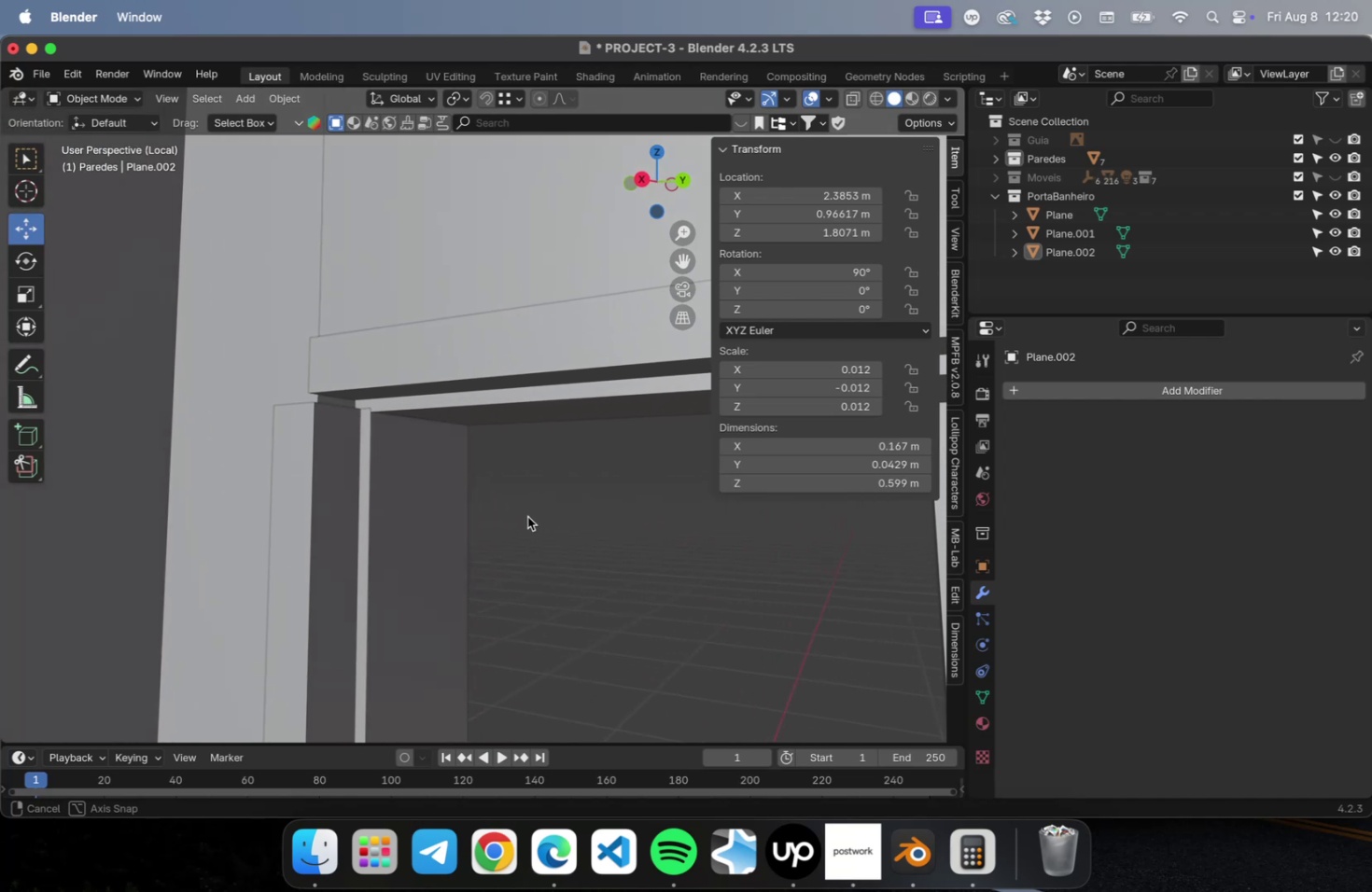 
left_click([474, 475])
 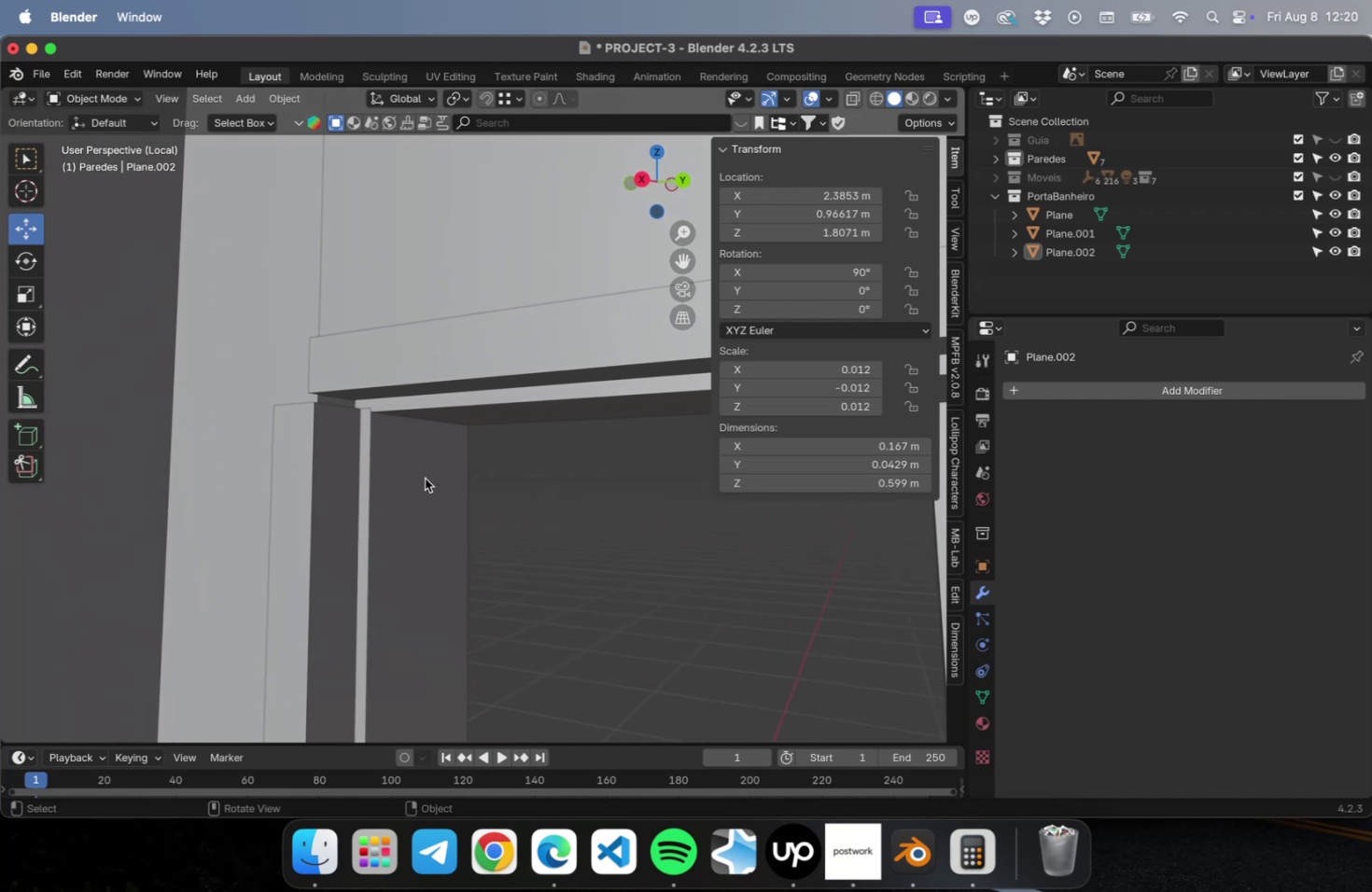 
left_click([425, 478])
 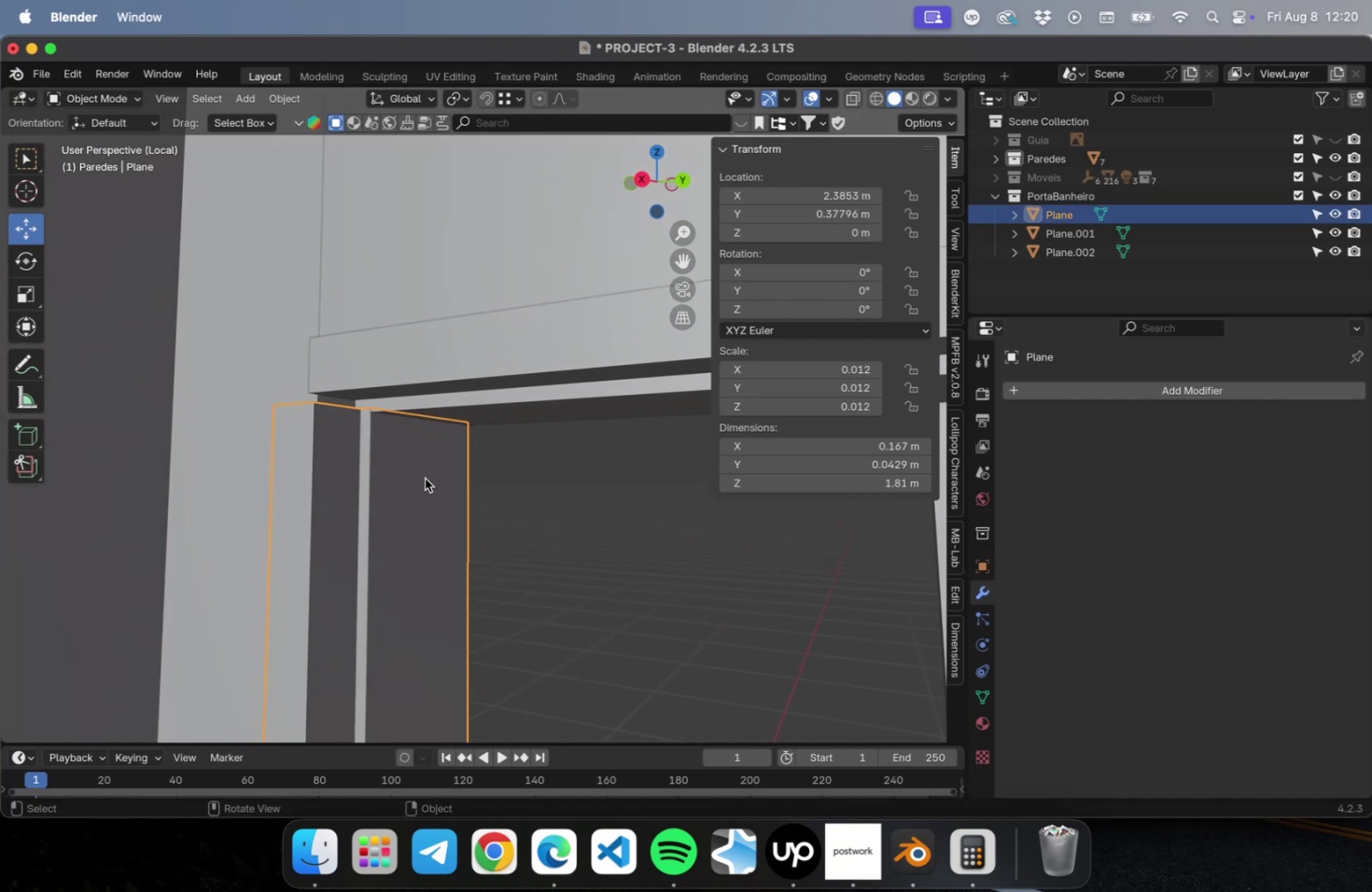 
scroll: coordinate [417, 485], scroll_direction: down, amount: 14.0
 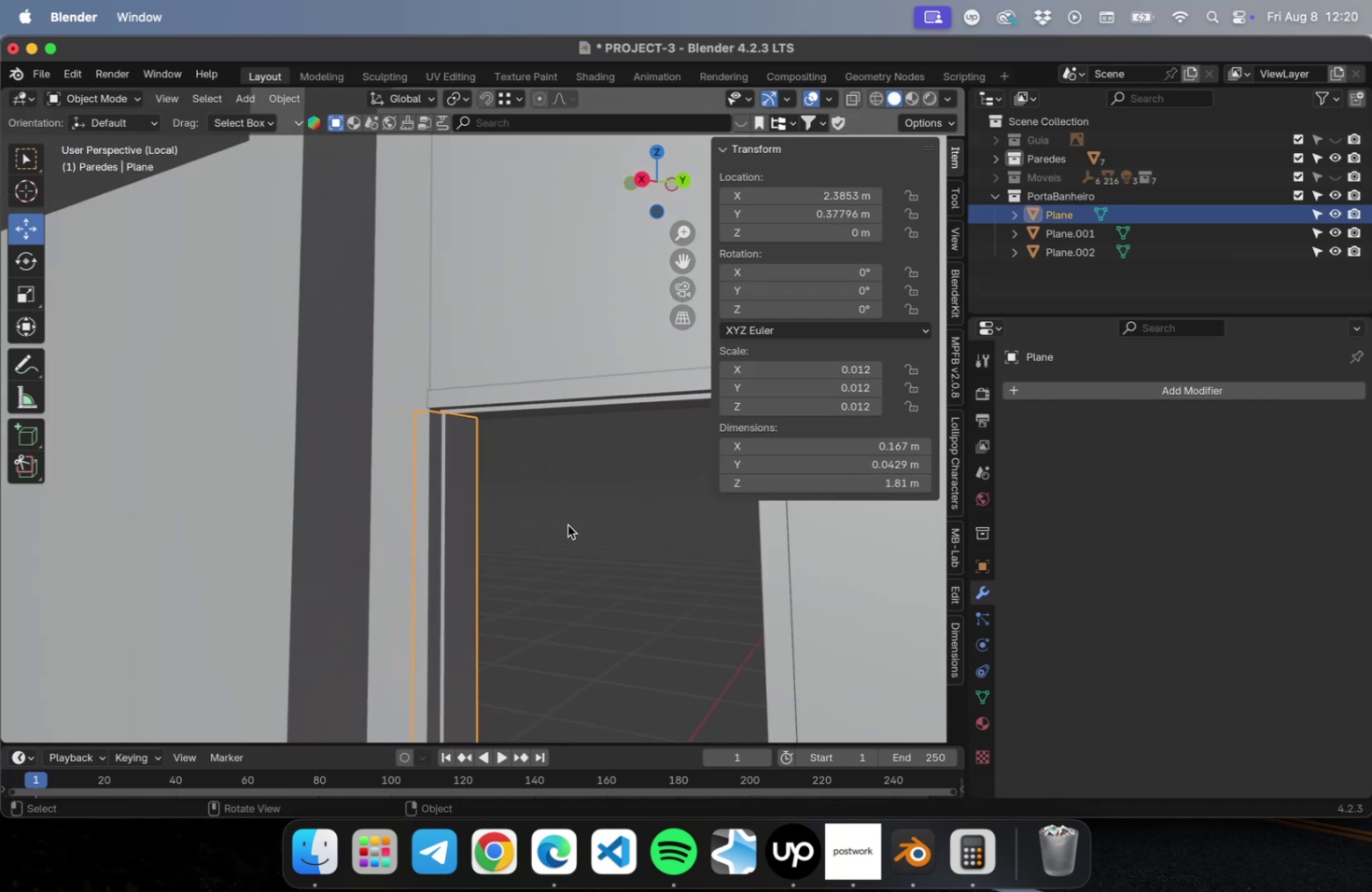 
hold_key(key=ShiftLeft, duration=0.51)
 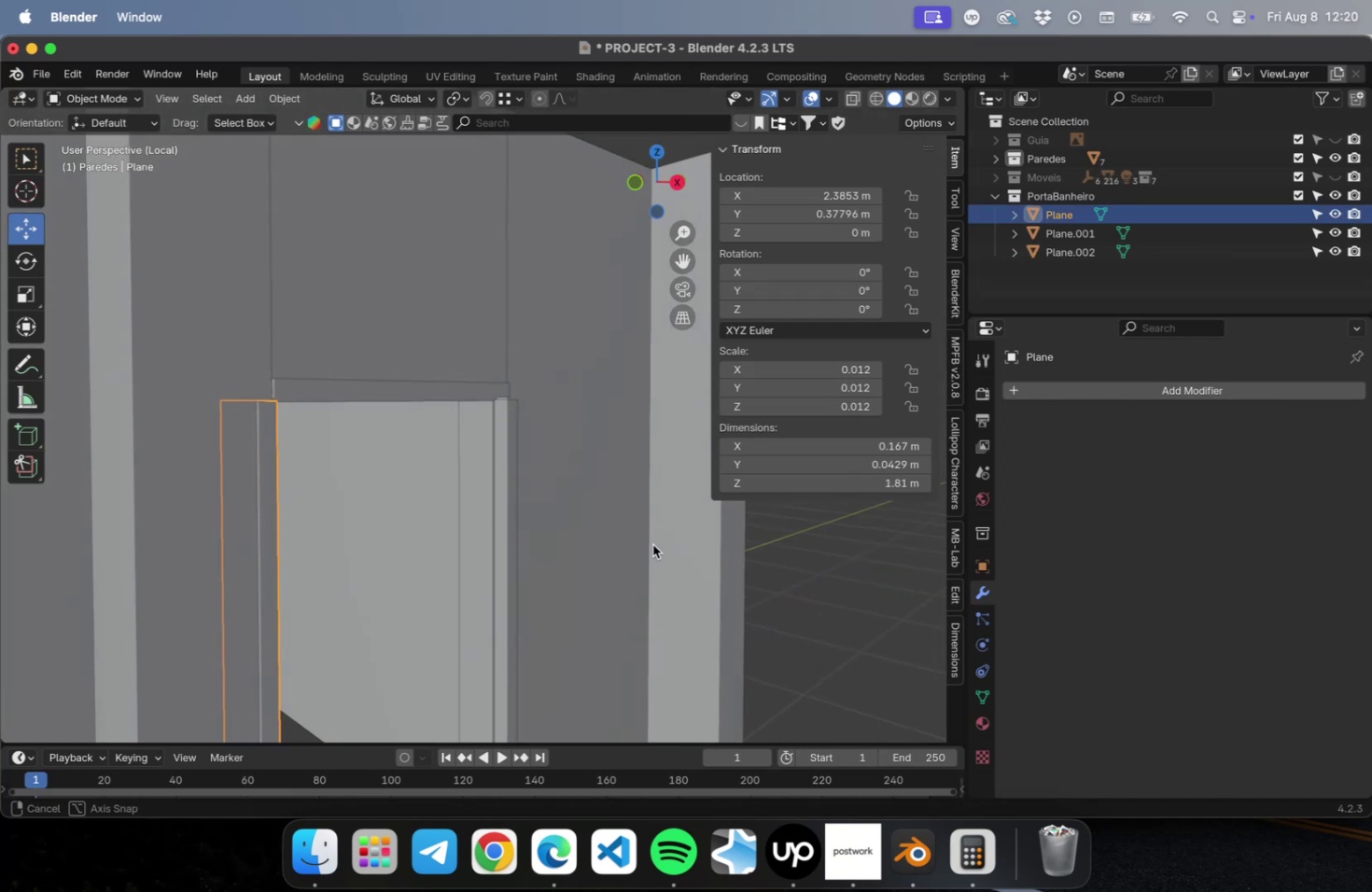 
hold_key(key=ShiftLeft, duration=0.54)
 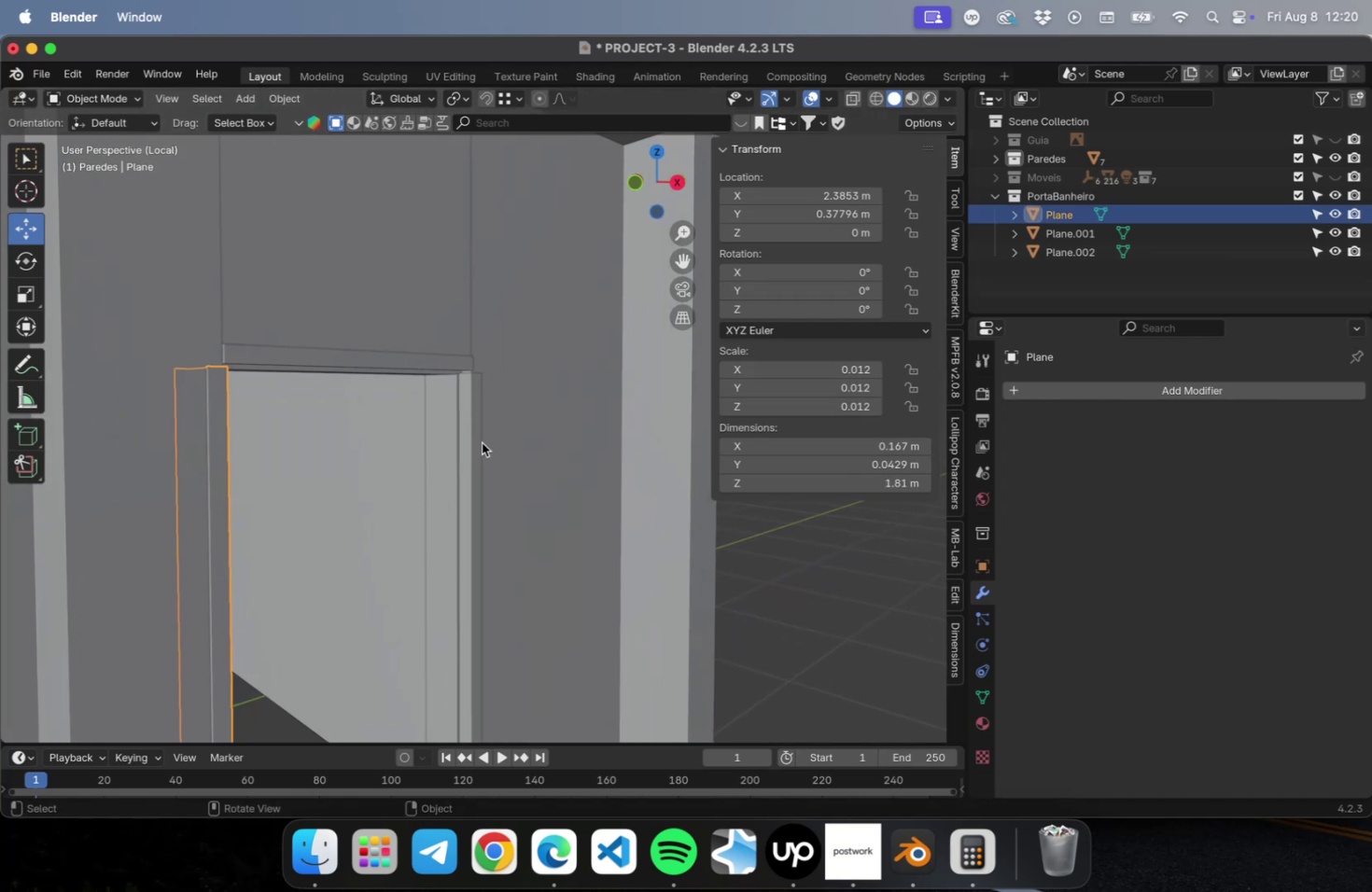 
left_click([482, 442])
 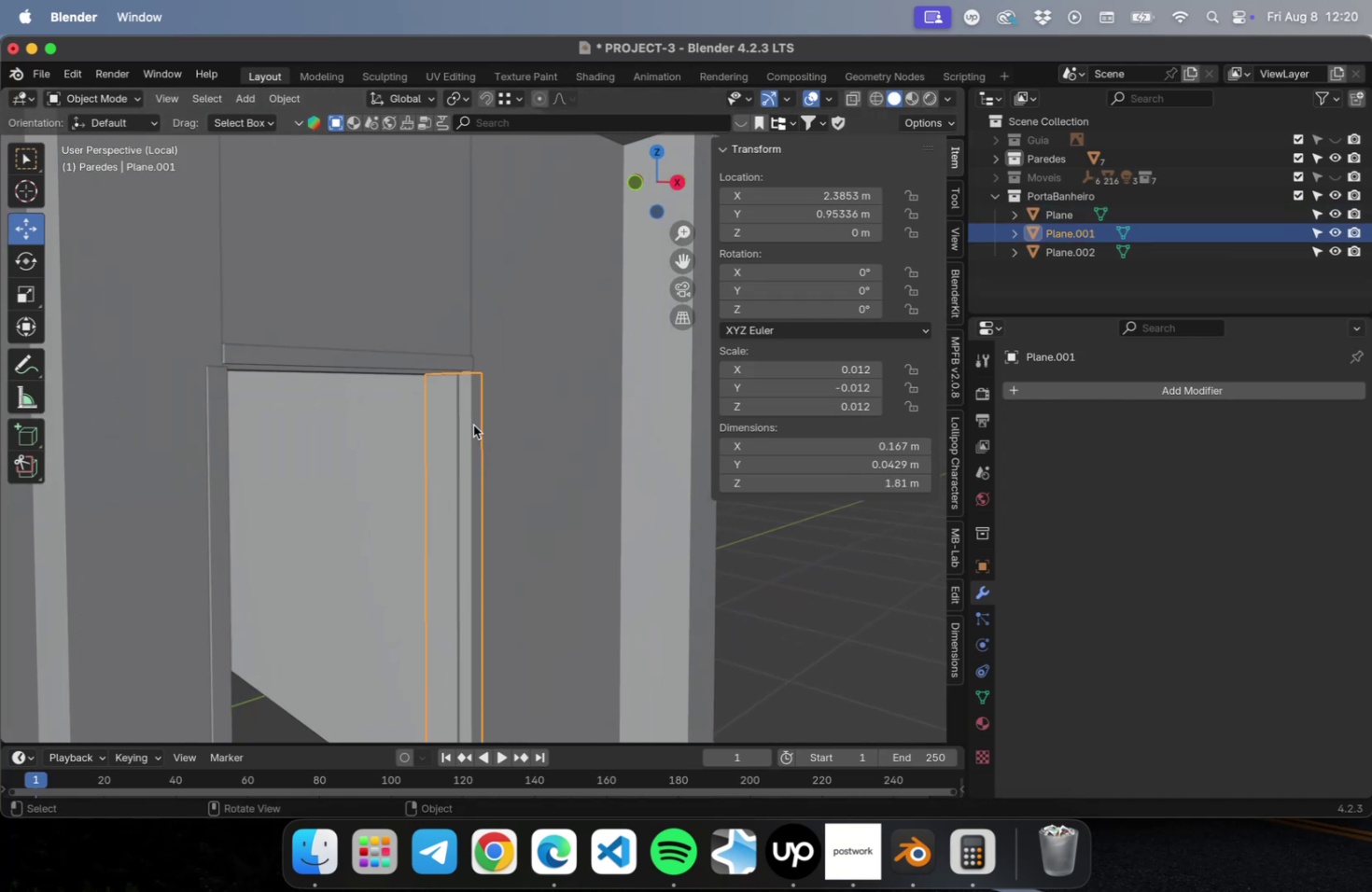 
scroll: coordinate [470, 419], scroll_direction: up, amount: 15.0
 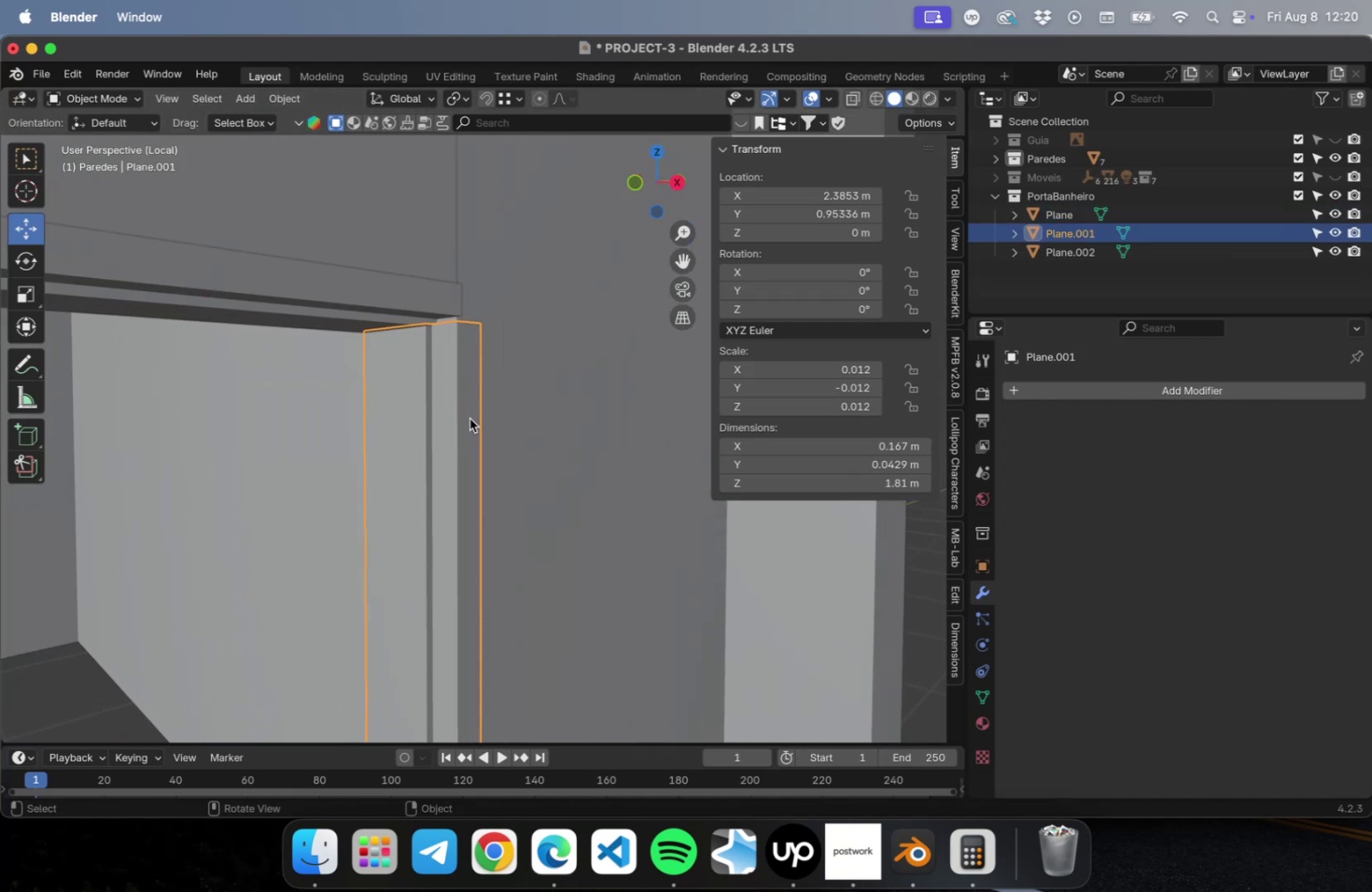 
hold_key(key=ShiftLeft, duration=0.45)
 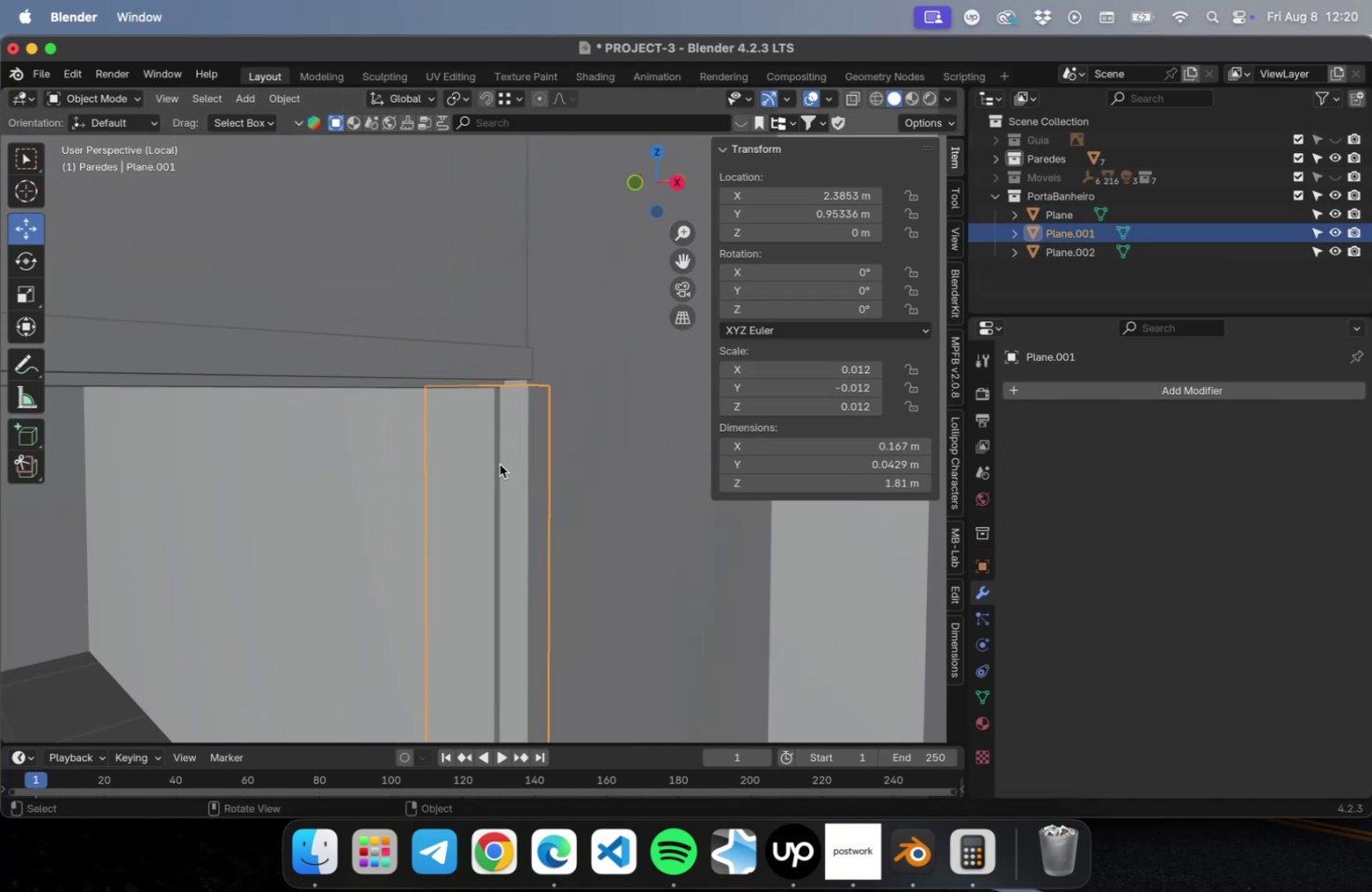 
scroll: coordinate [496, 444], scroll_direction: up, amount: 21.0
 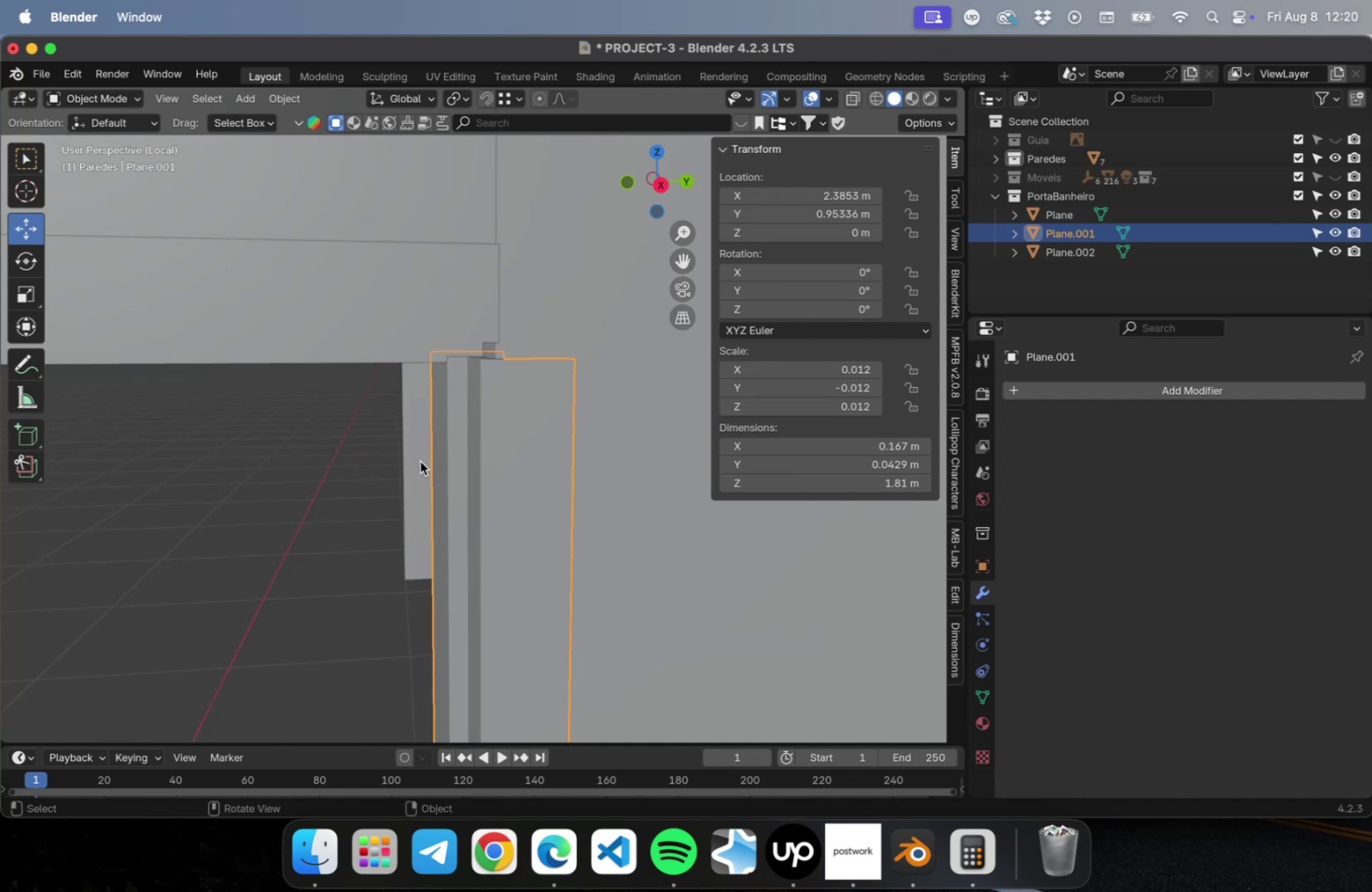 
wait(6.04)
 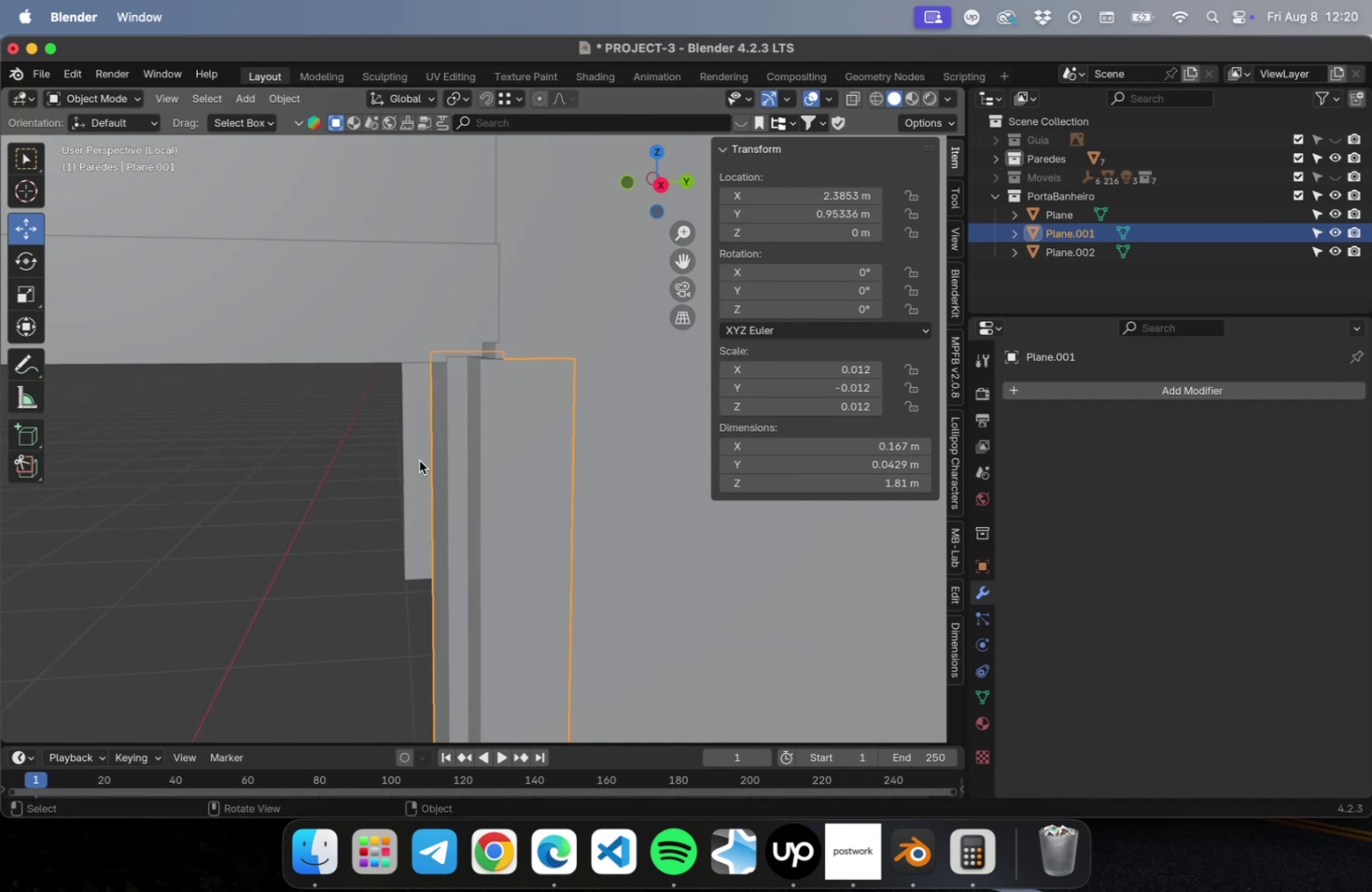 
key(Meta+S)
 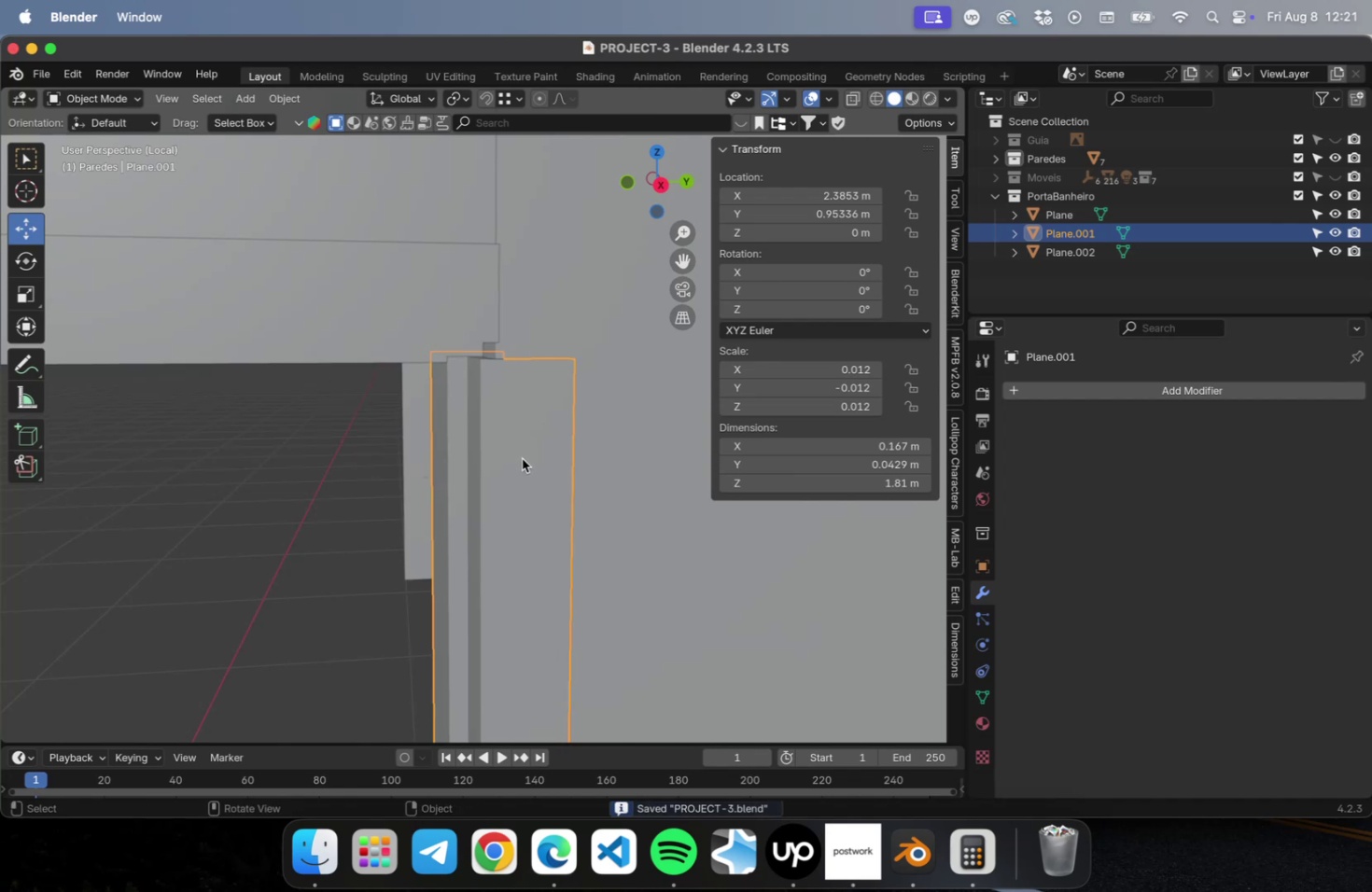 
left_click([455, 279])
 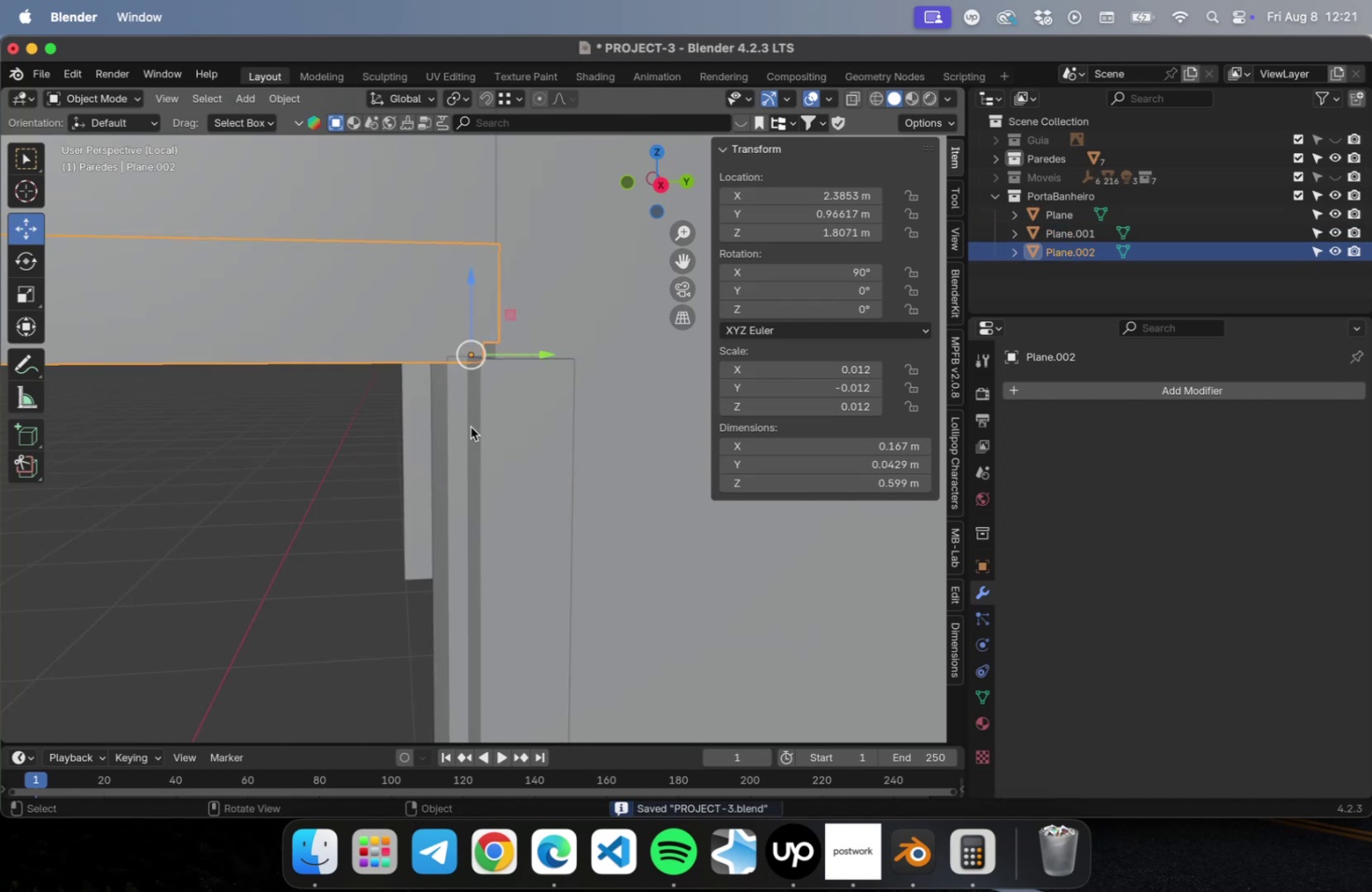 
scroll: coordinate [491, 425], scroll_direction: down, amount: 20.0
 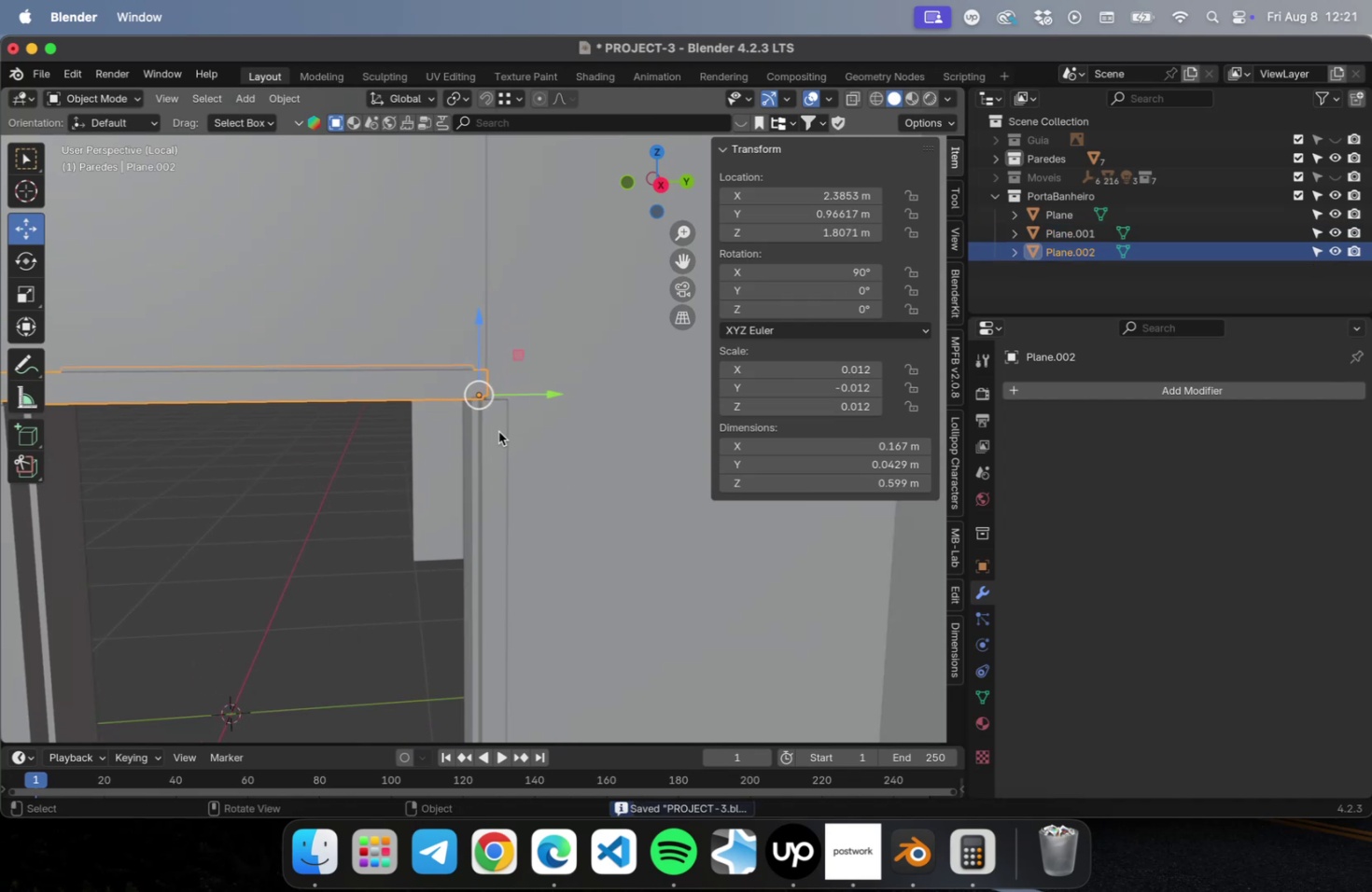 
hold_key(key=ShiftLeft, duration=1.35)
left_click([72, 554])
 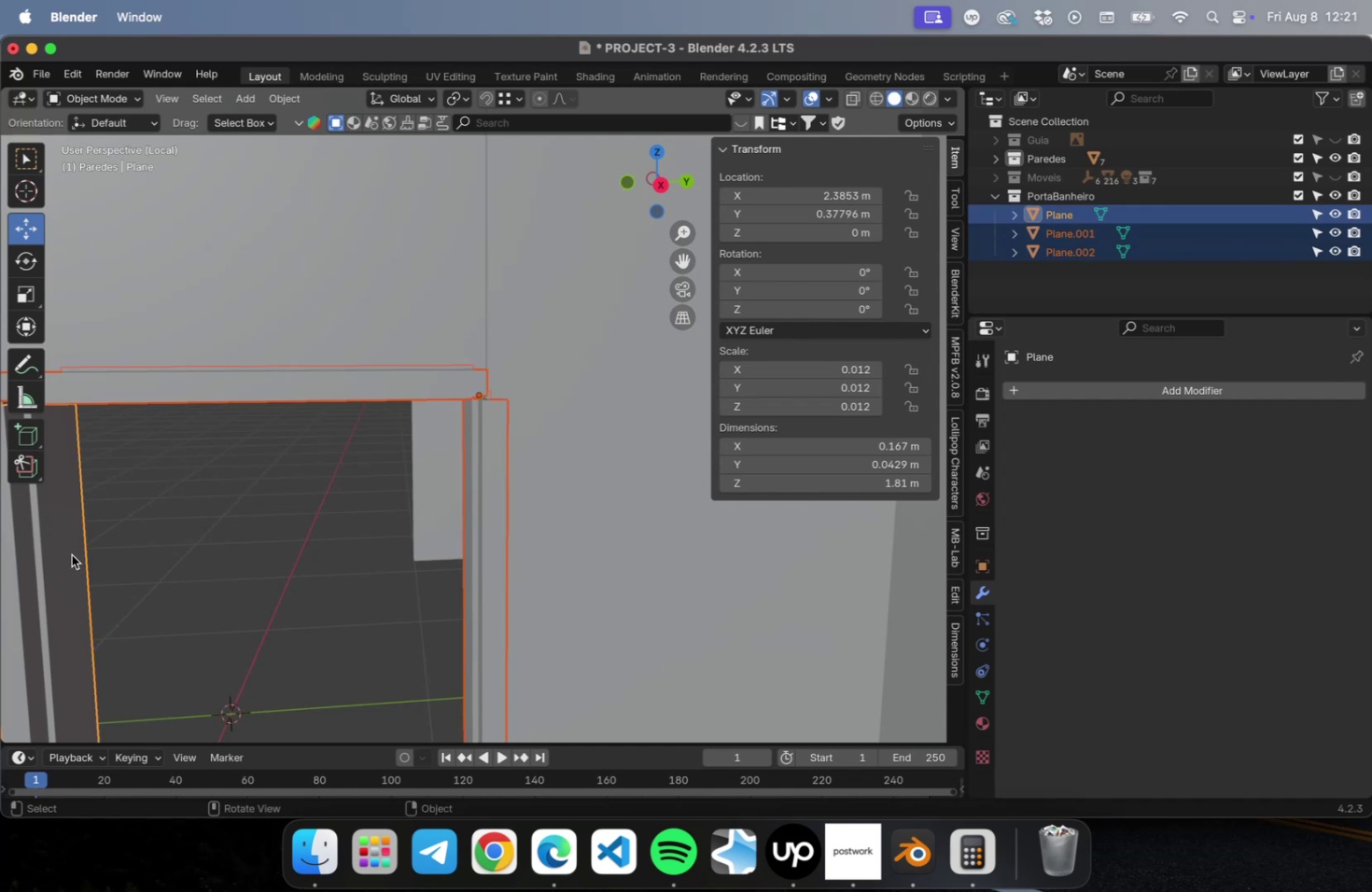 
key(NumLock)
 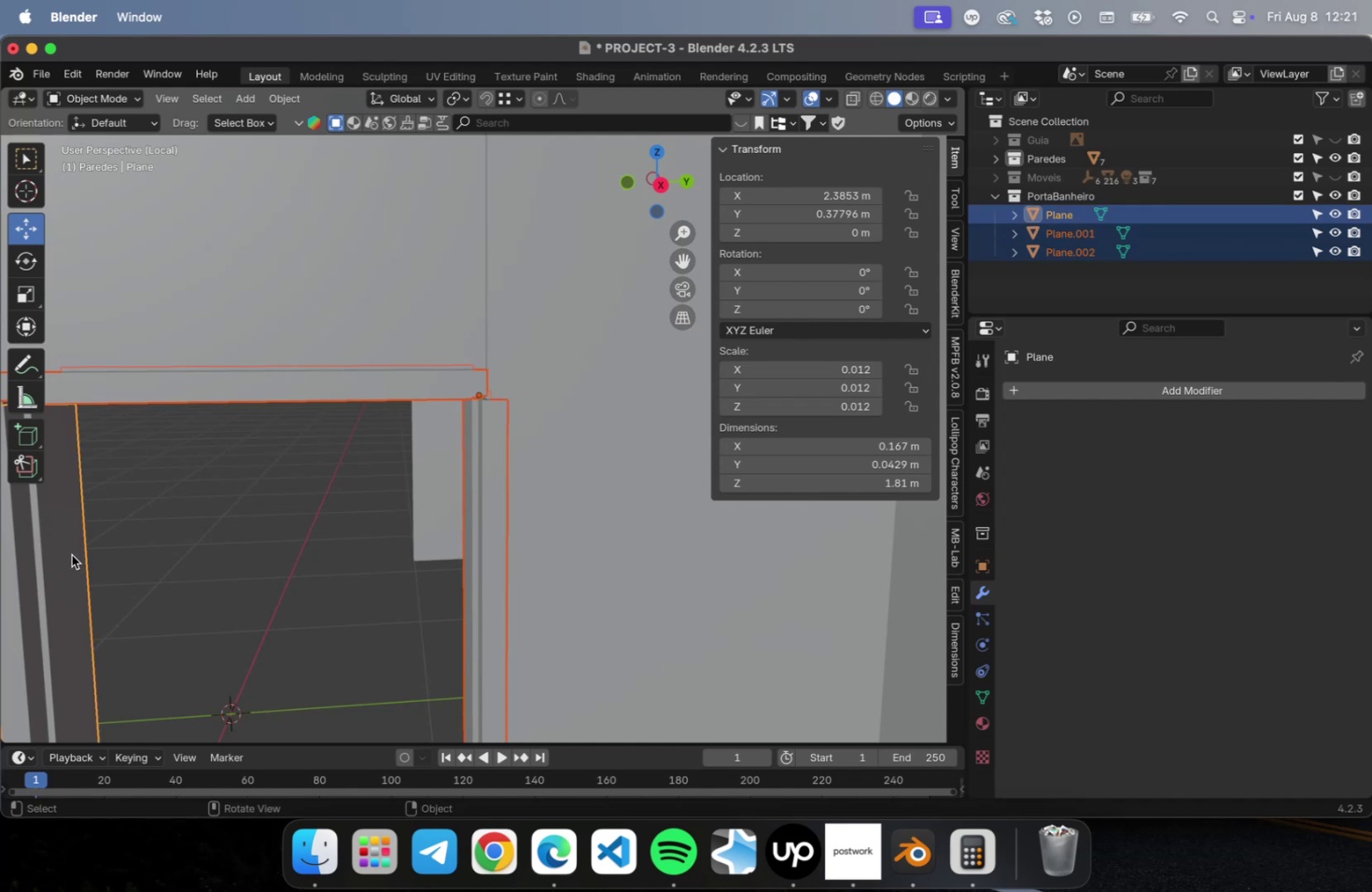 
key(NumpadDivide)
 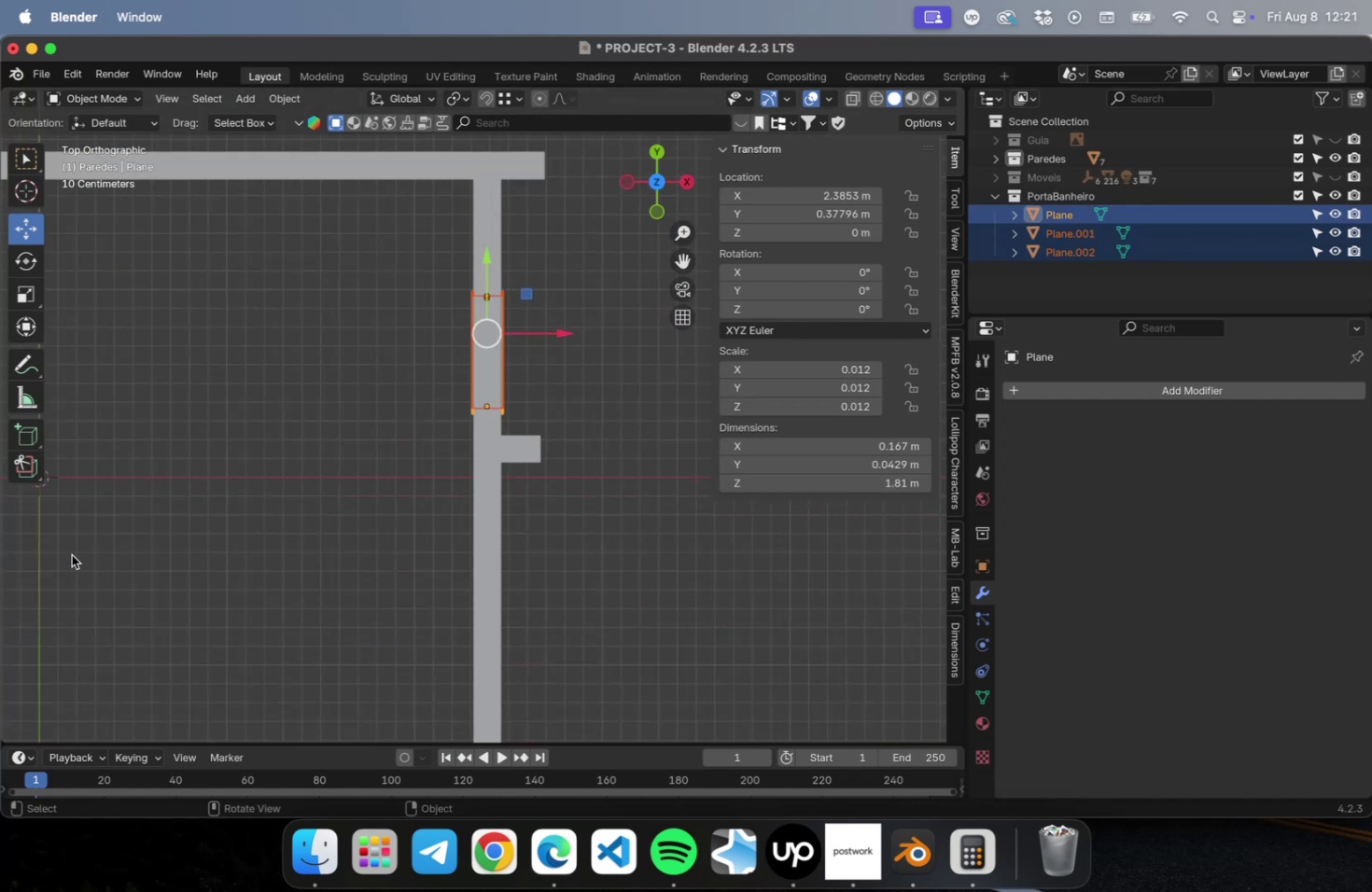 
key(NumLock)
 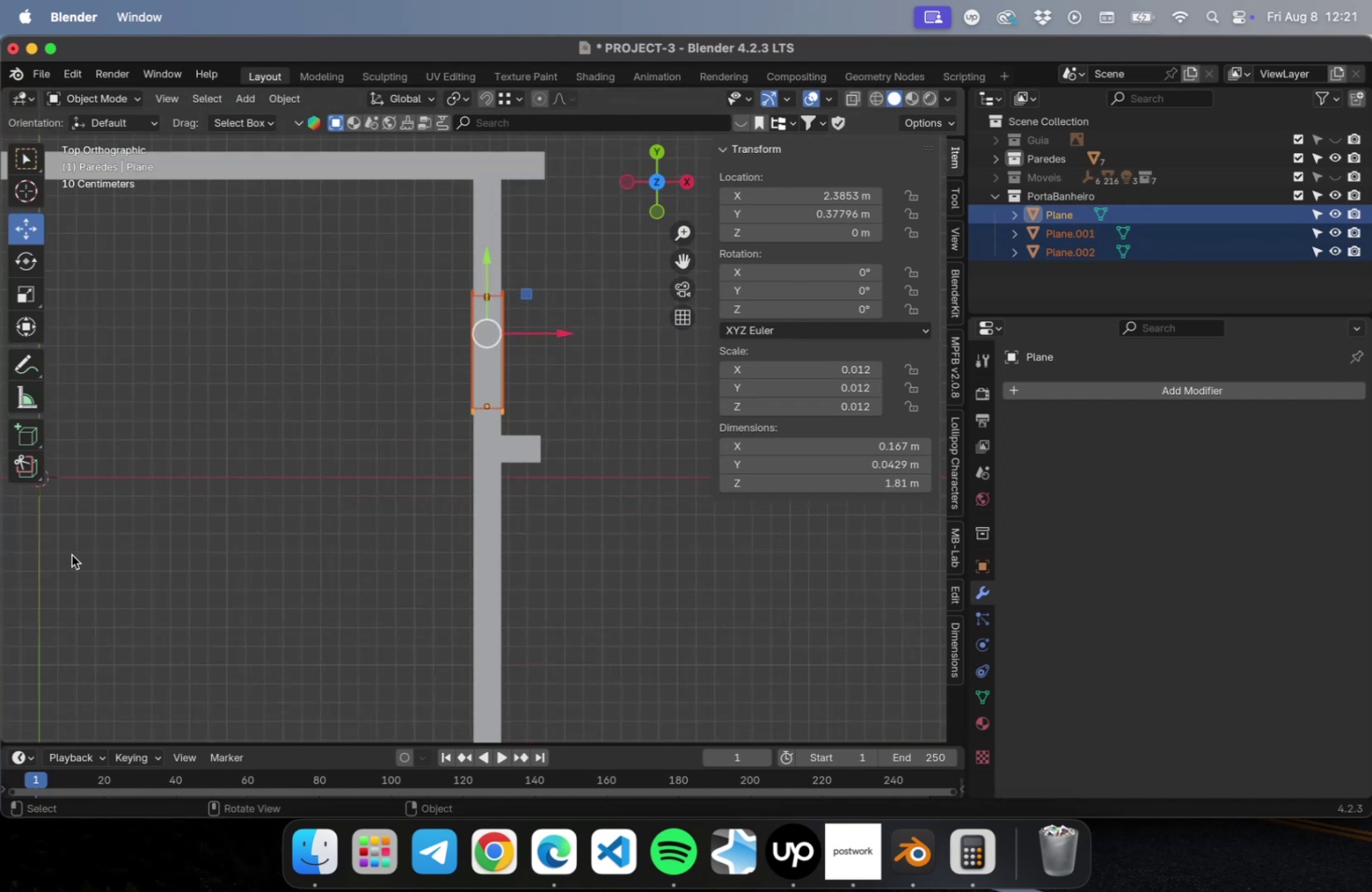 
key(NumpadDivide)
 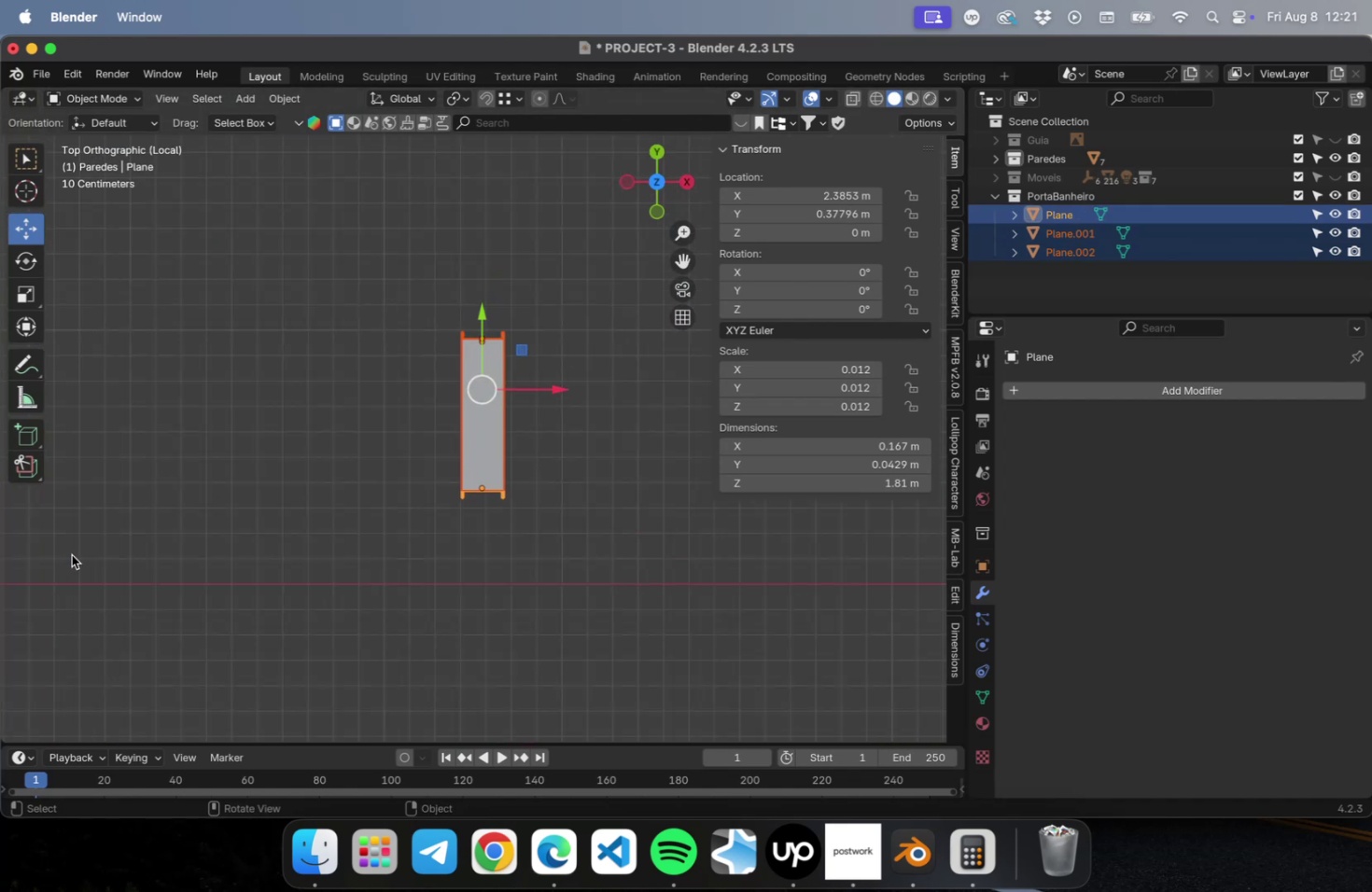 
key(NumLock)
 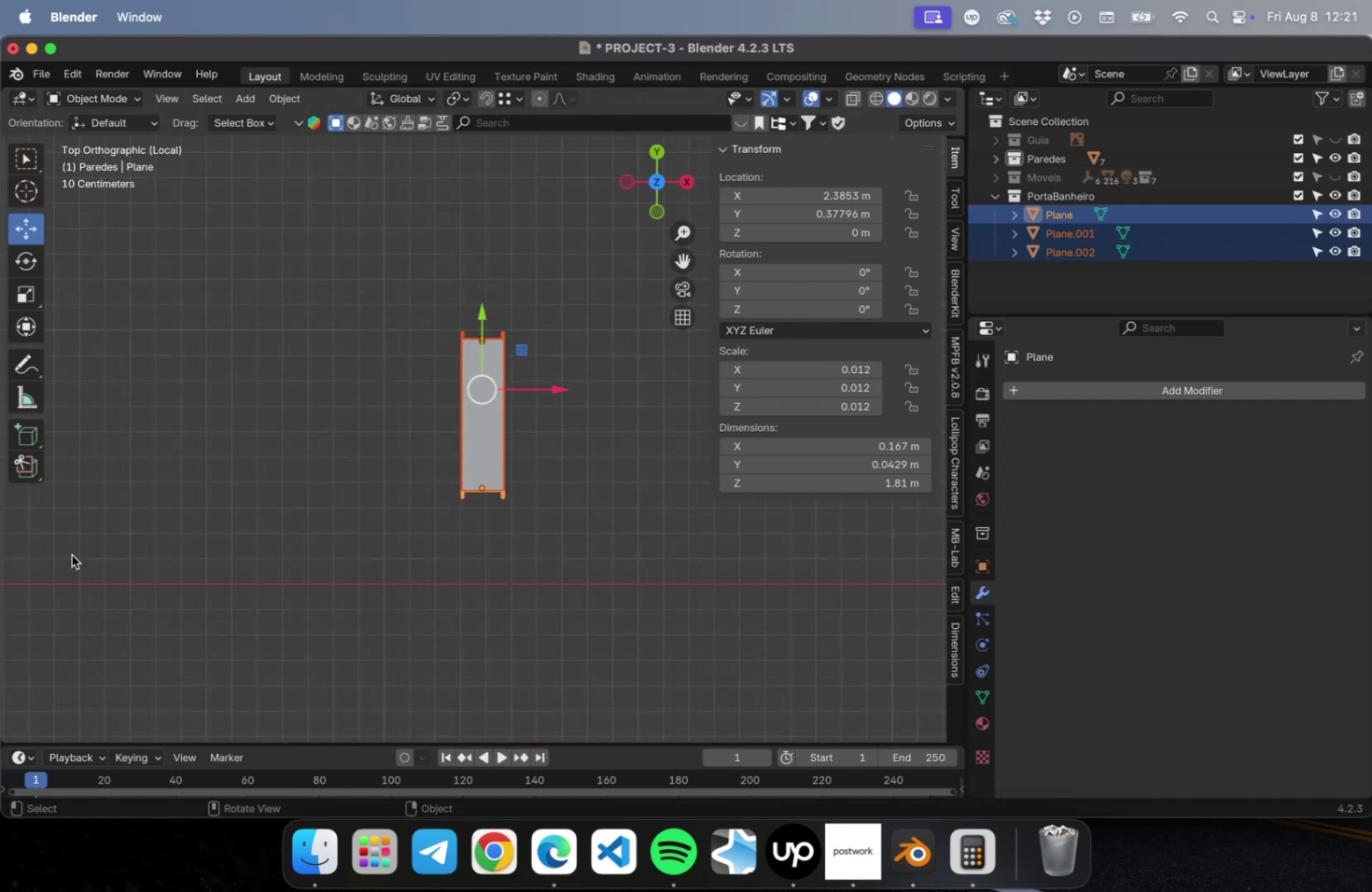 
key(Numpad3)
 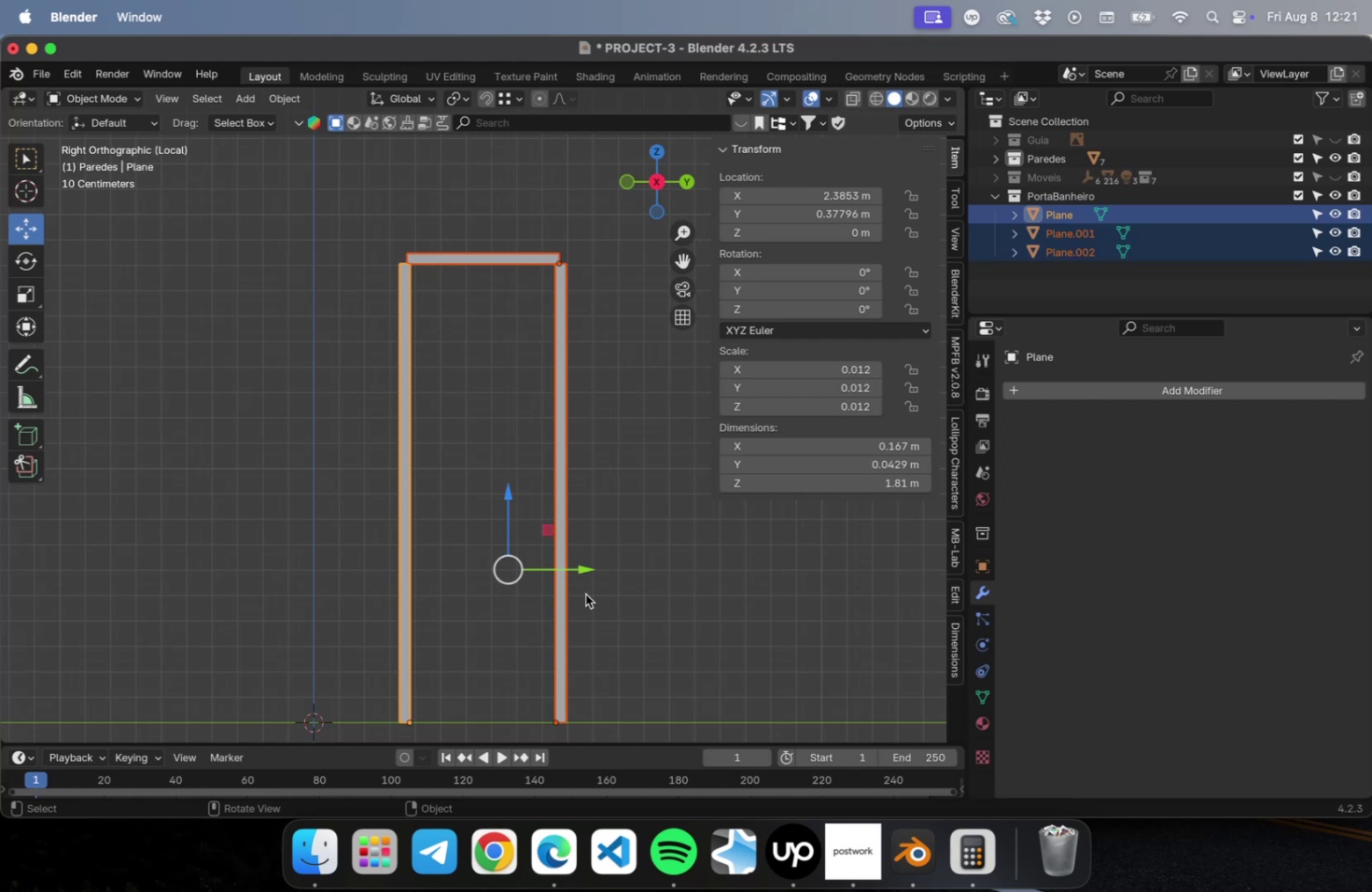 
wait(54.13)
 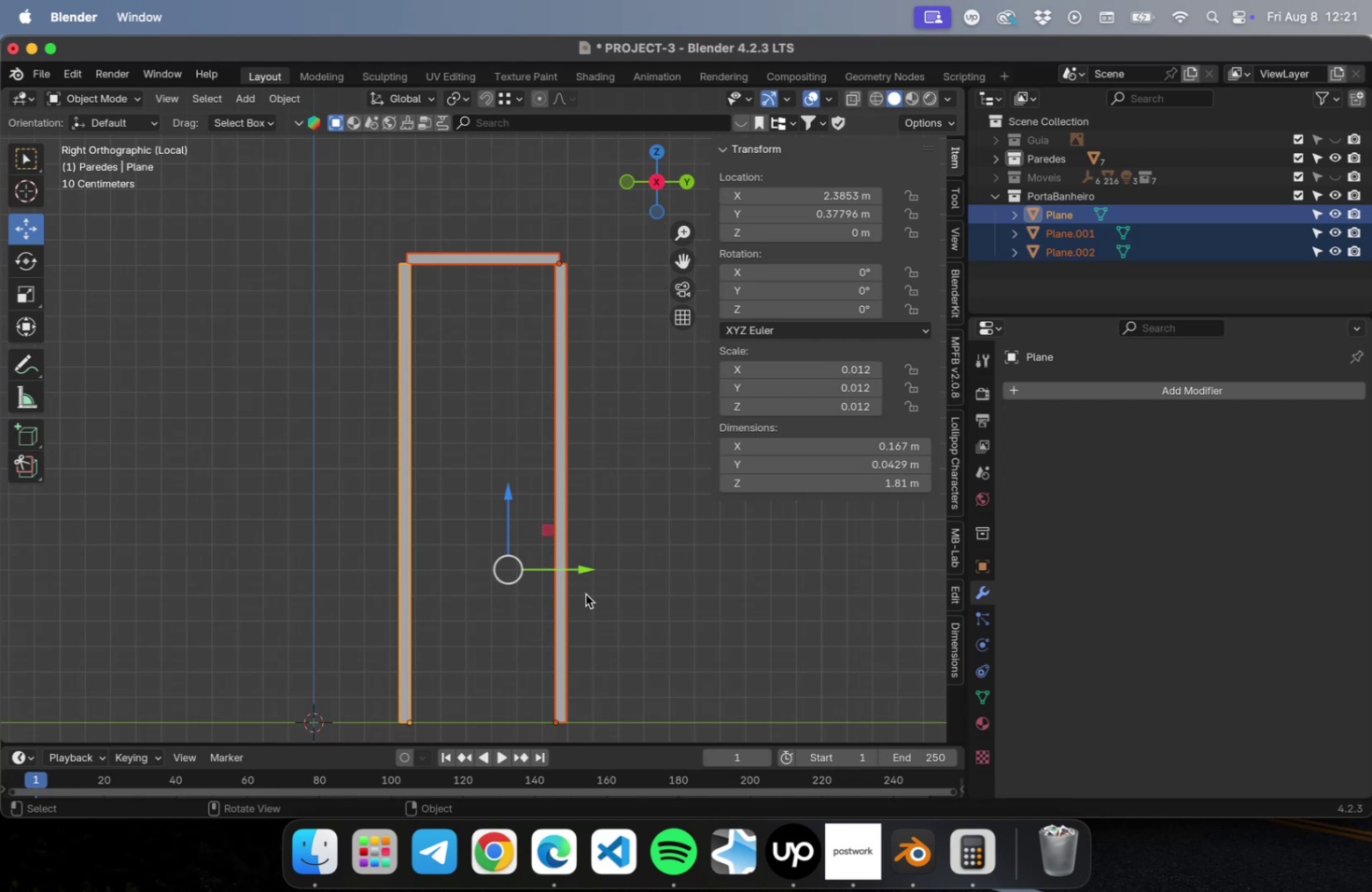 
scroll: coordinate [553, 248], scroll_direction: up, amount: 8.0
 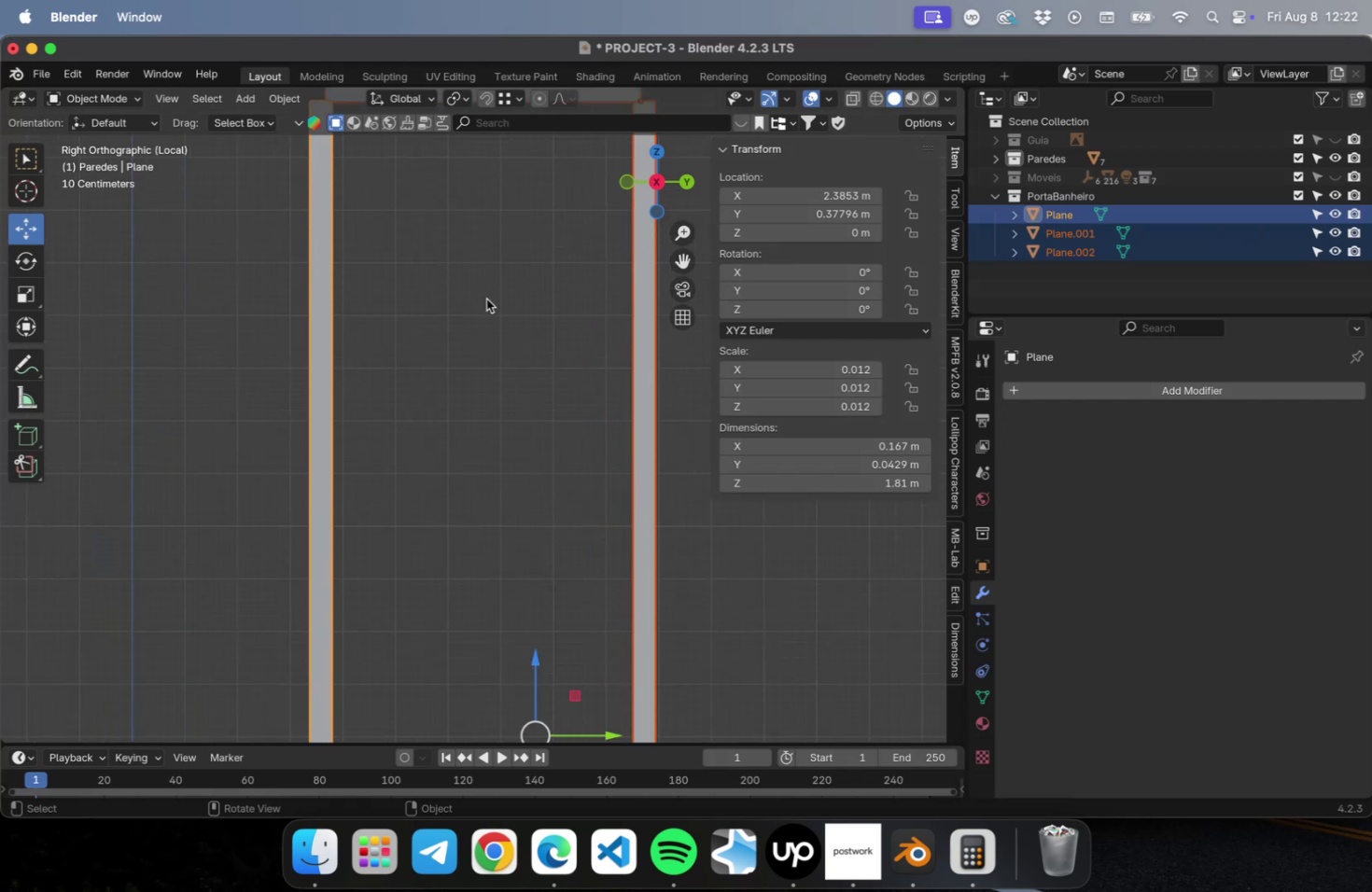 
scroll: coordinate [483, 316], scroll_direction: down, amount: 22.0
 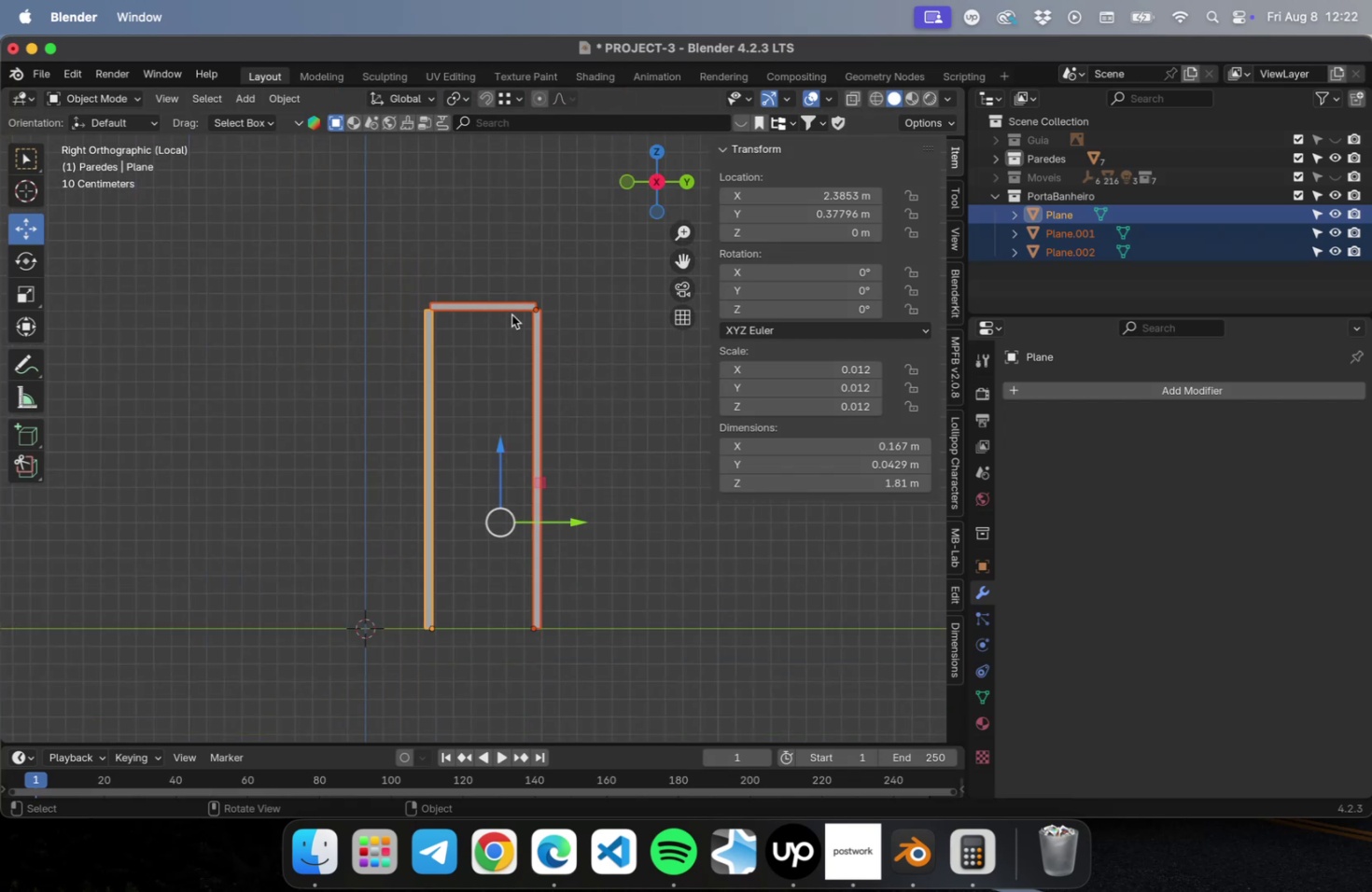 
scroll: coordinate [531, 299], scroll_direction: up, amount: 9.0
 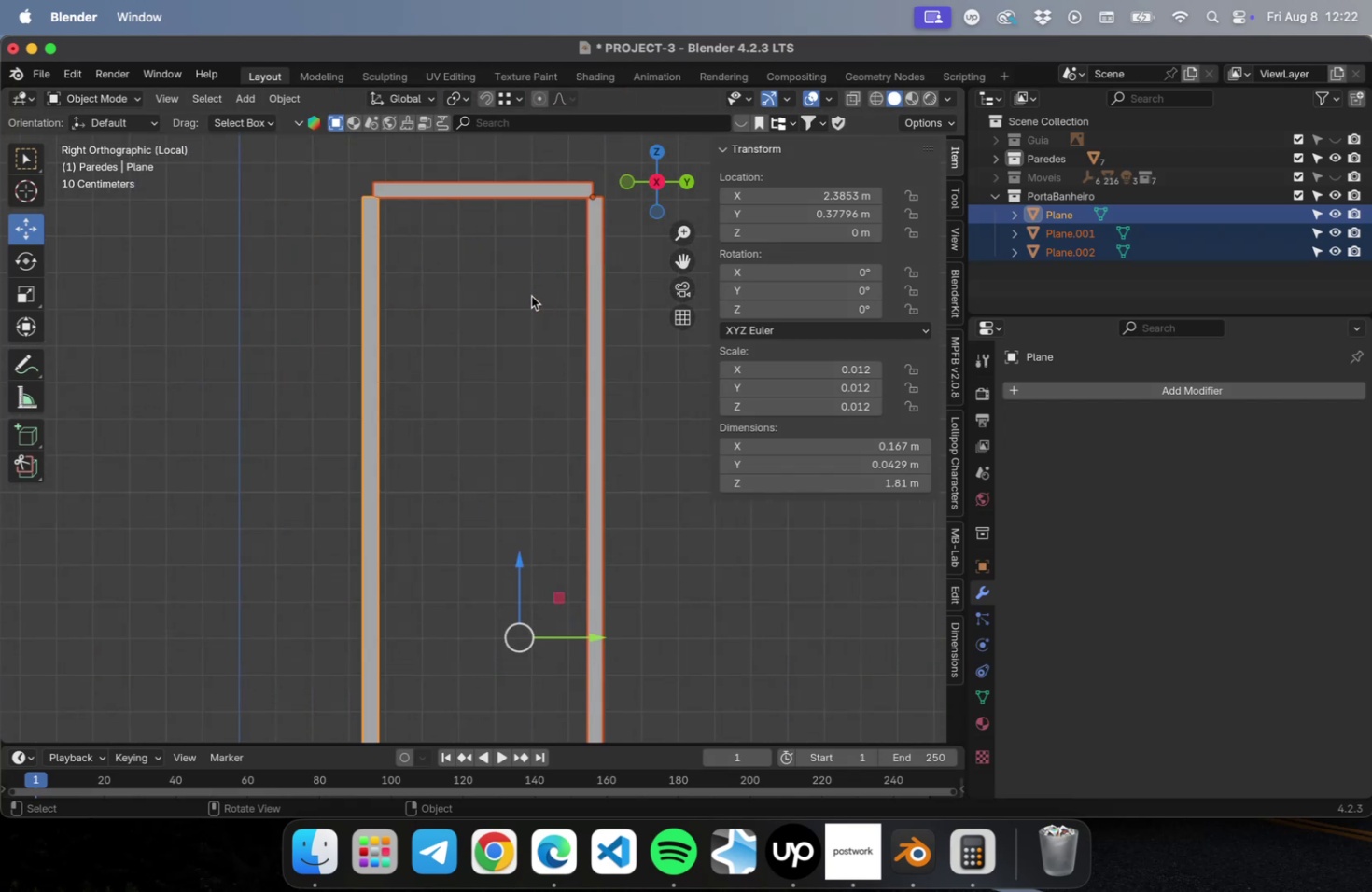 
hold_key(key=ShiftLeft, duration=0.63)
 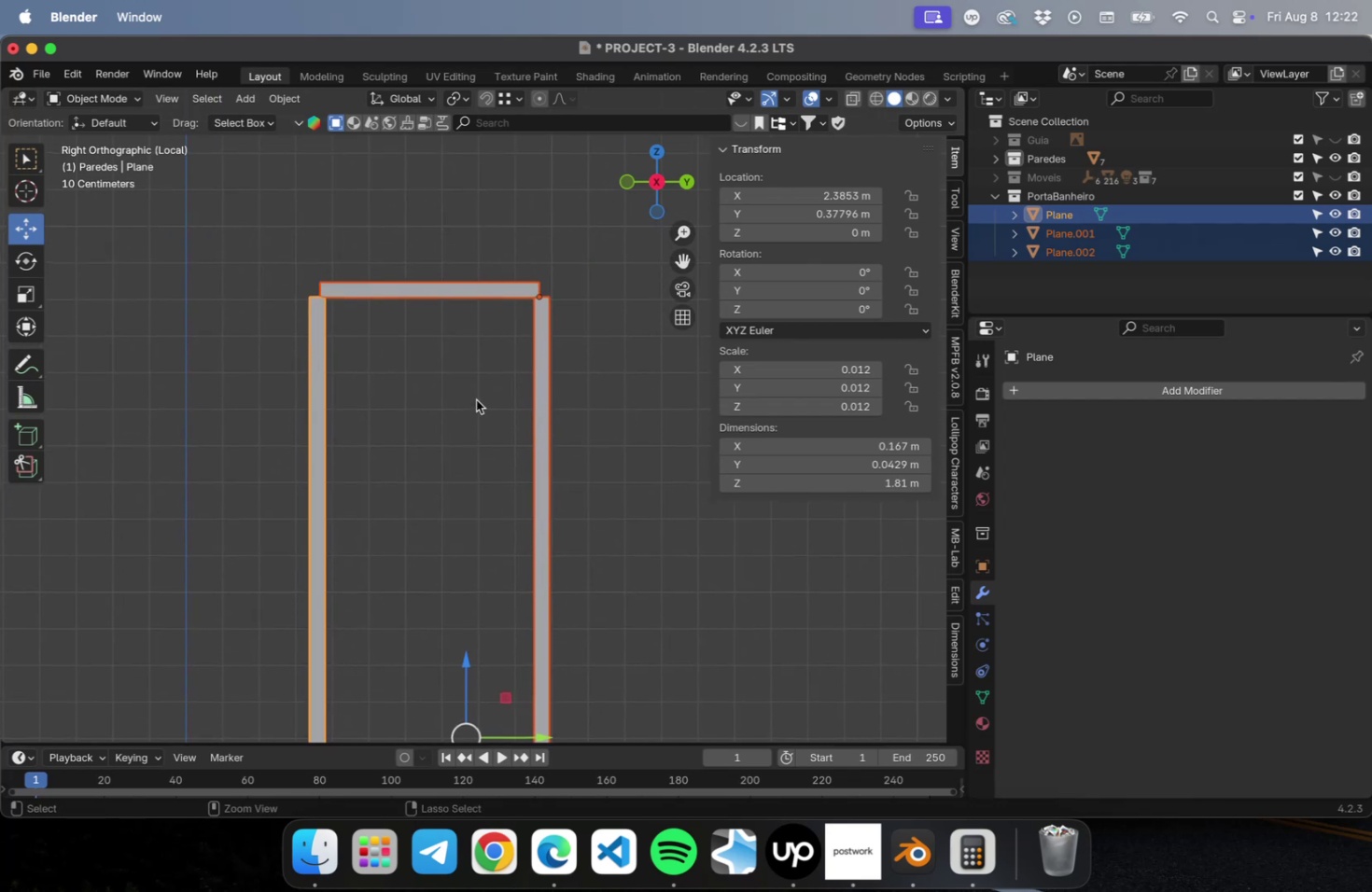 
key(Meta+S)
 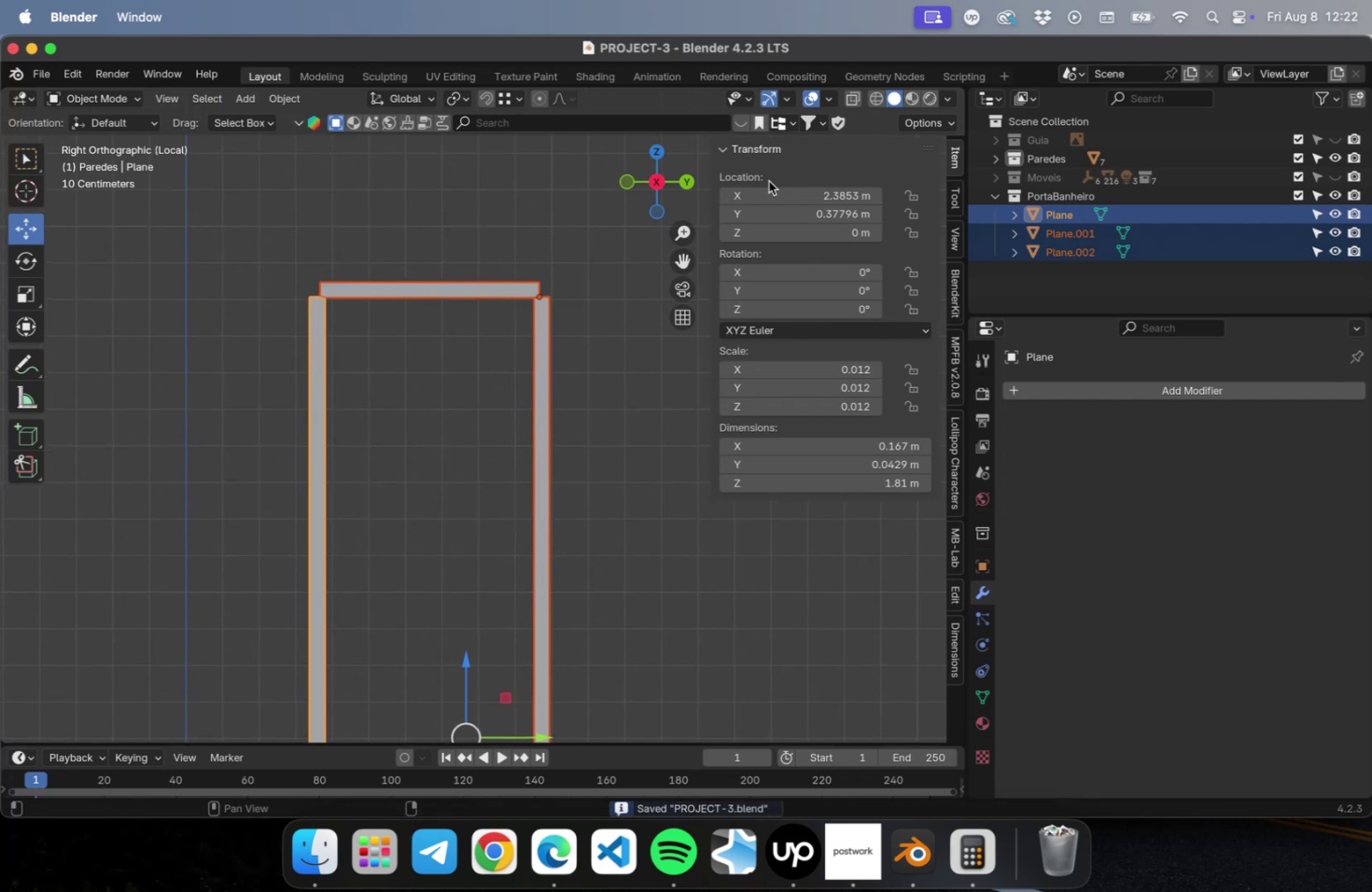 
left_click([574, 303])
 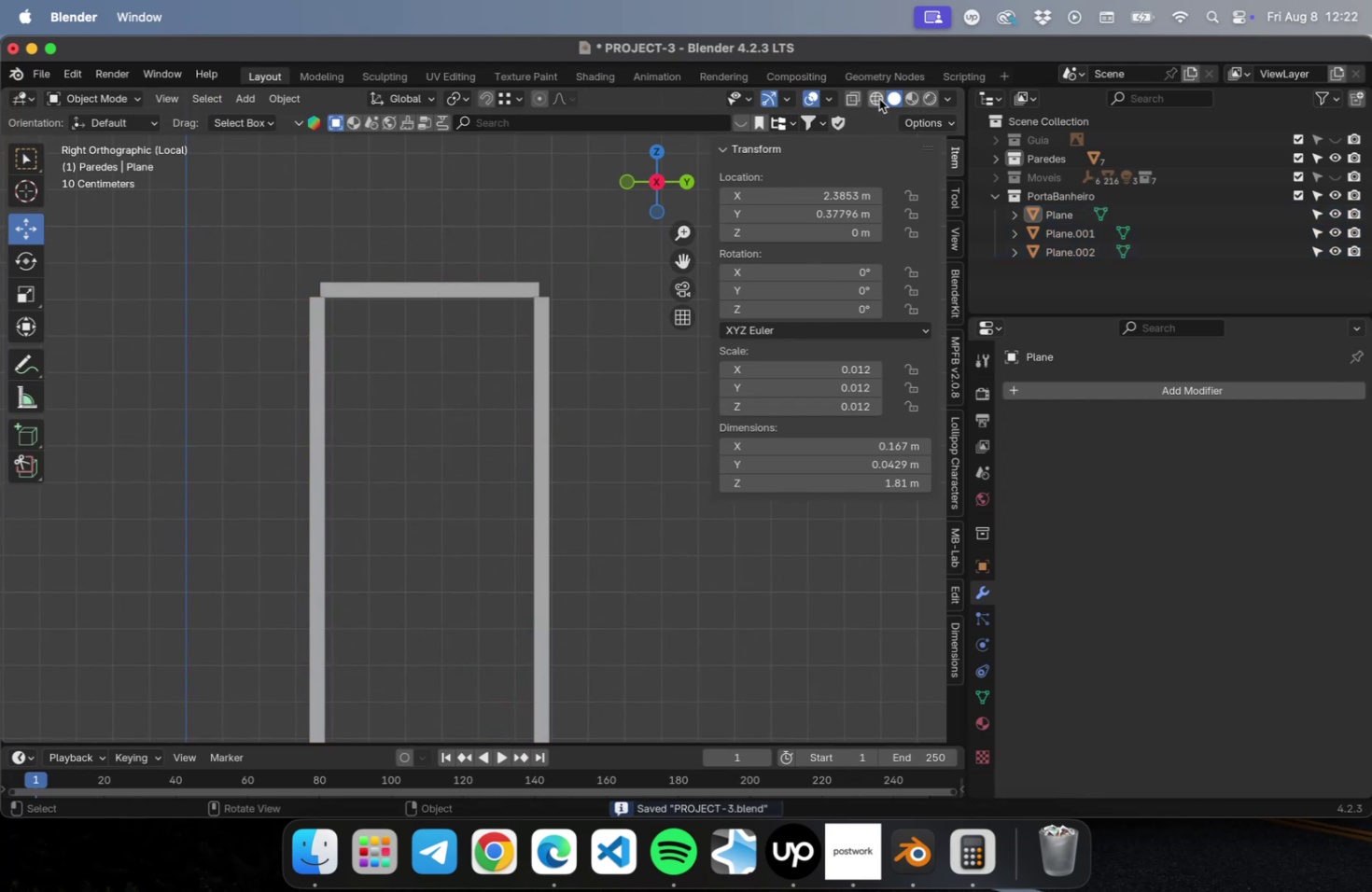 
left_click([878, 99])
 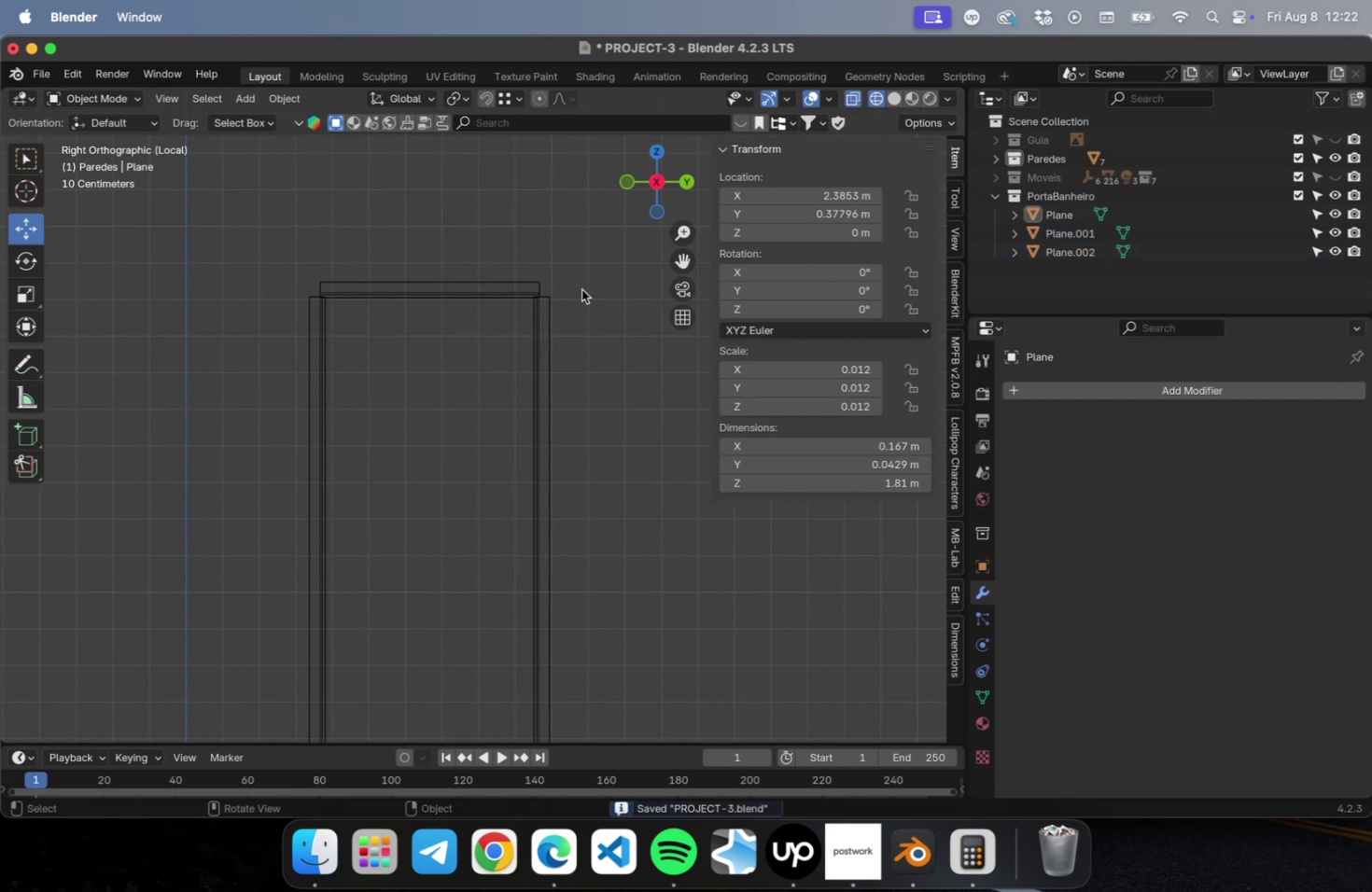 
left_click_drag(start_coordinate=[581, 289], to_coordinate=[514, 341])
 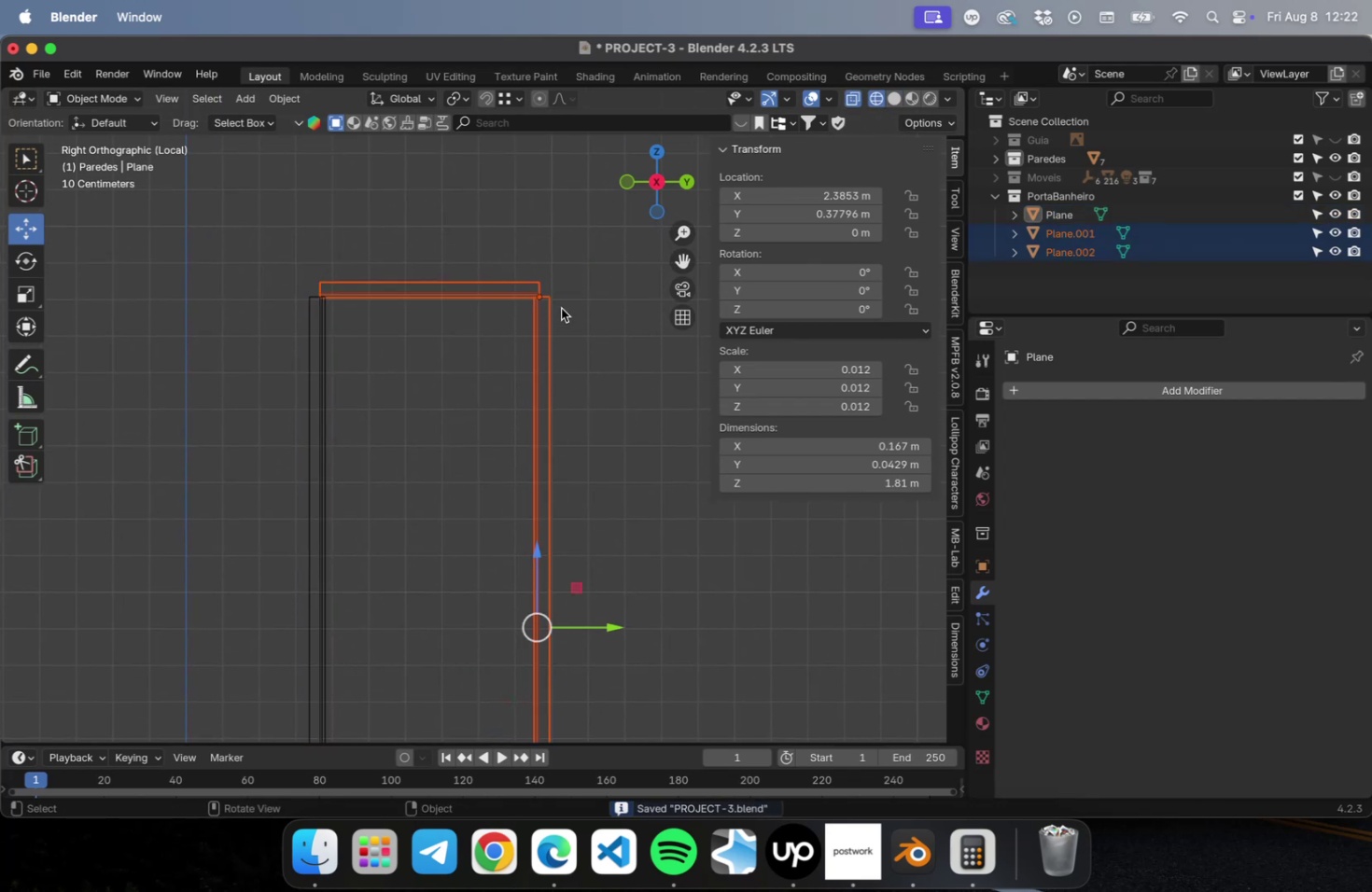 
scroll: coordinate [554, 284], scroll_direction: up, amount: 29.0
 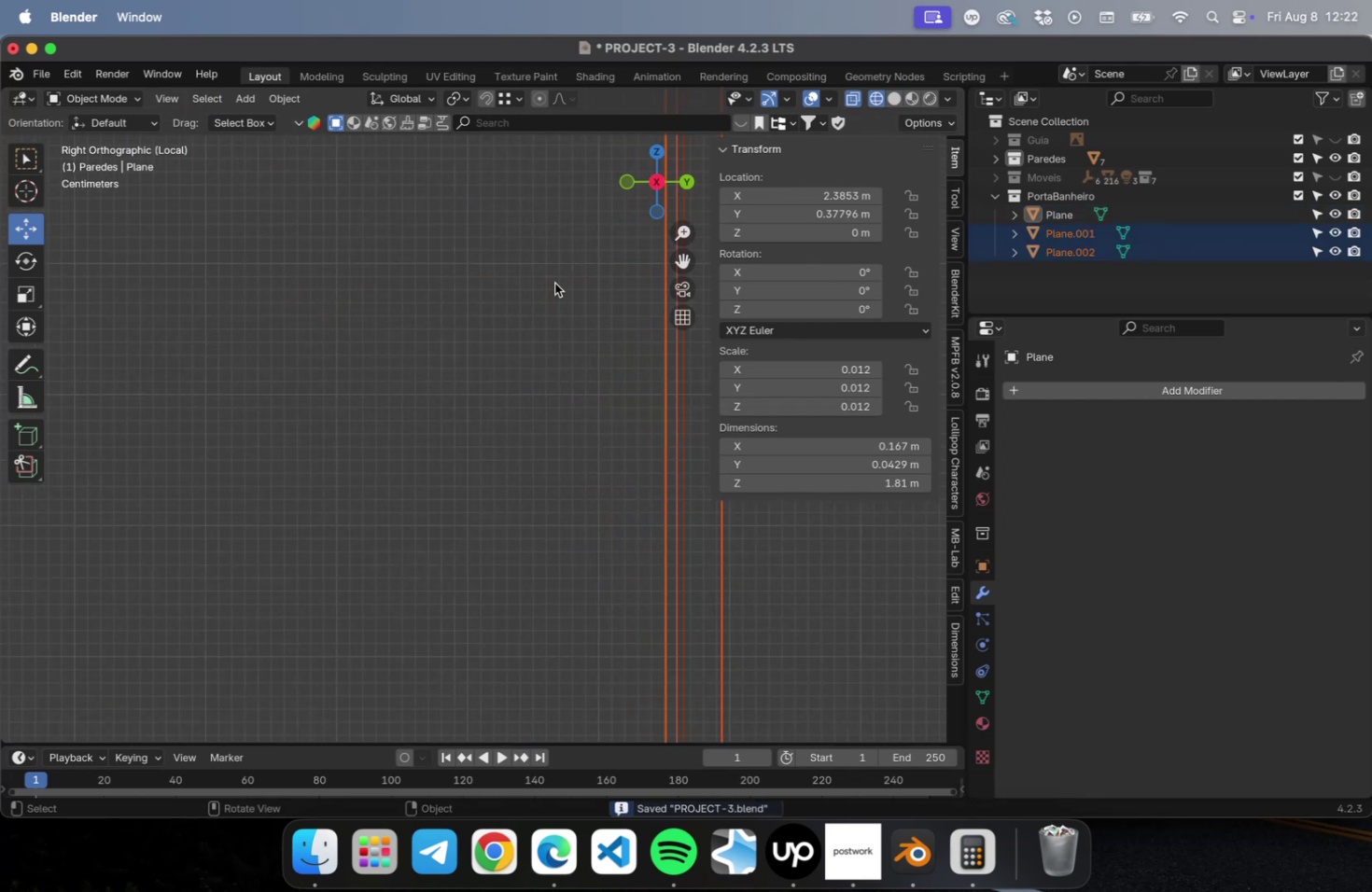 
hold_key(key=ShiftLeft, duration=0.46)
 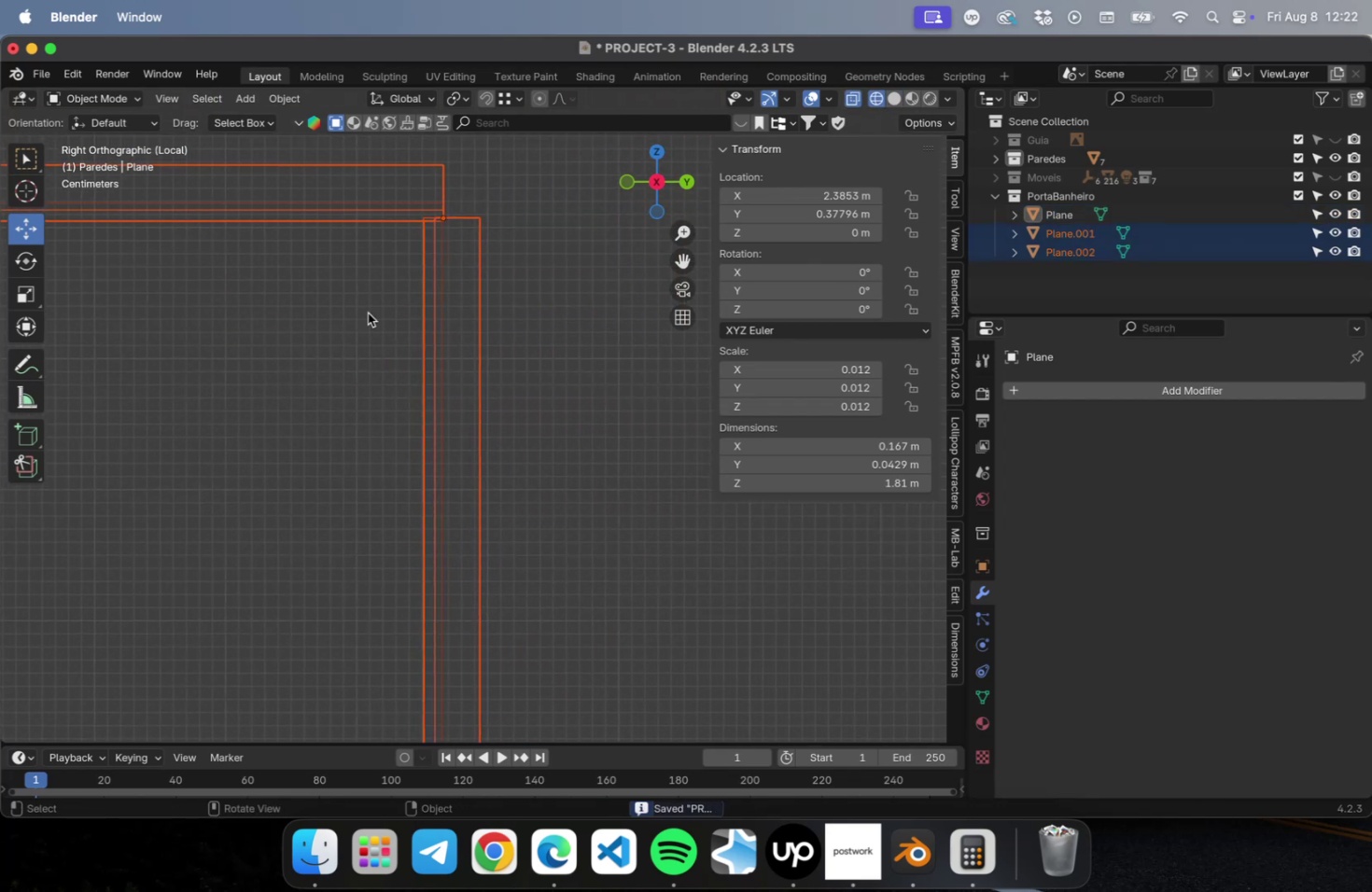 
scroll: coordinate [371, 295], scroll_direction: up, amount: 22.0
 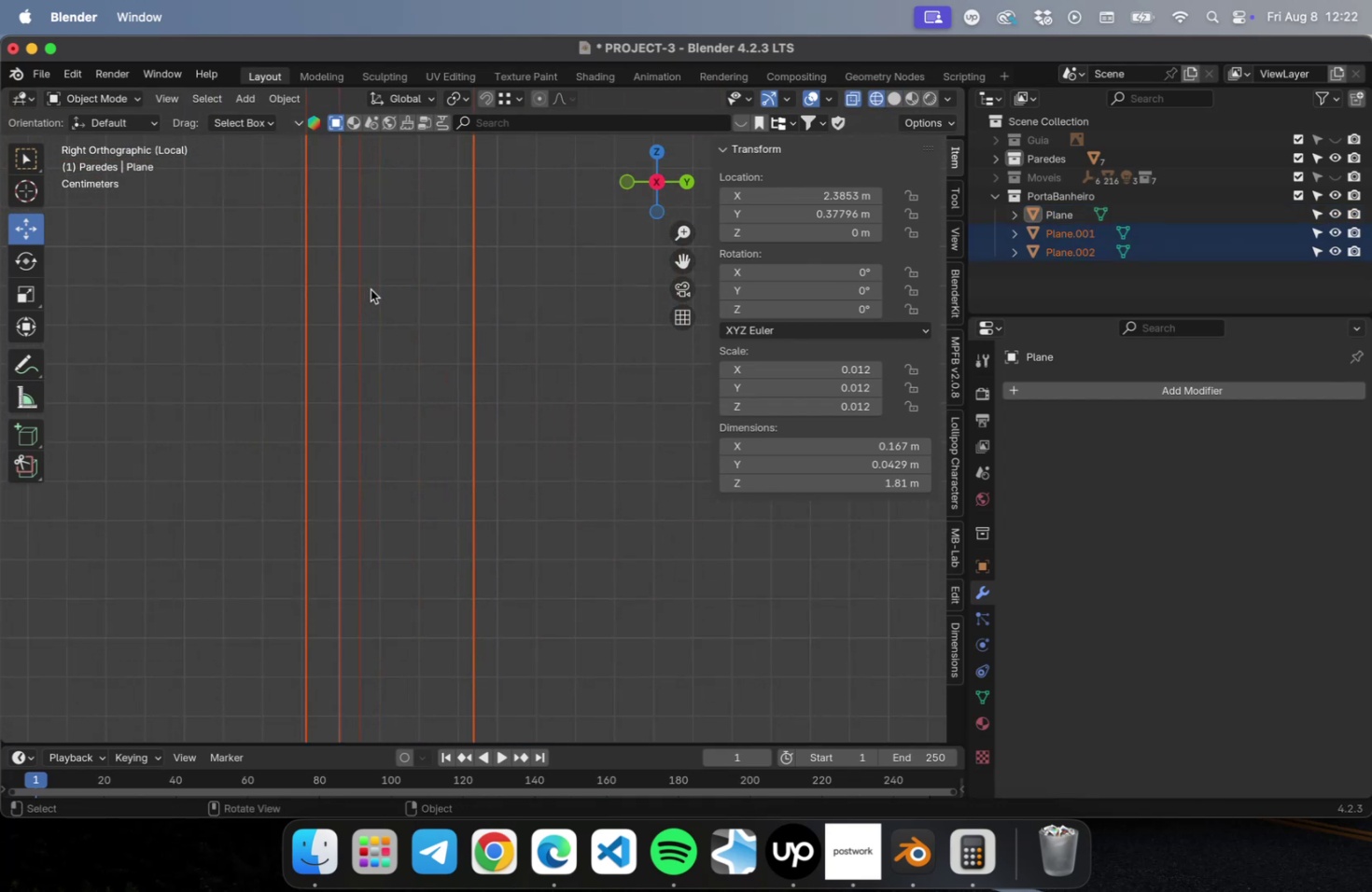 
hold_key(key=ShiftLeft, duration=0.55)
 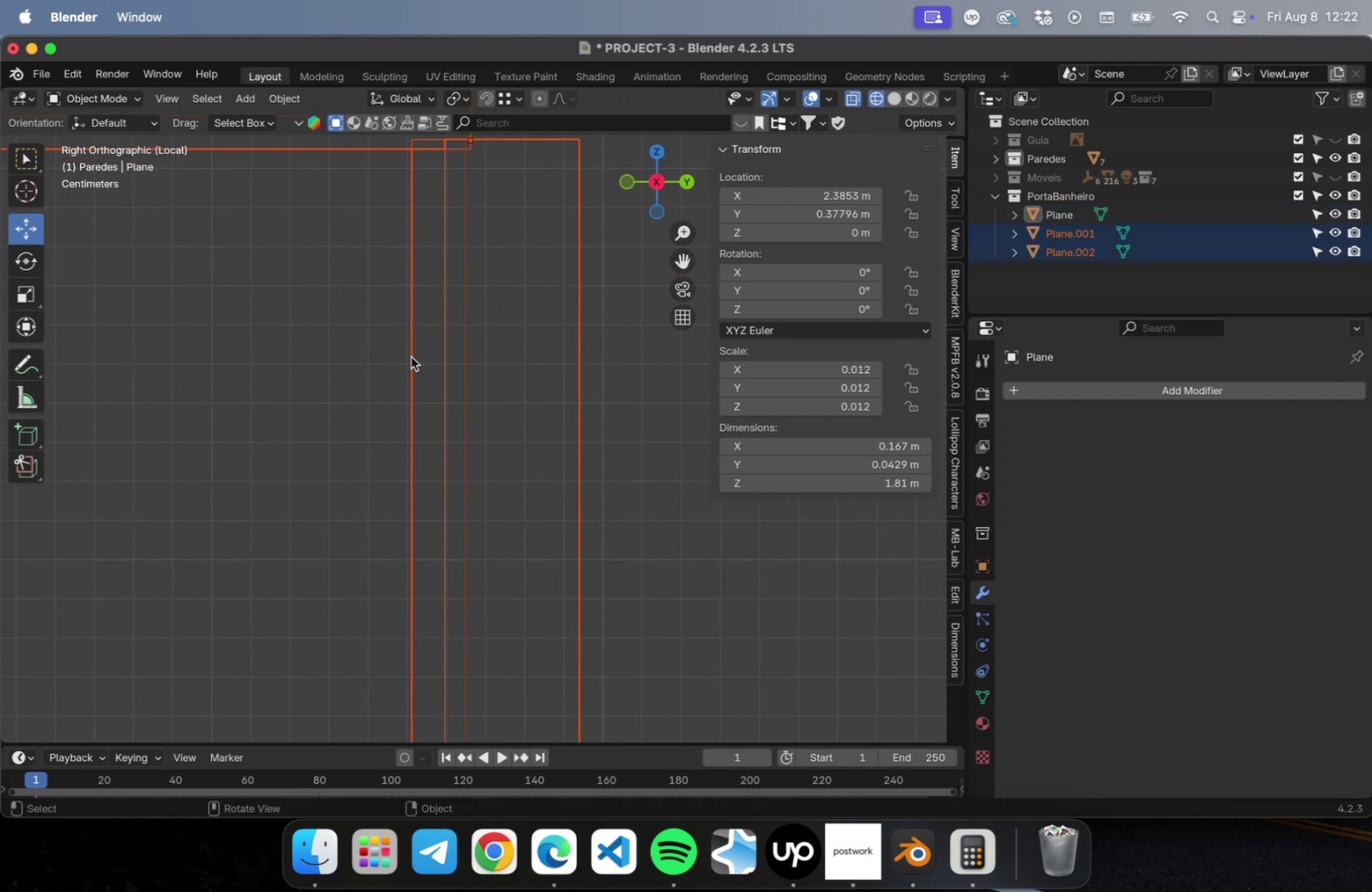 
hold_key(key=ShiftLeft, duration=0.45)
 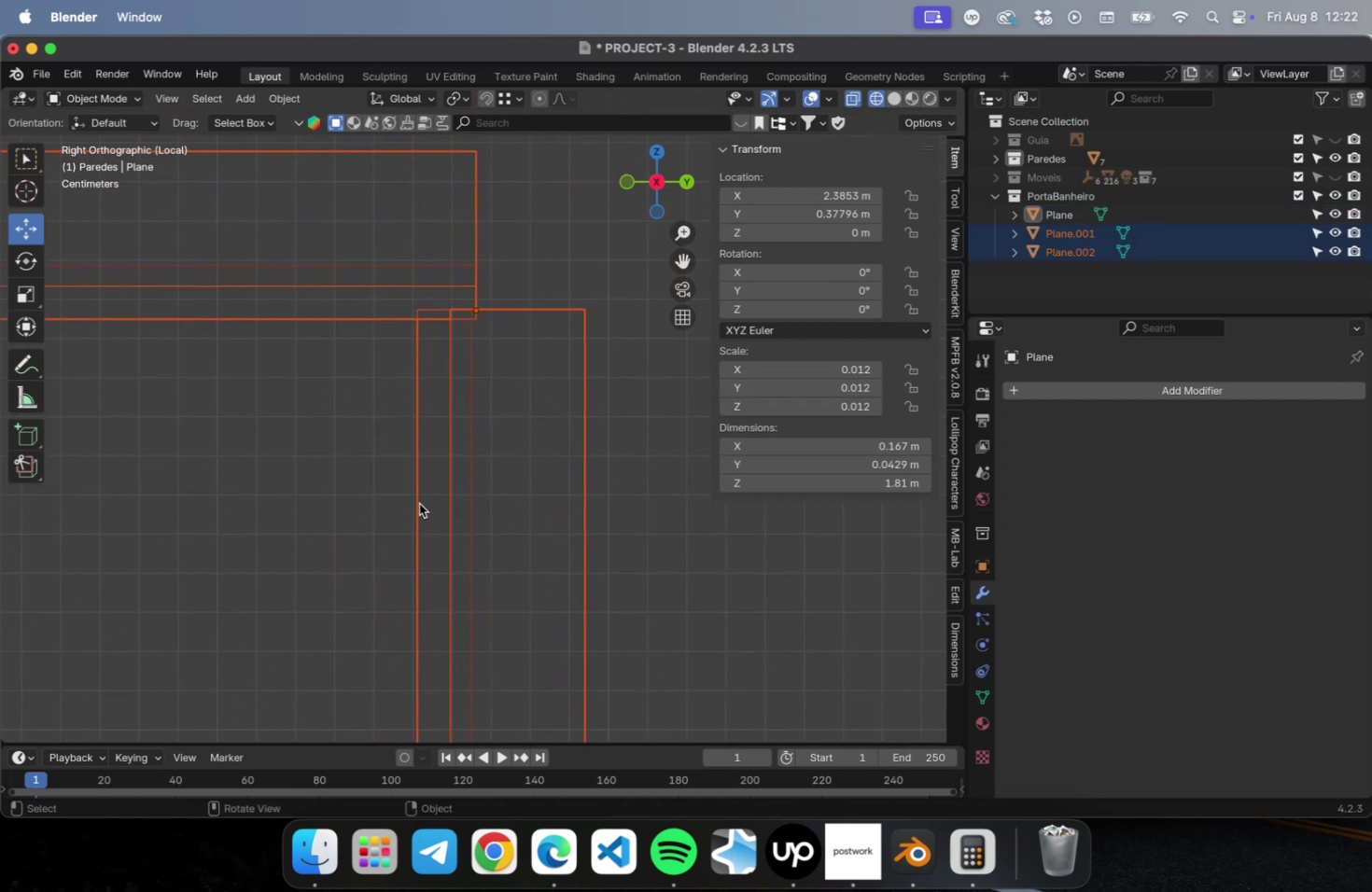 
hold_key(key=ShiftLeft, duration=0.48)
 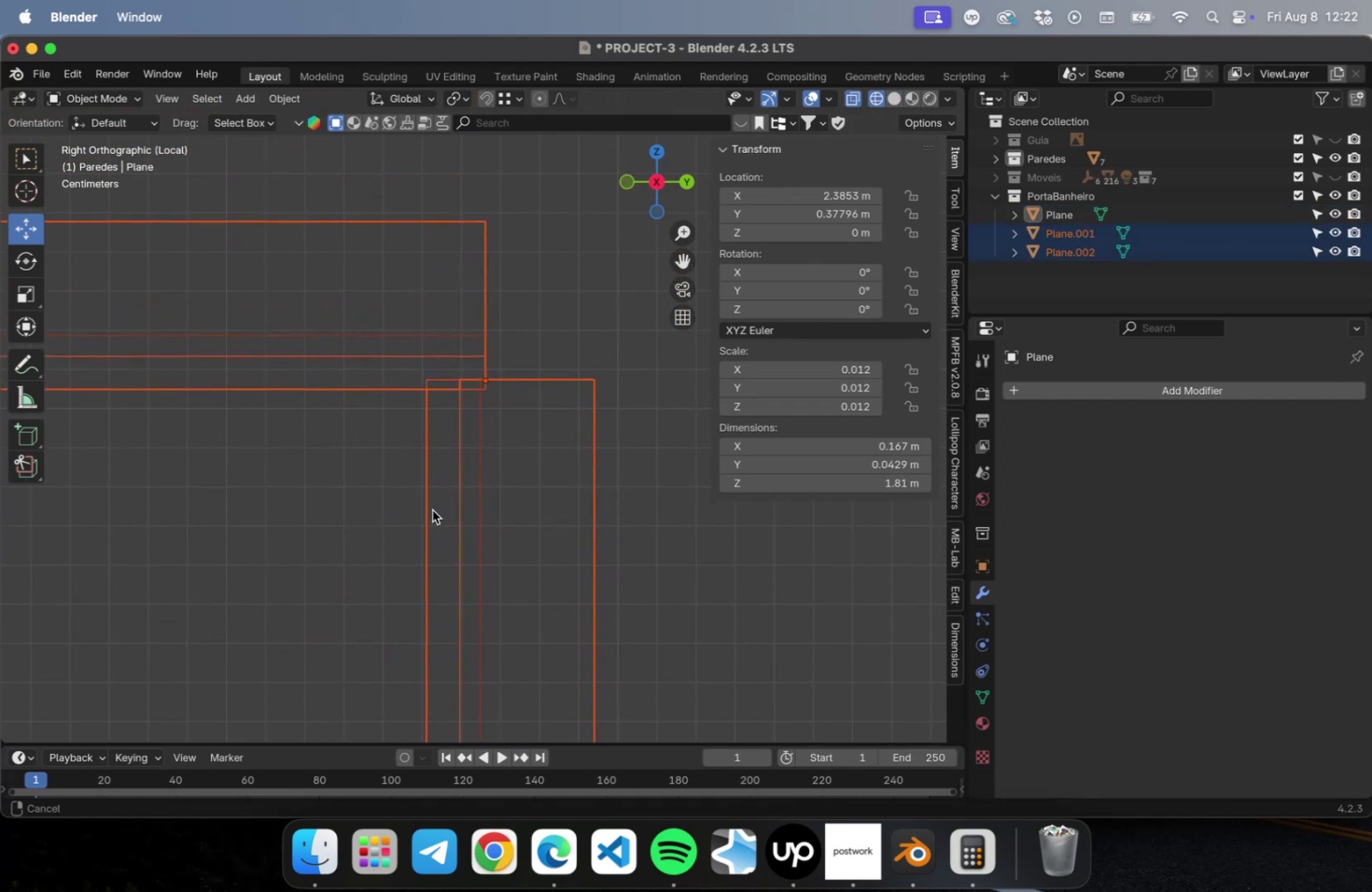 
key(Shift+ShiftLeft)
 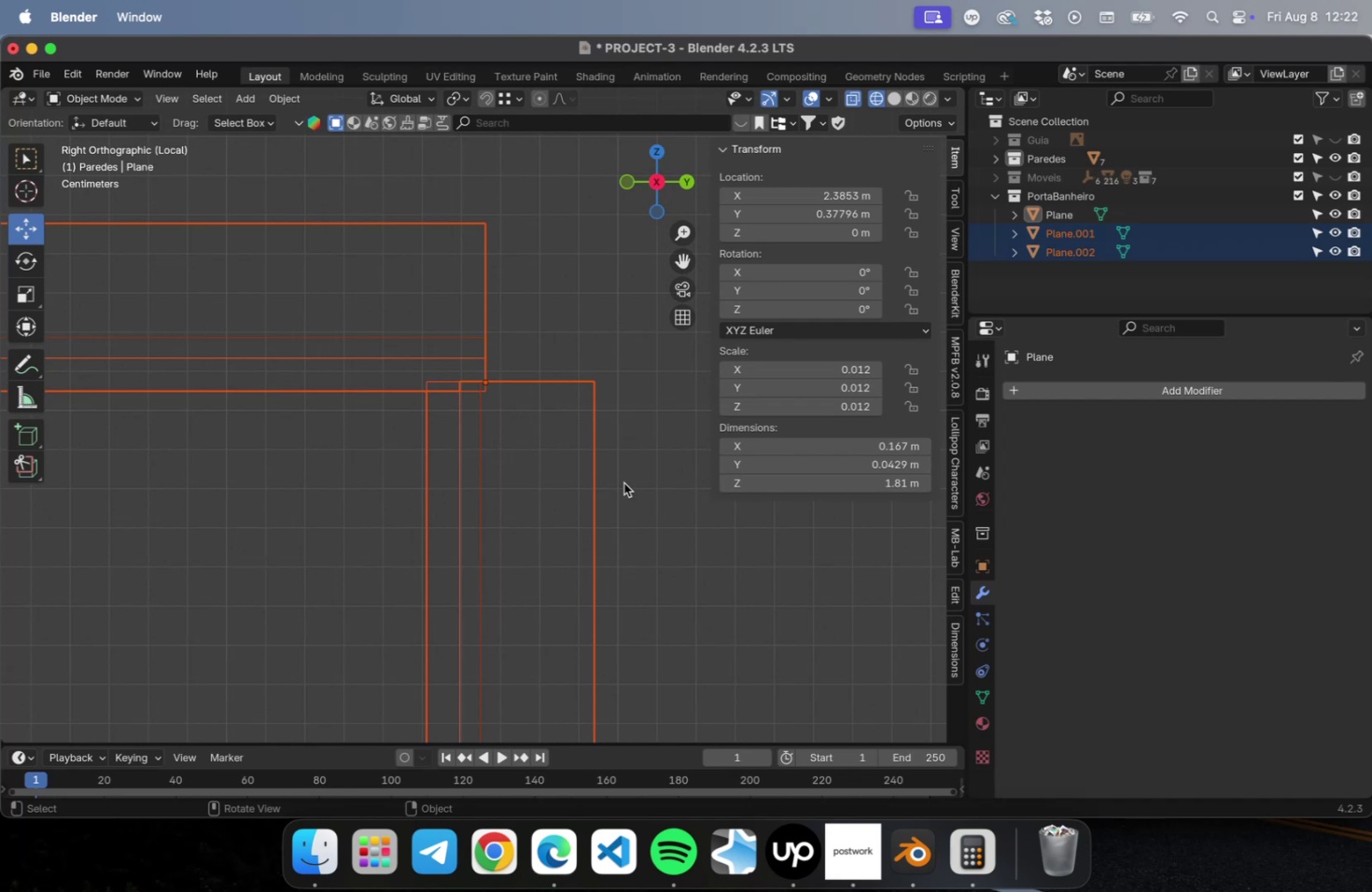 
left_click([624, 483])
 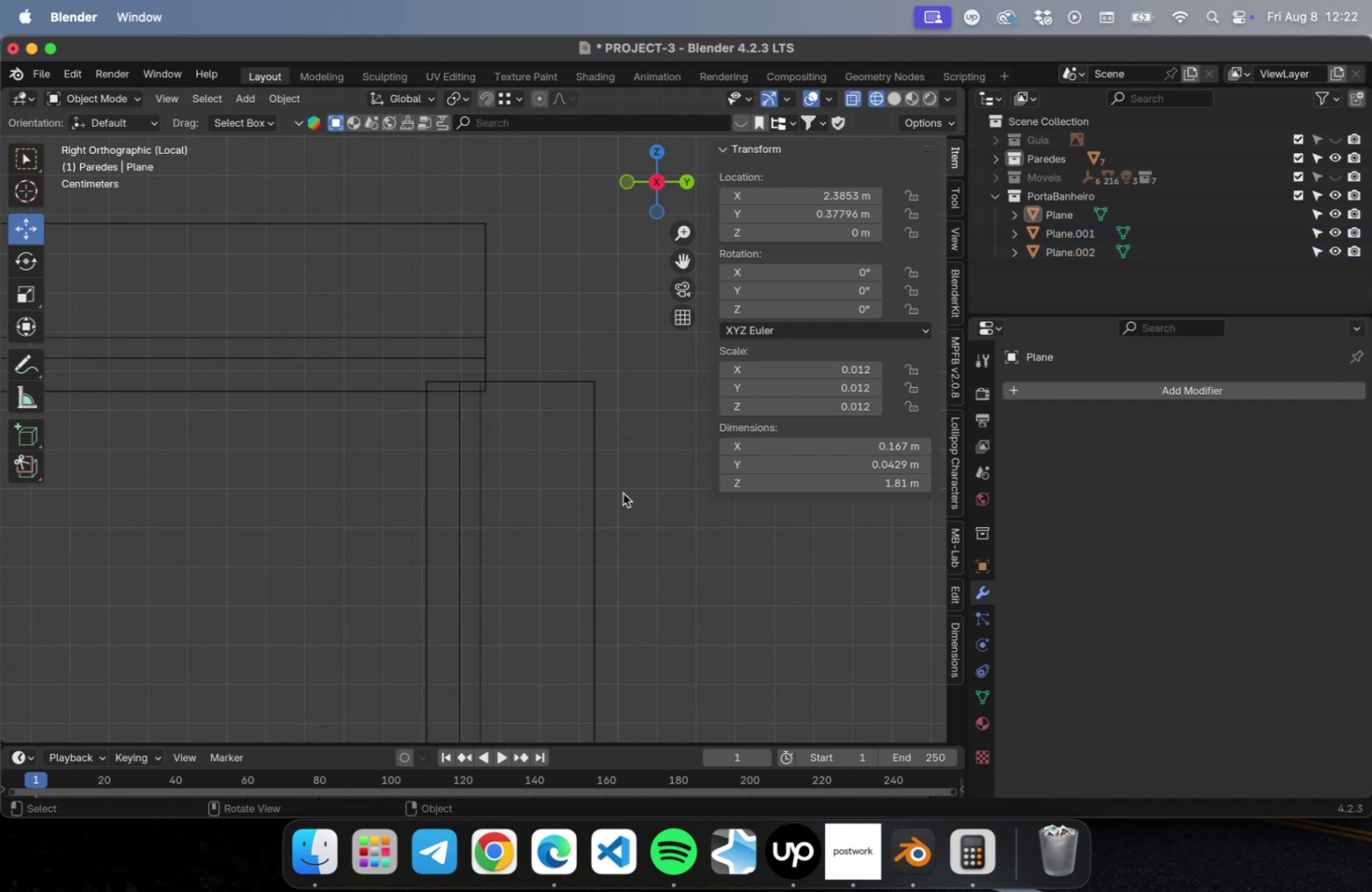 
left_click_drag(start_coordinate=[623, 493], to_coordinate=[428, 534])
 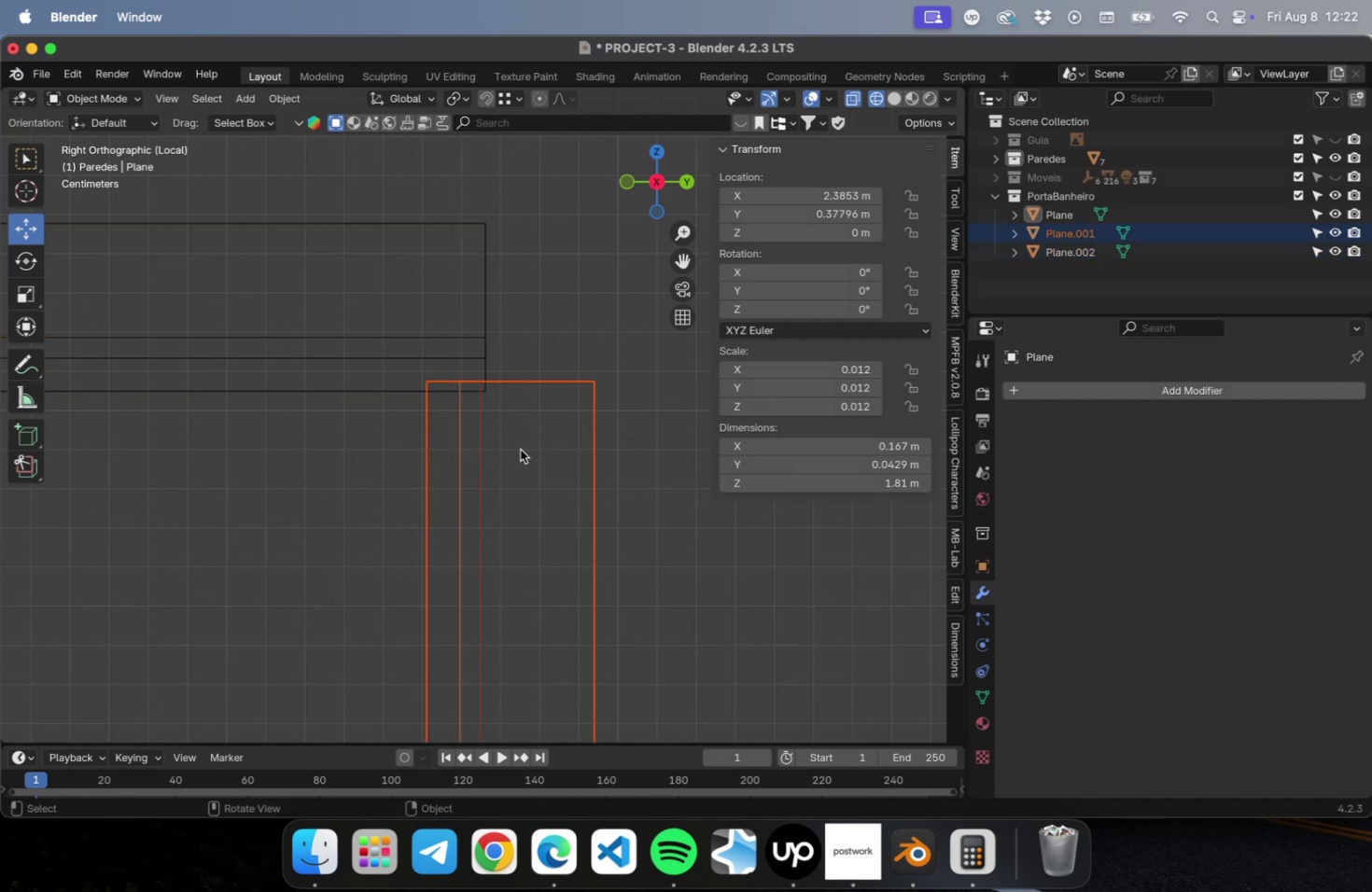 
wait(7.62)
 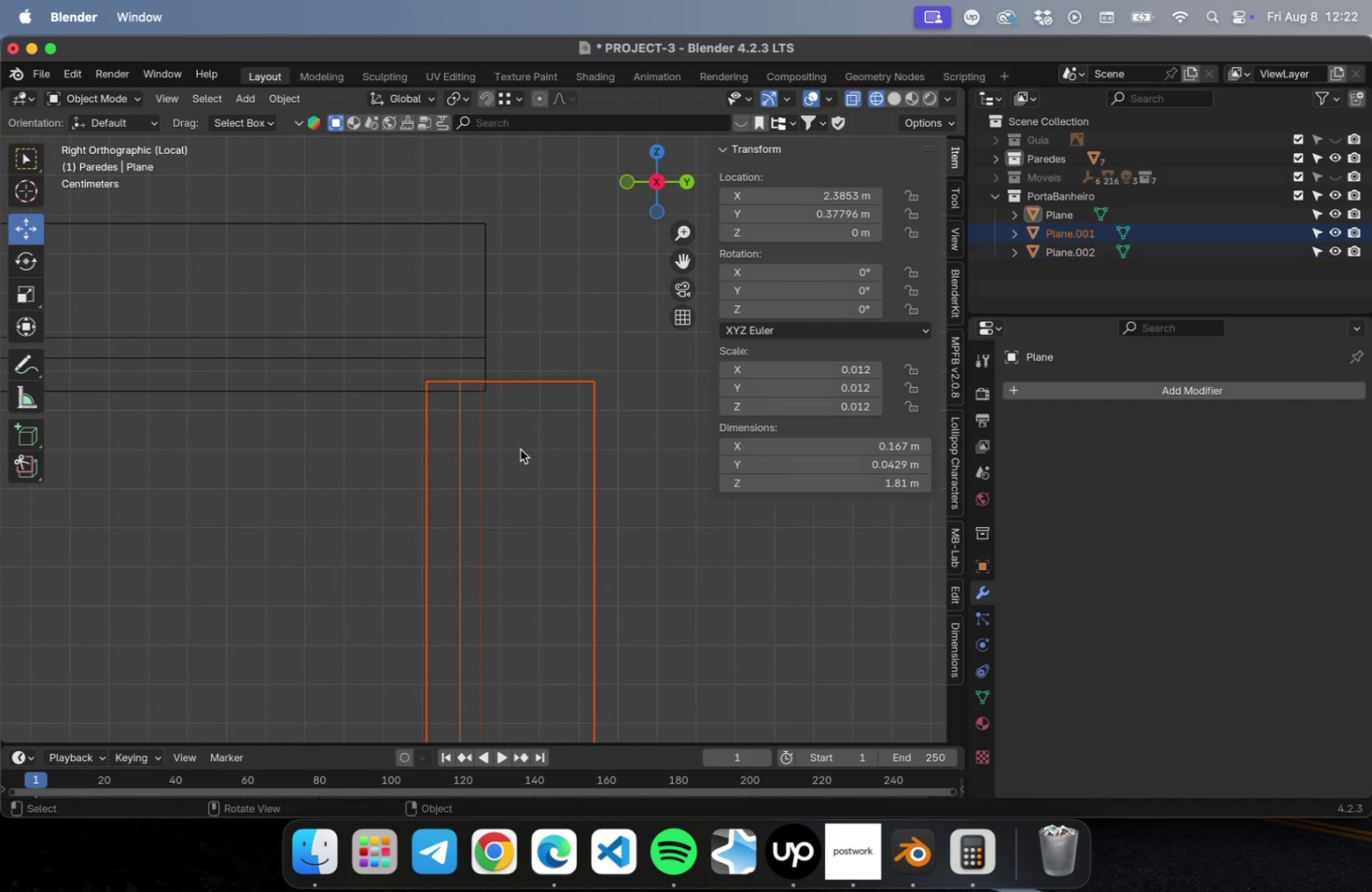 
key(Tab)
 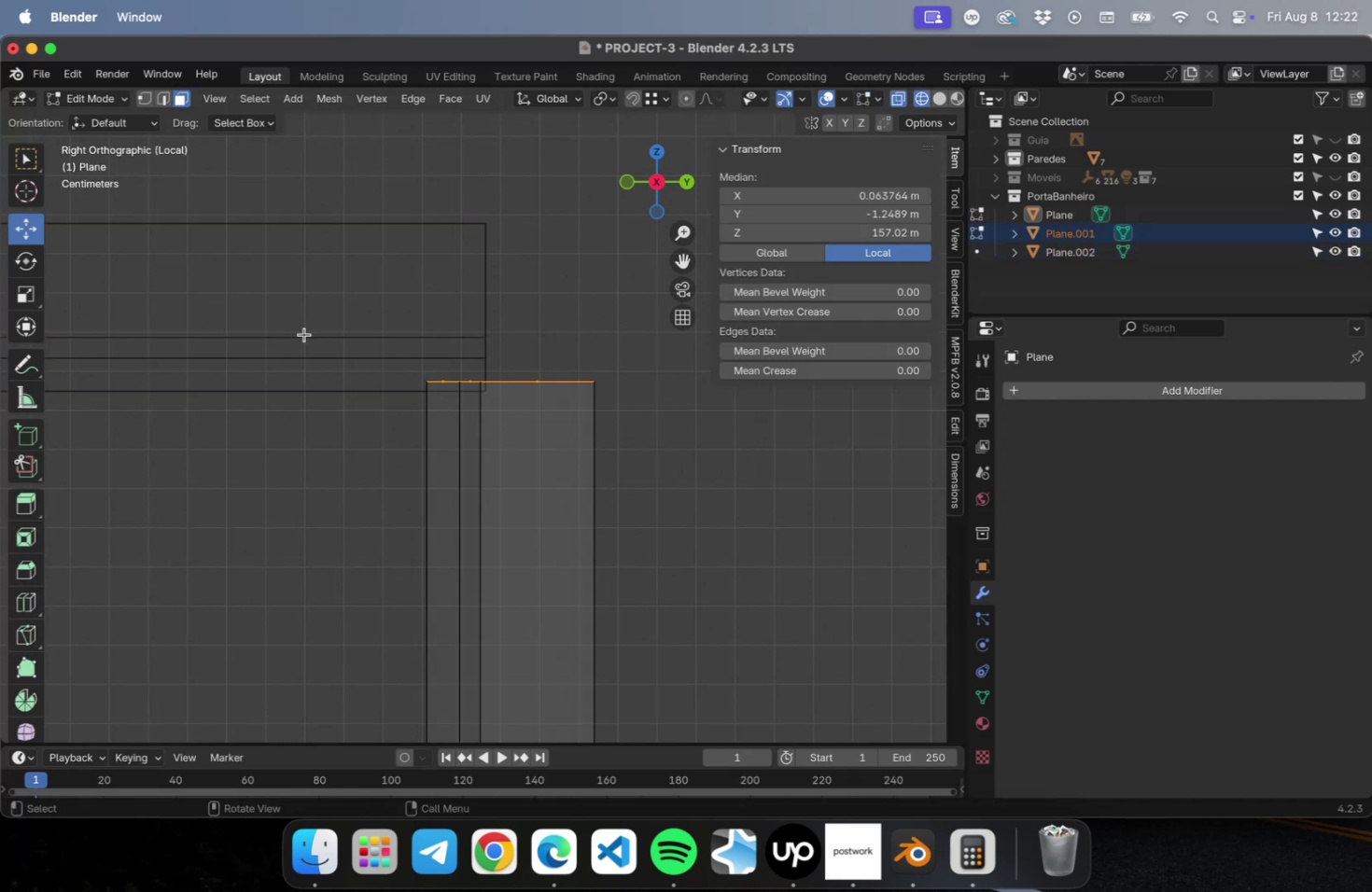 
left_click_drag(start_coordinate=[302, 332], to_coordinate=[649, 436])
 